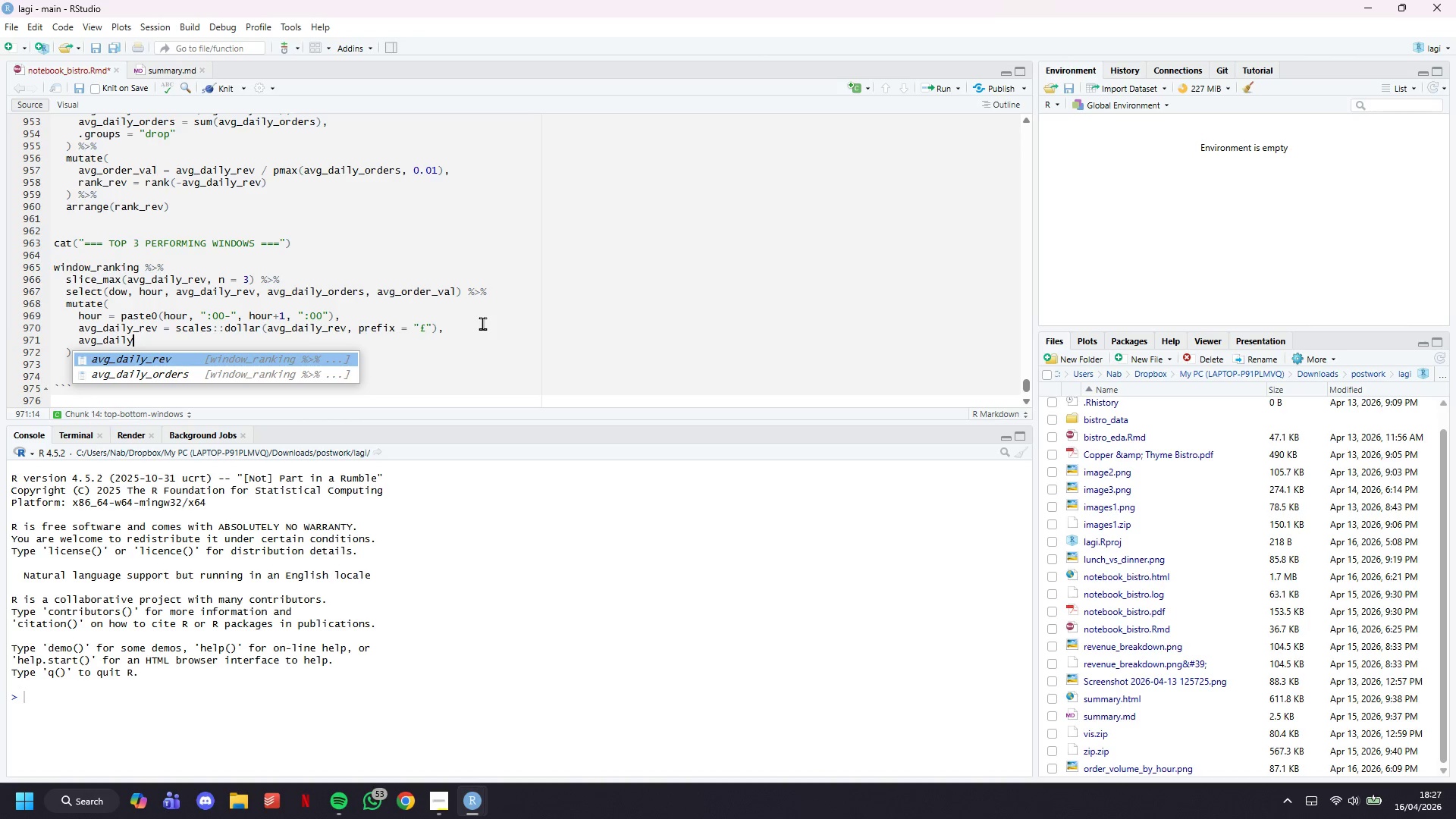 
key(Shift+Minus)
 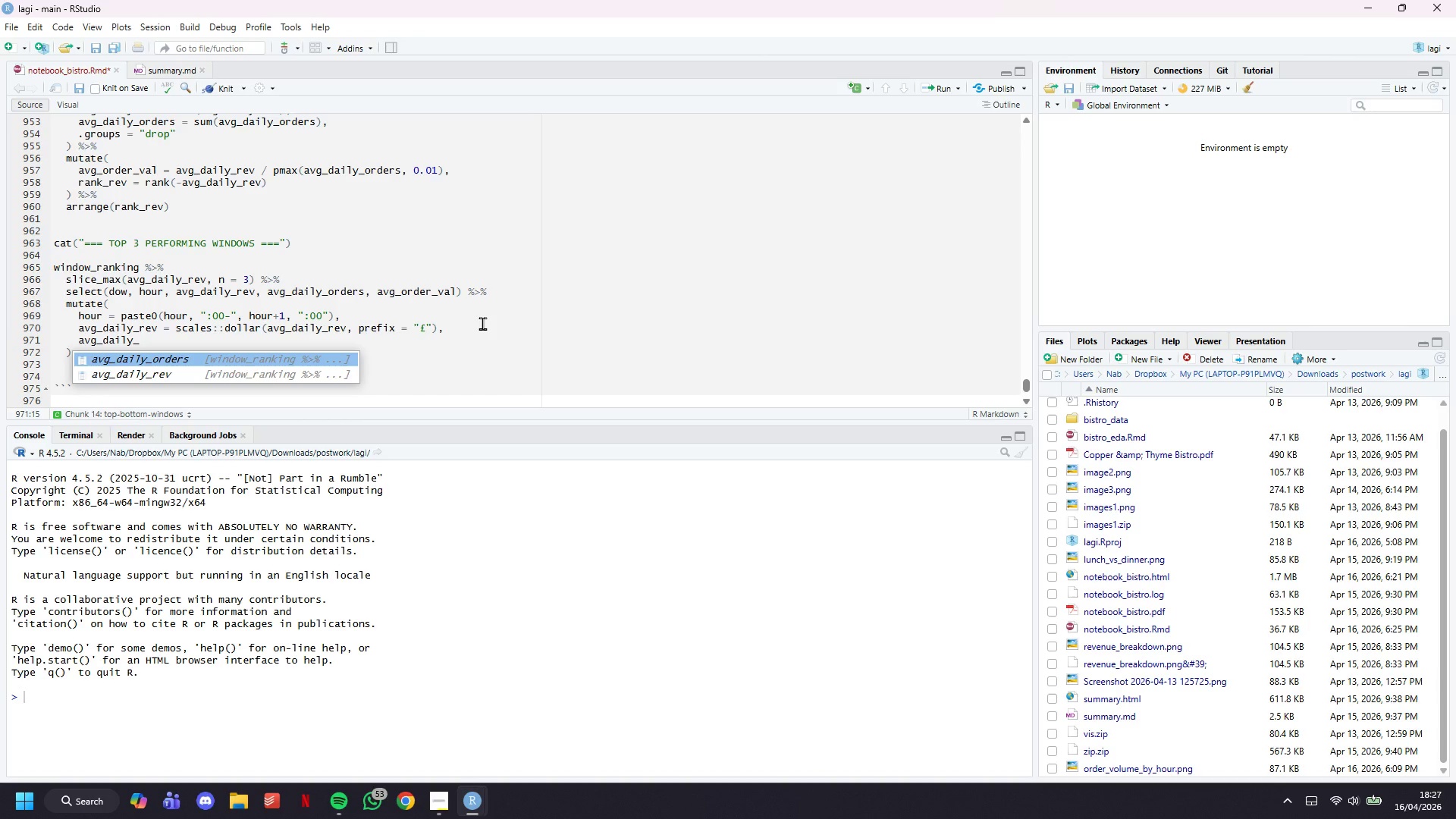 
type(daily_)
 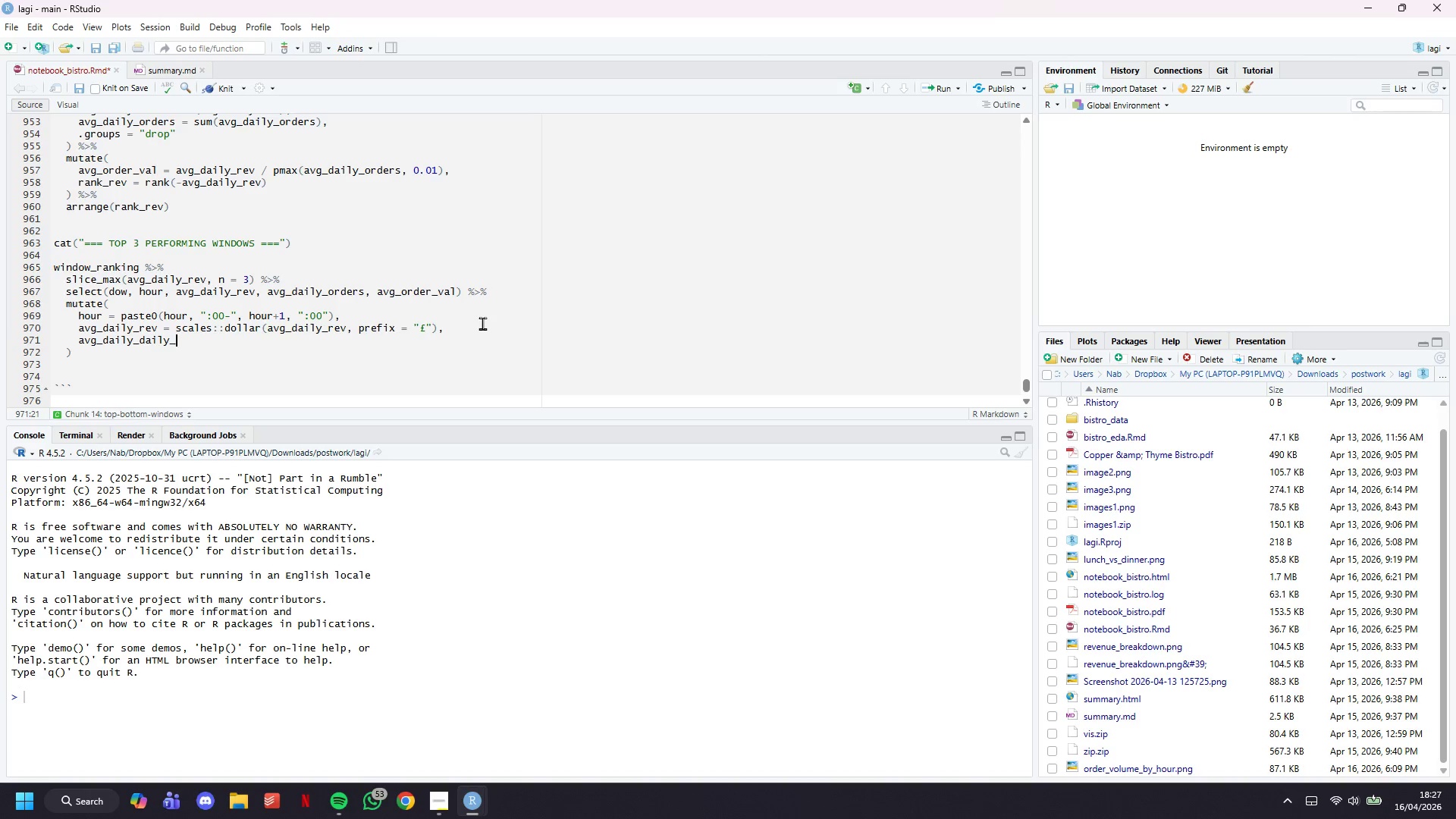 
wait(11.31)
 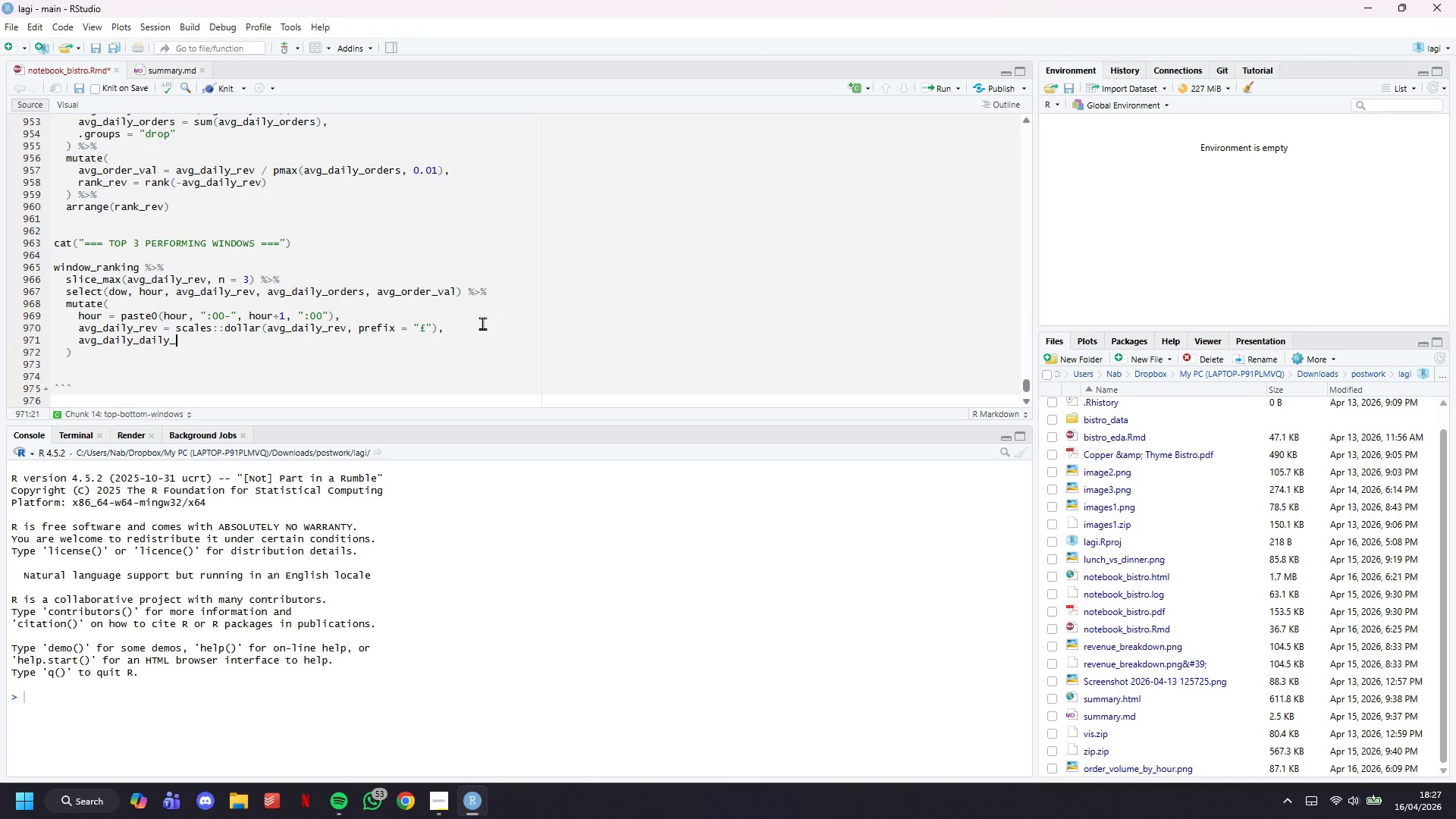 
key(Backspace)
key(Backspace)
key(Backspace)
key(Backspace)
key(Backspace)
key(Backspace)
type(p)
key(Backspace)
type(orders = )
 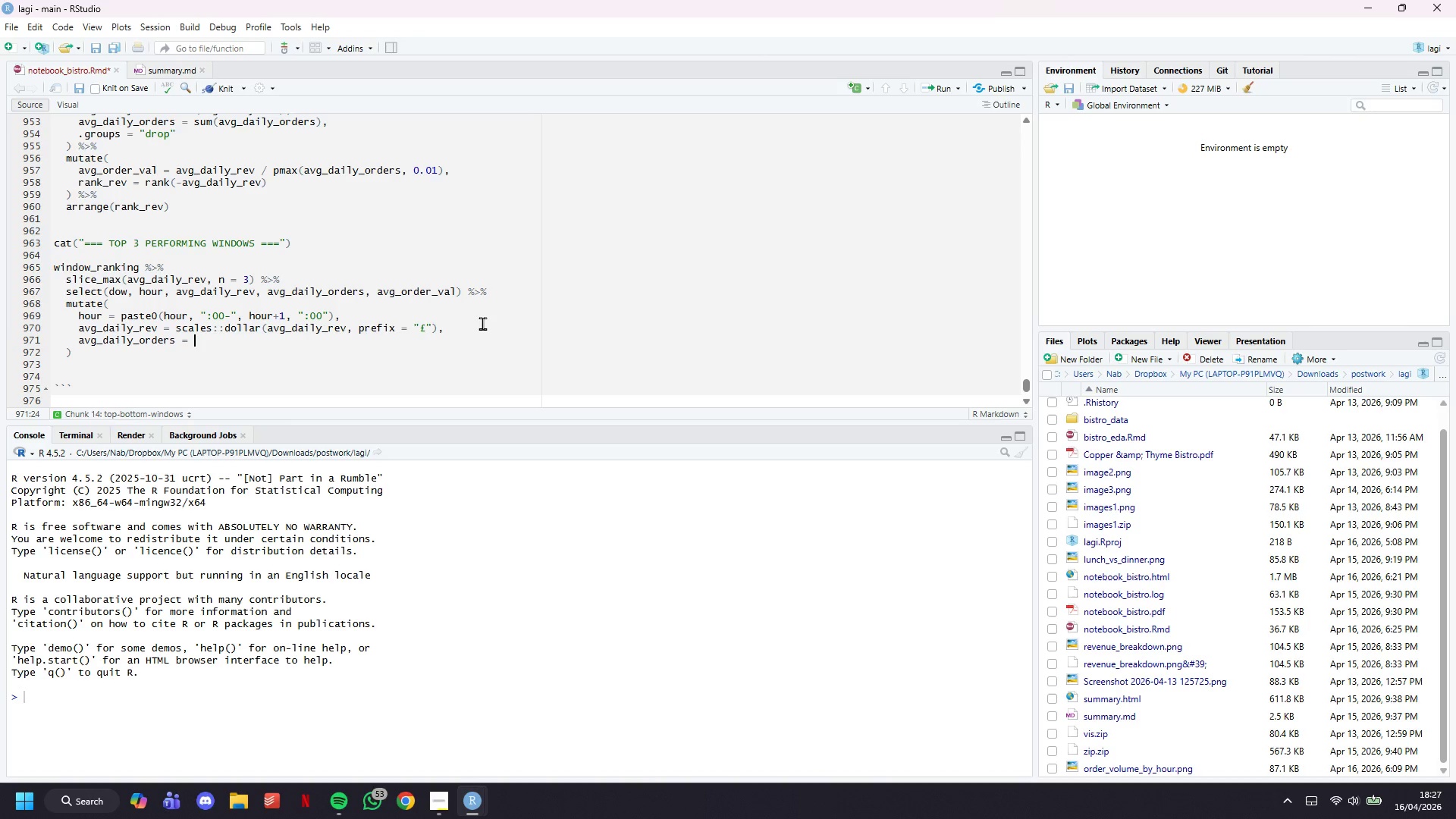 
type(round(avg))
 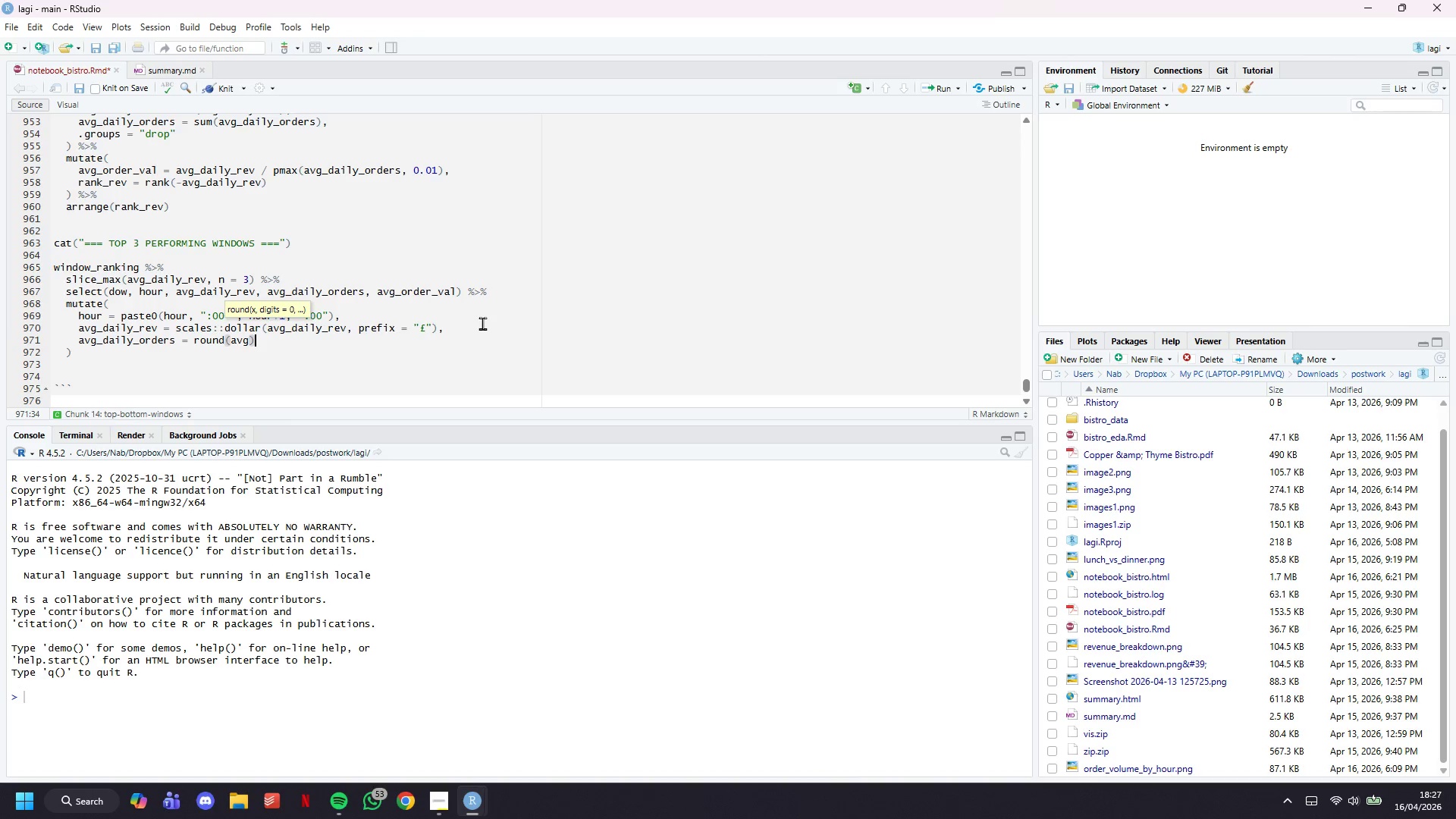 
key(ArrowLeft)
 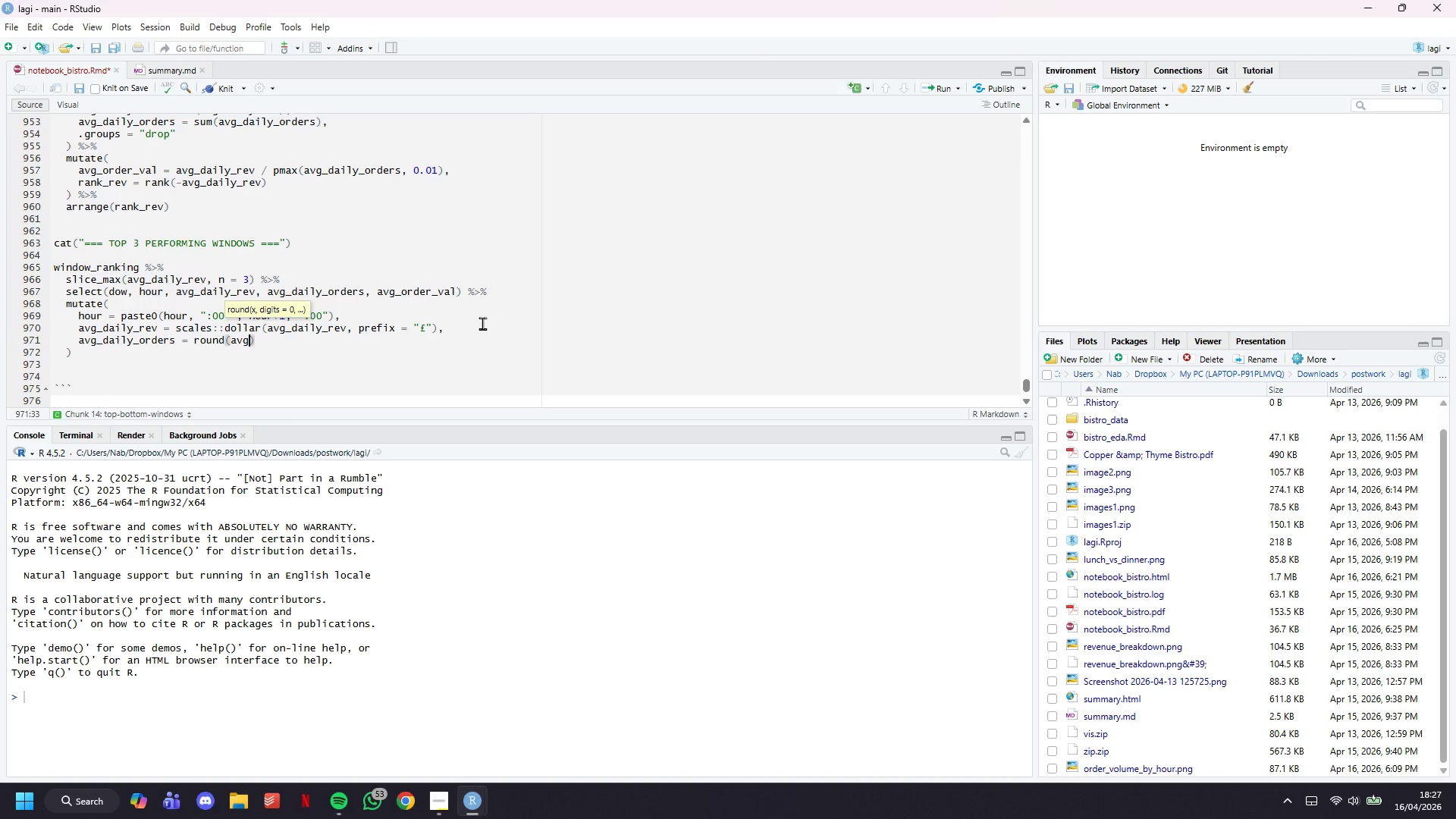 
wait(6.31)
 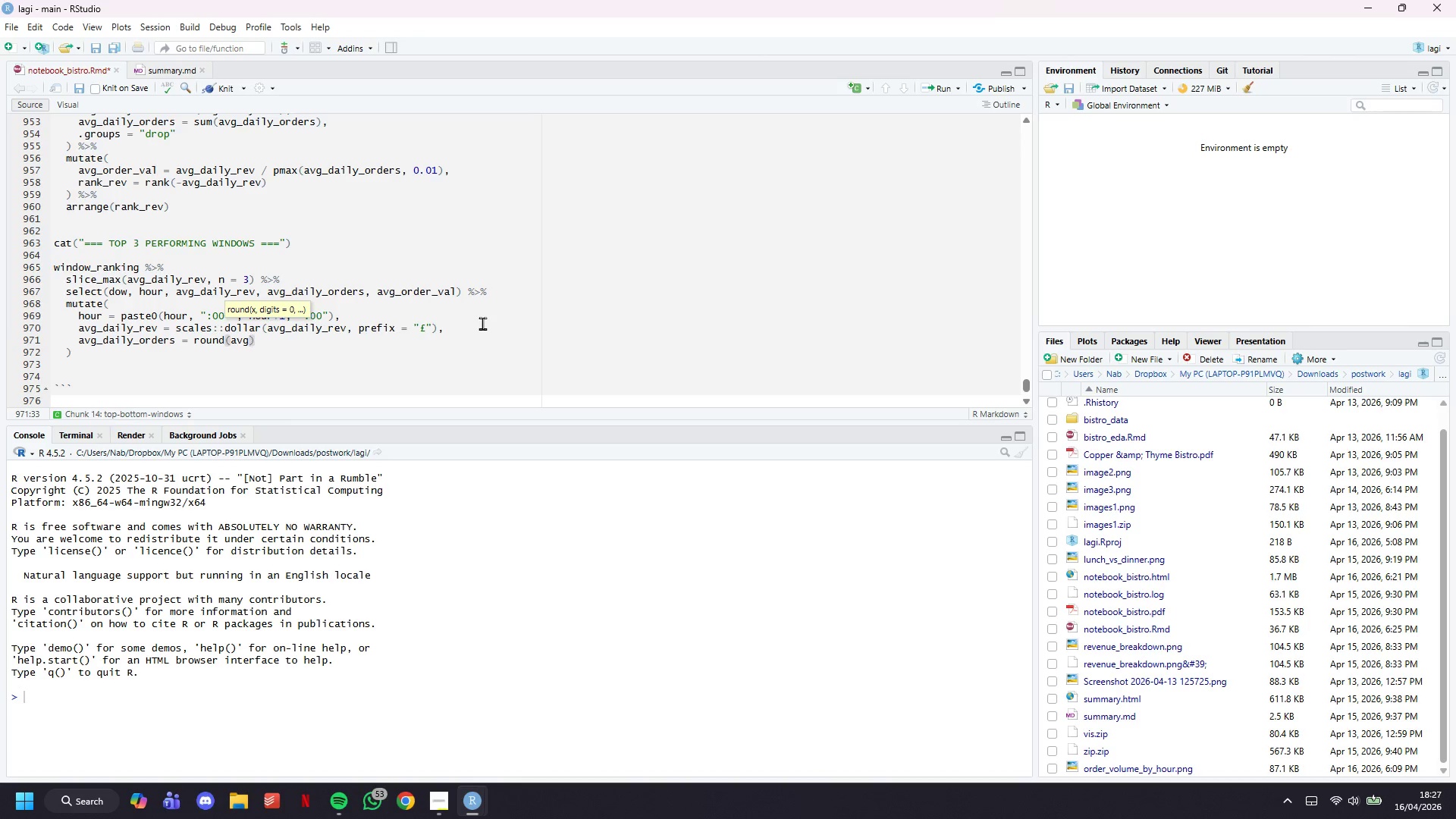 
type(_da)
 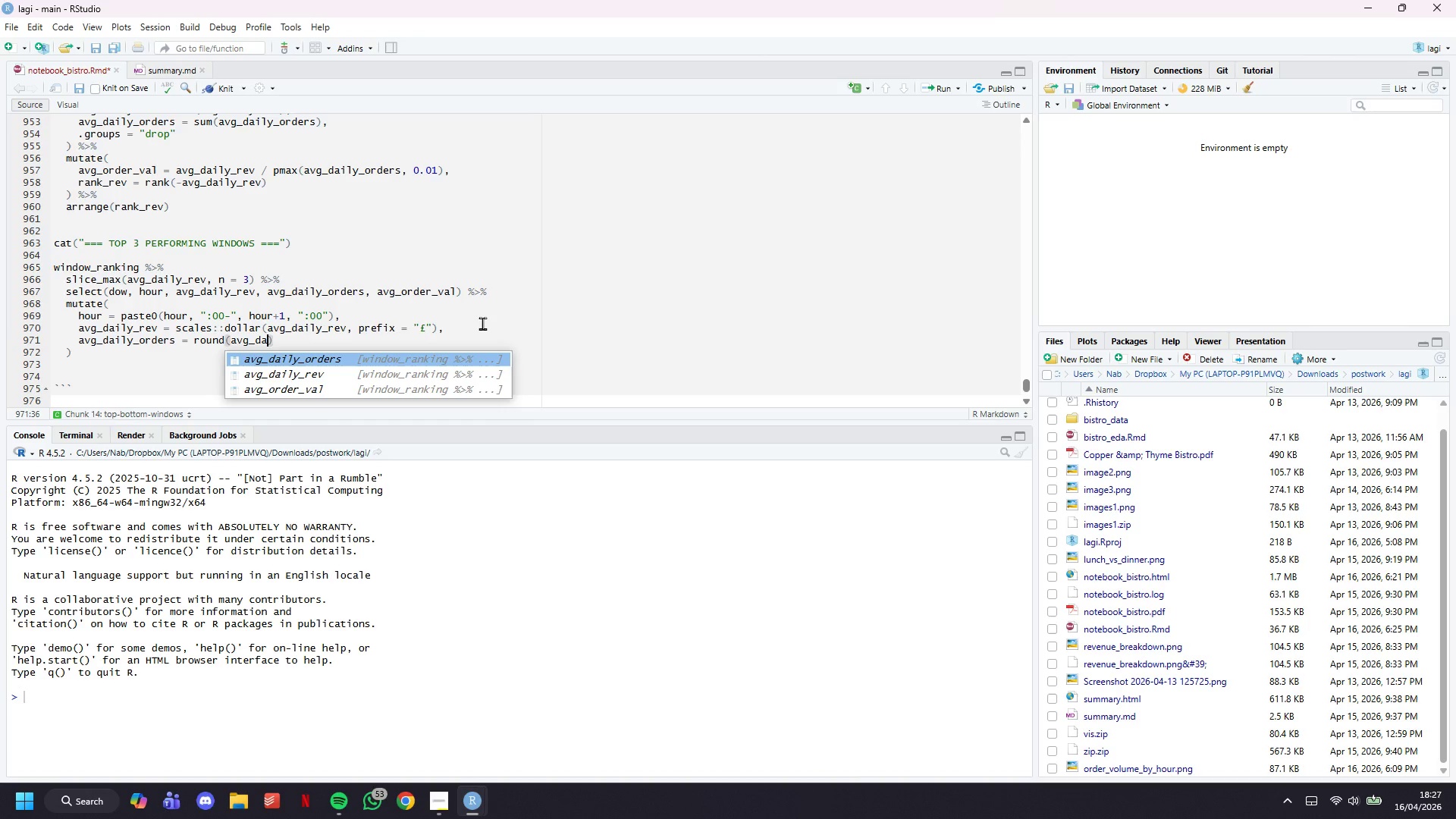 
wait(9.39)
 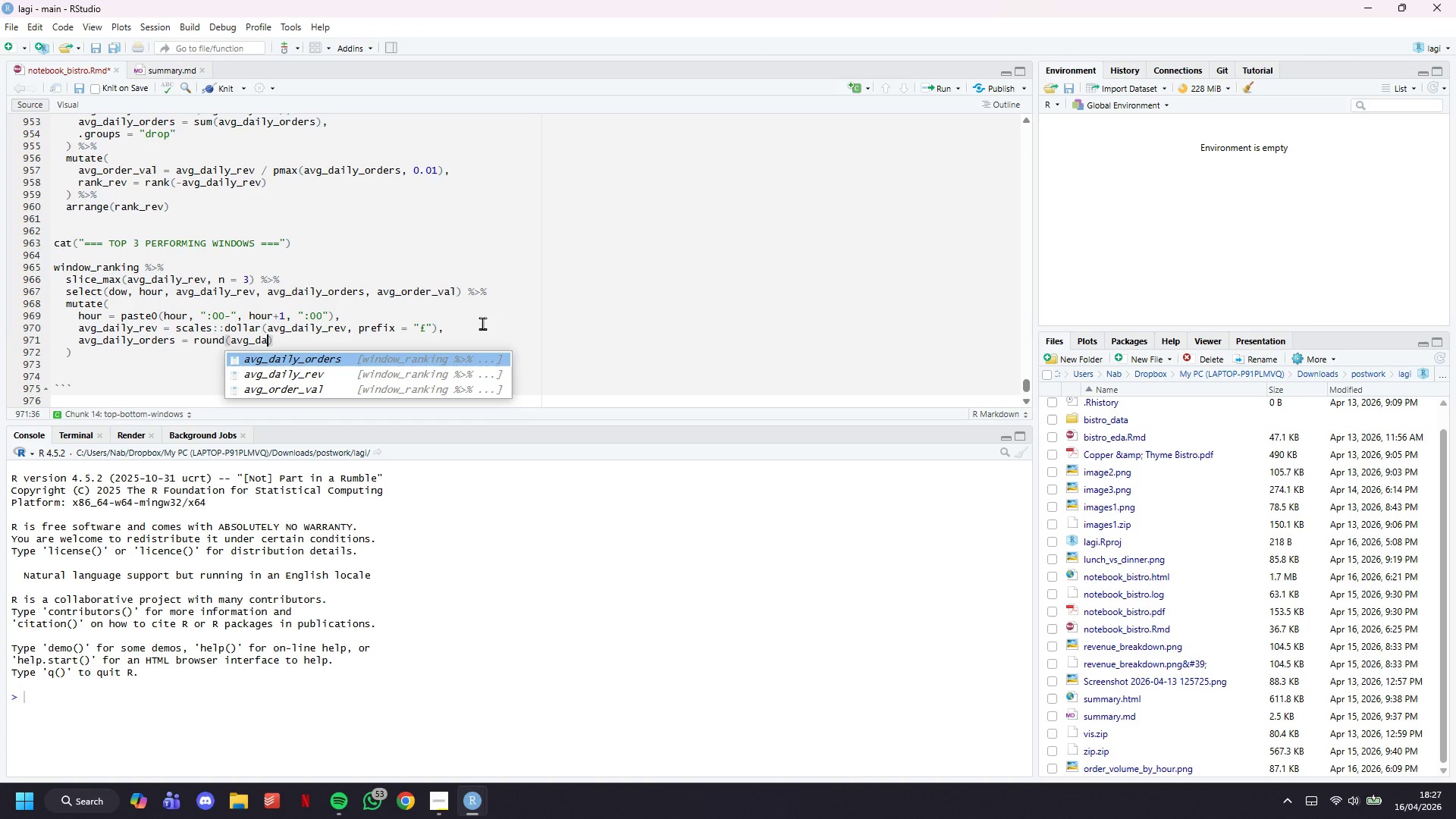 
type(il)
 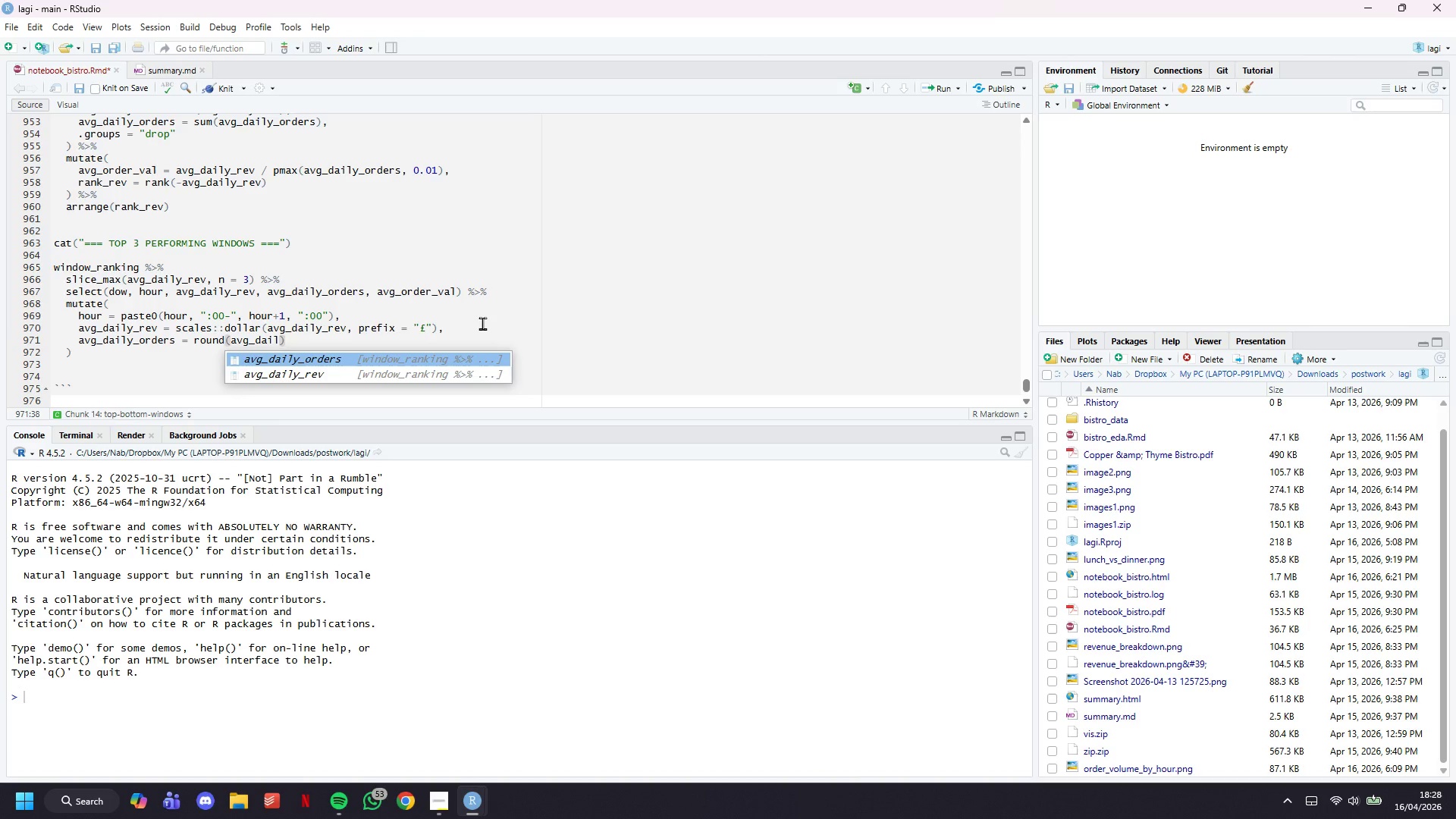 
type(y_va)
 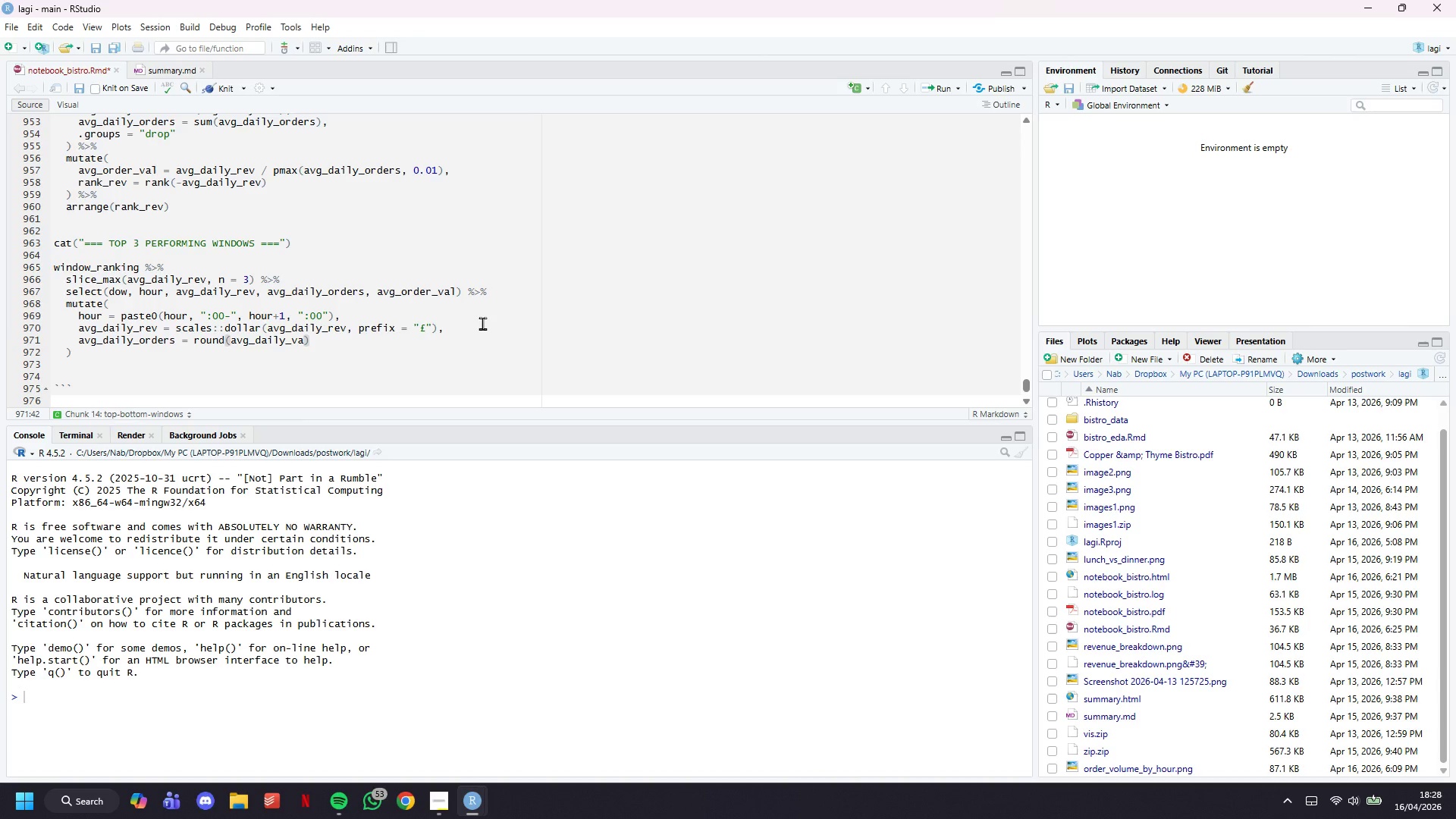 
wait(20.78)
 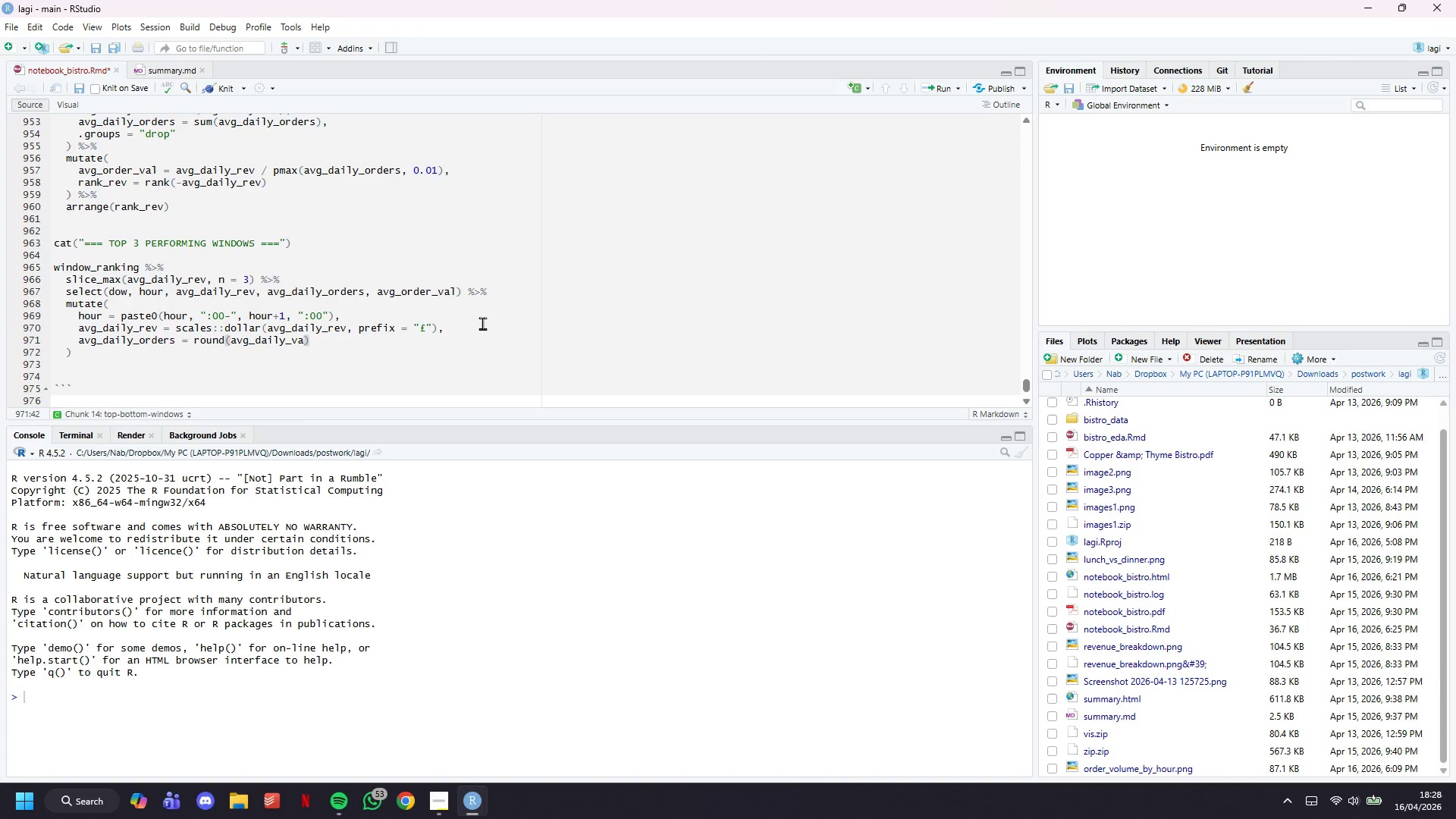 
key(L)
 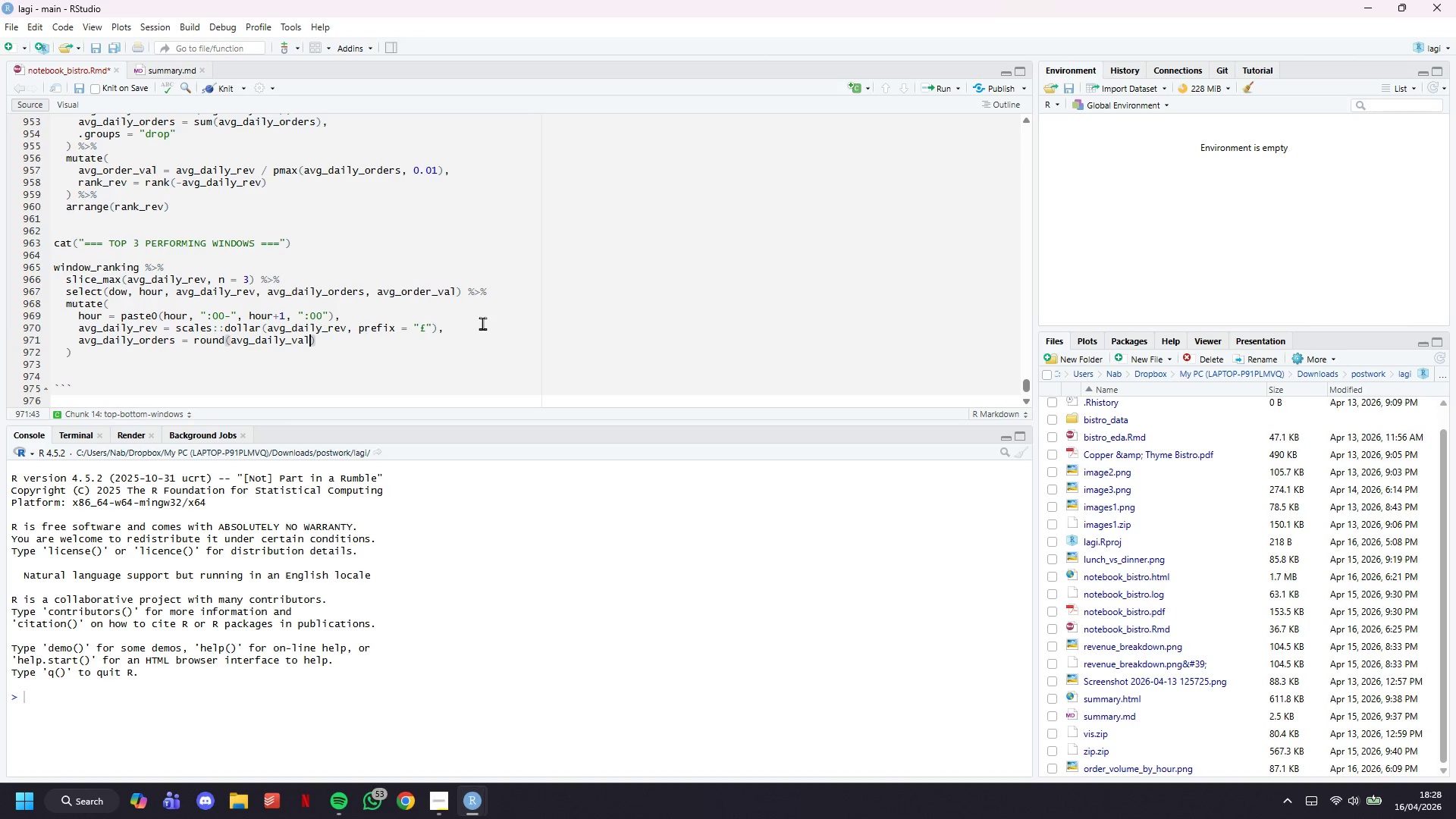 
type(, prefix=")
 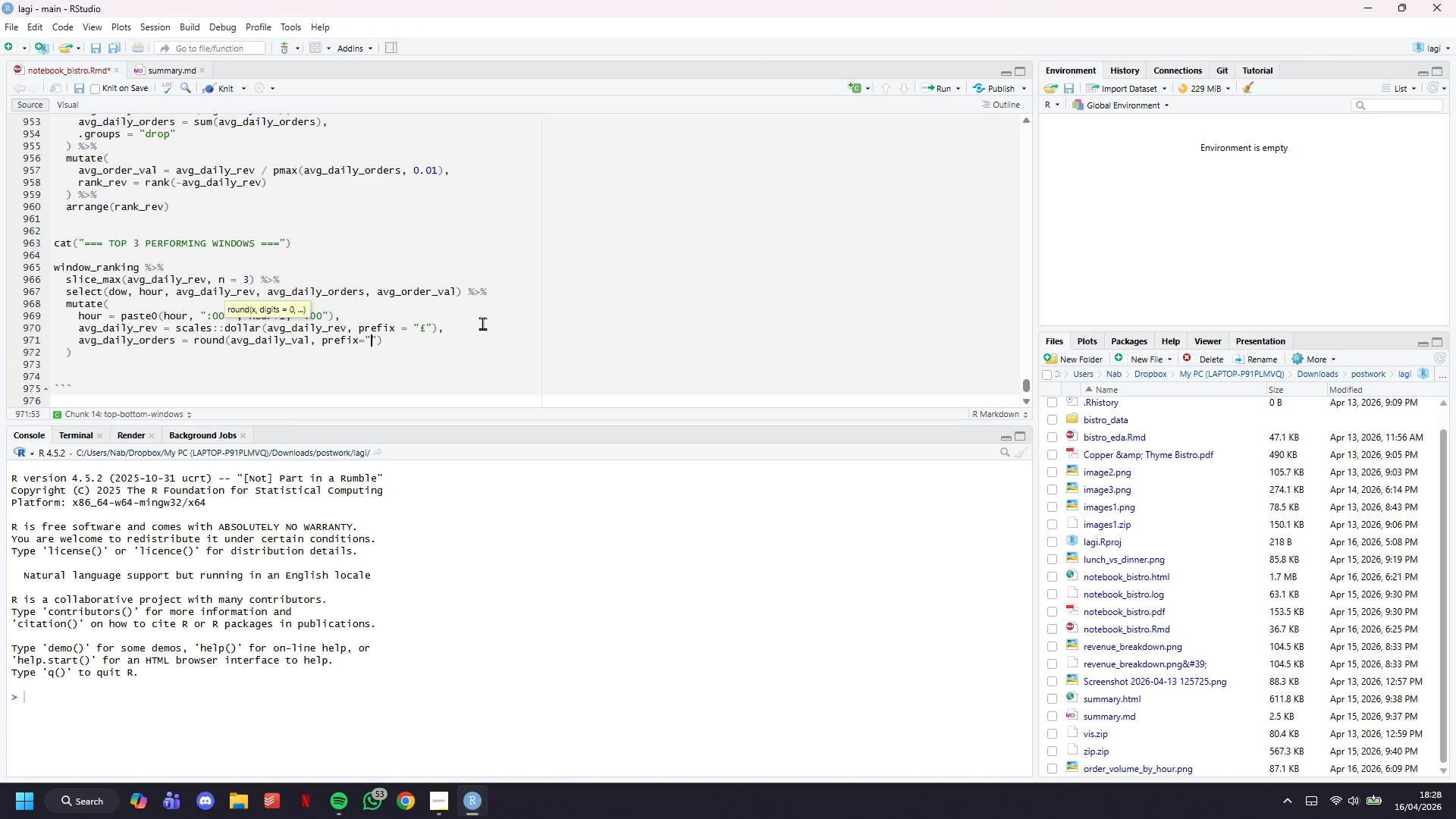 
 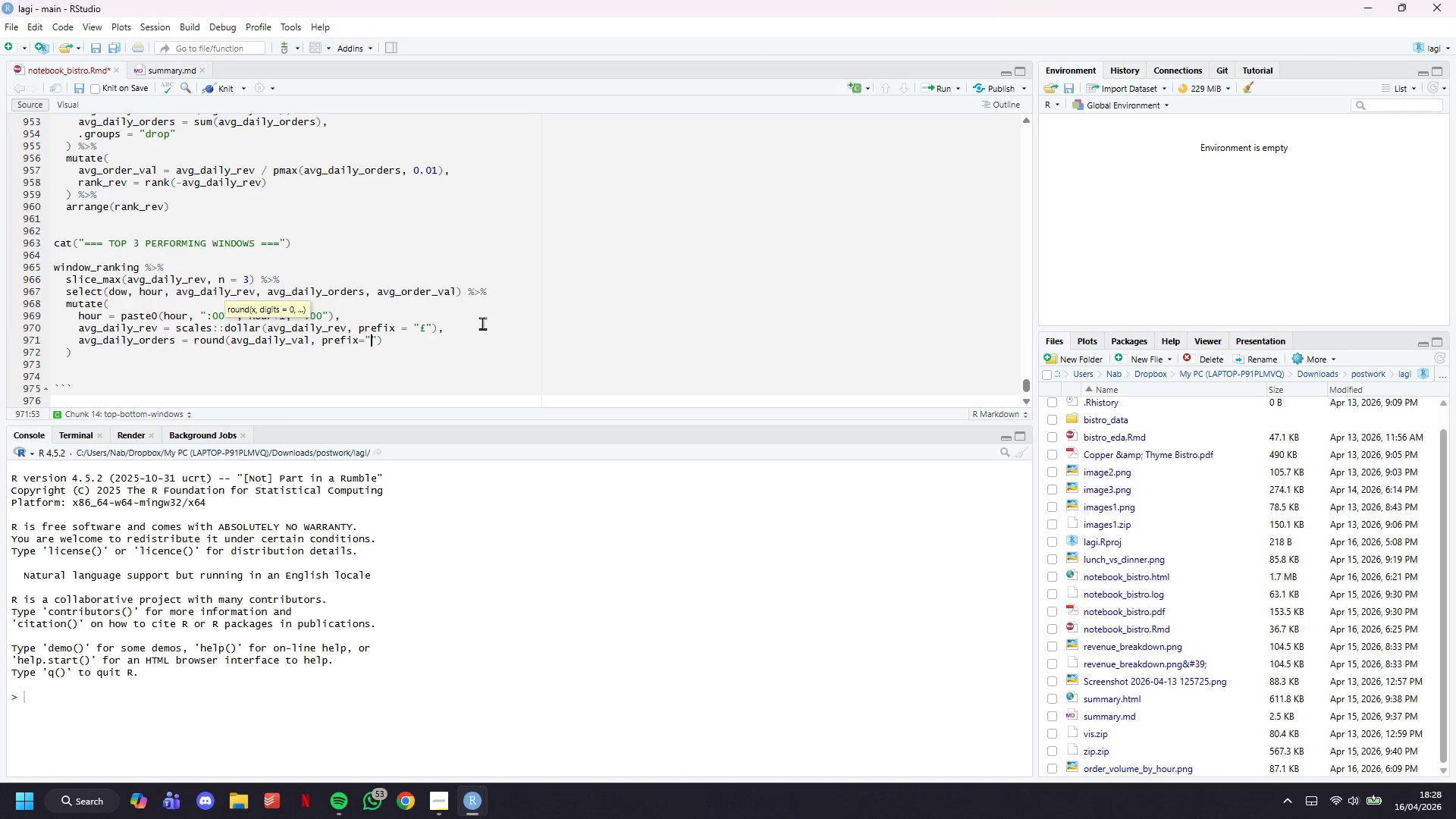 
hold_key(key=MetaLeft, duration=2.75)
 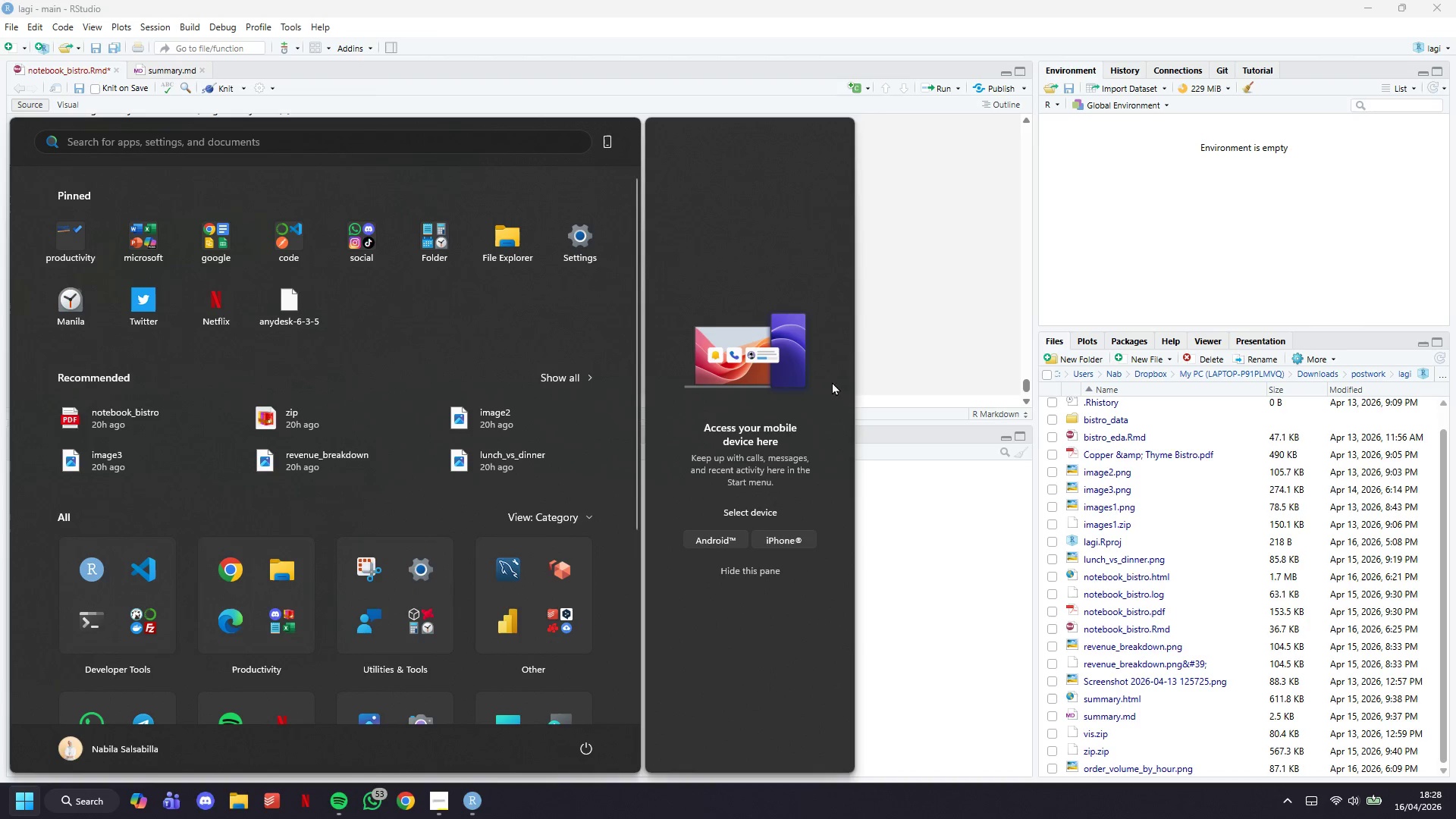 
wait(5.41)
 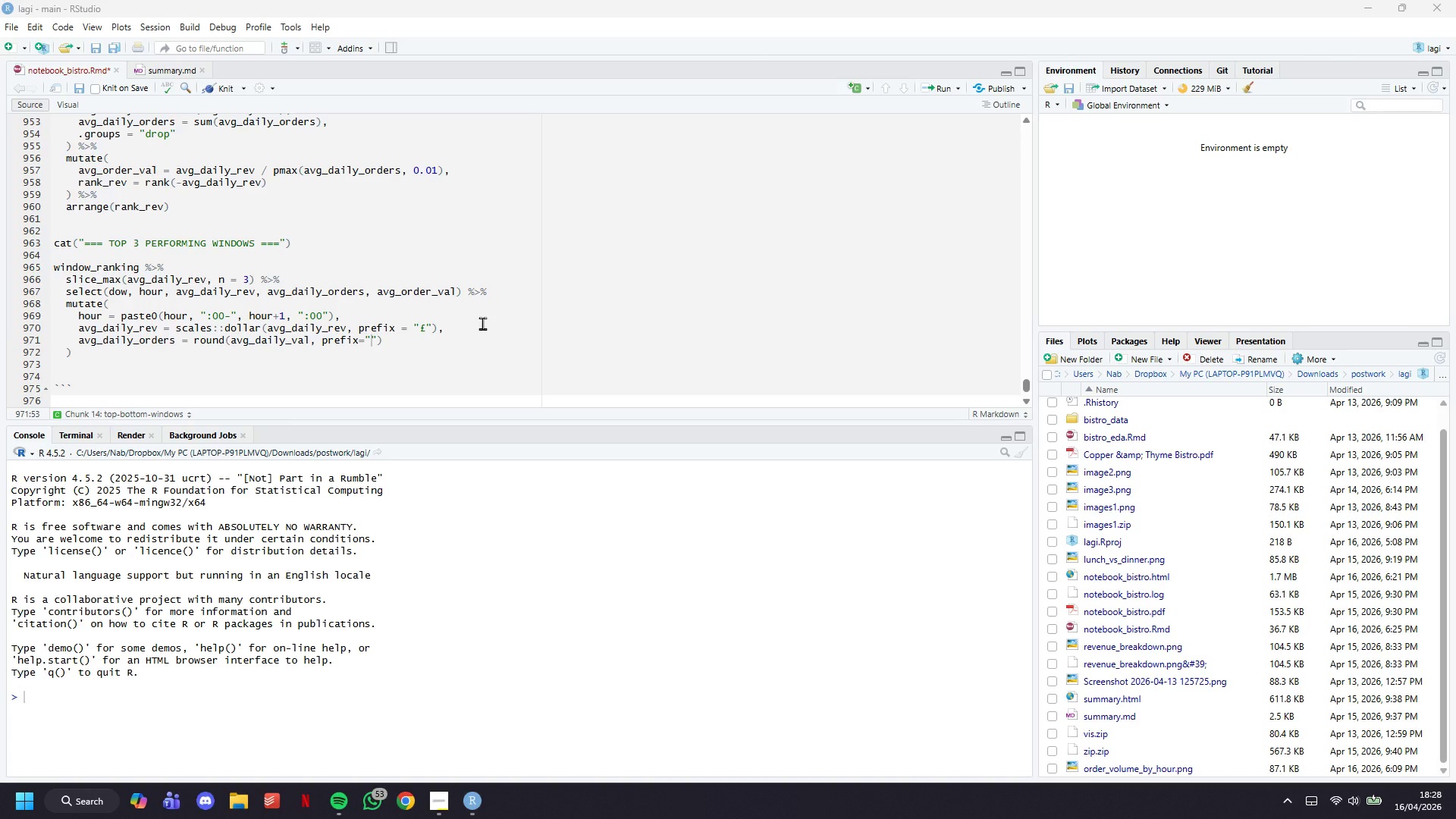 
key(ArrowLeft)
 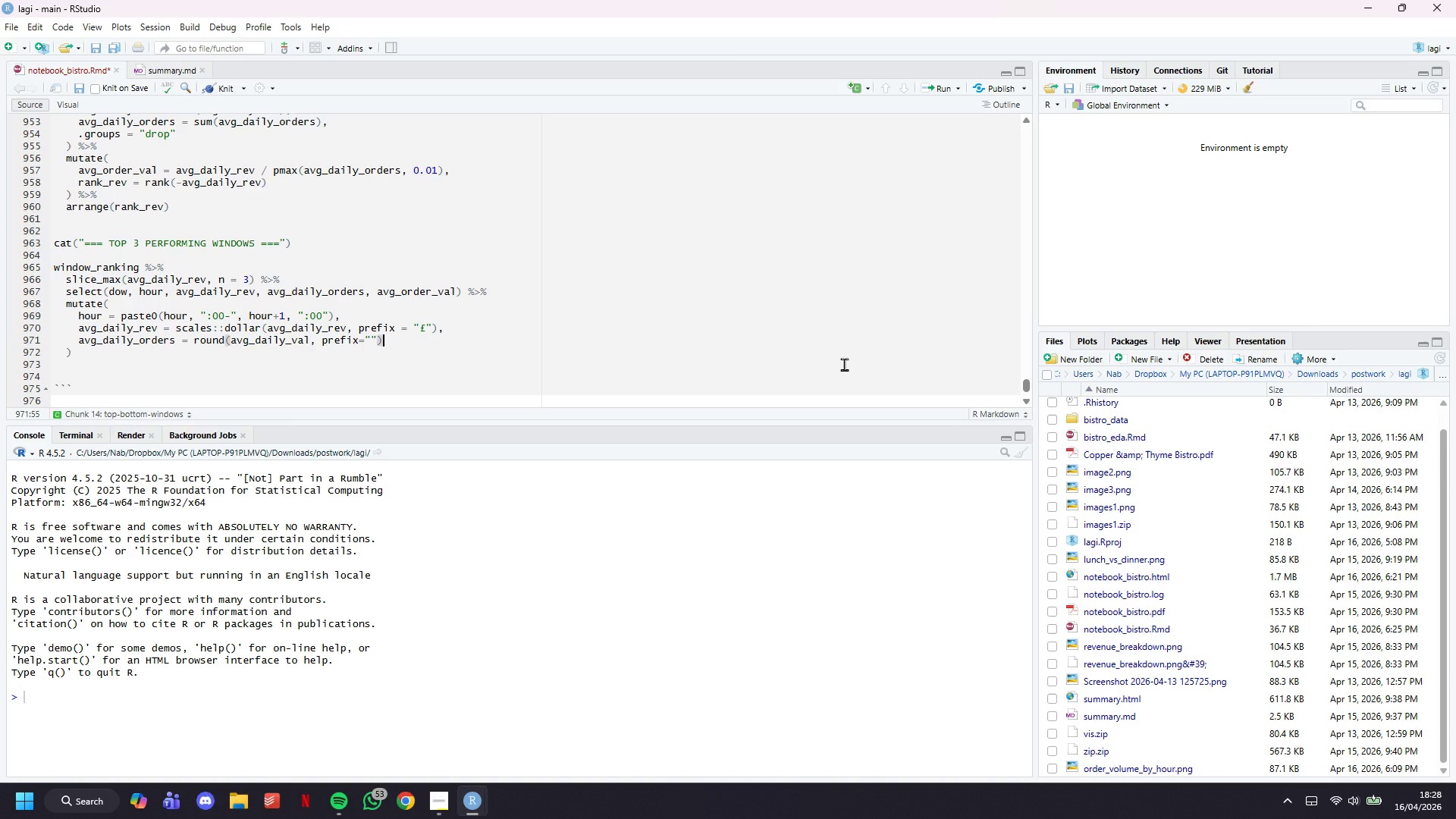 
key(ArrowLeft)
 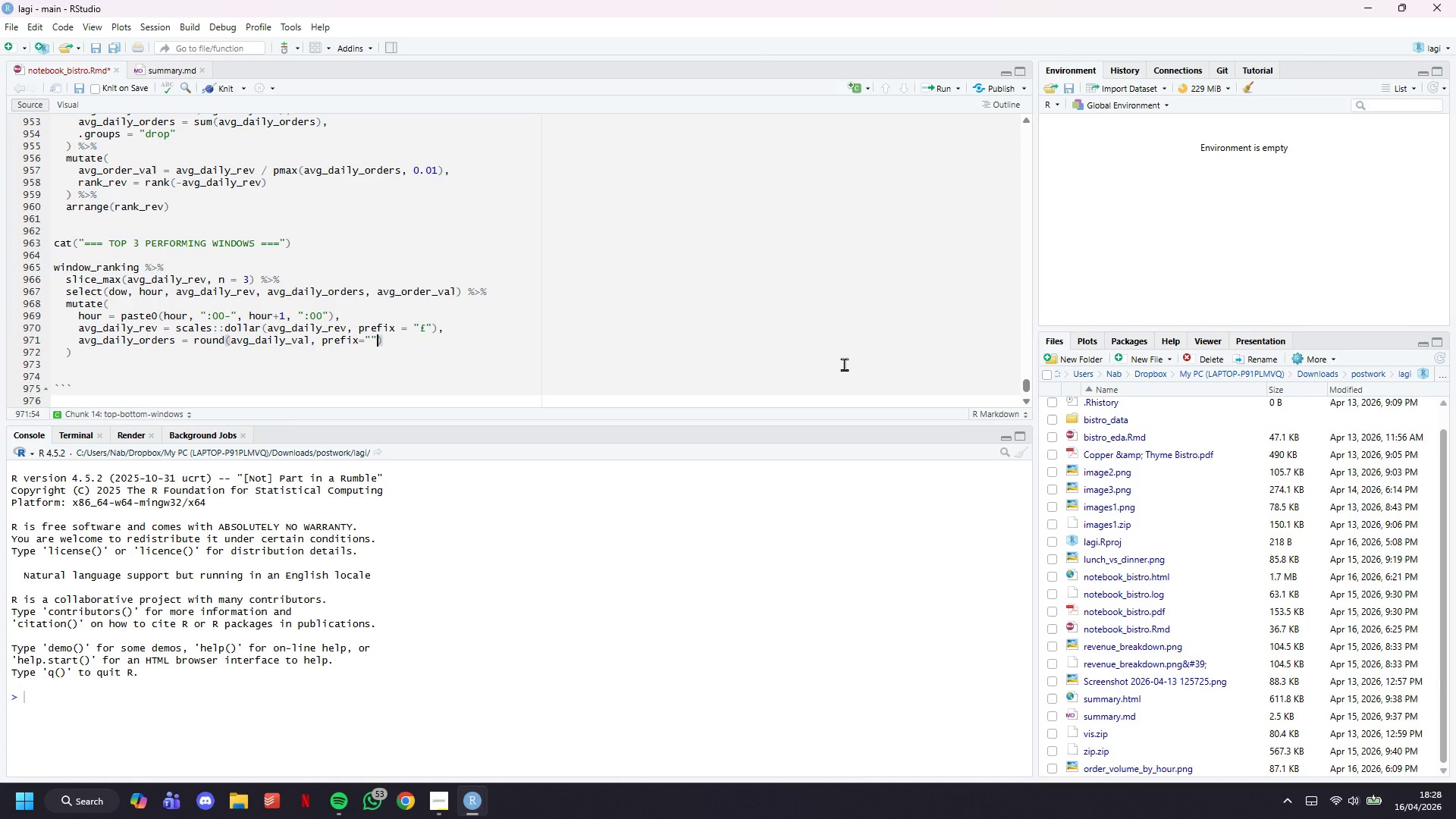 
hold_key(key=Backspace, duration=0.7)
 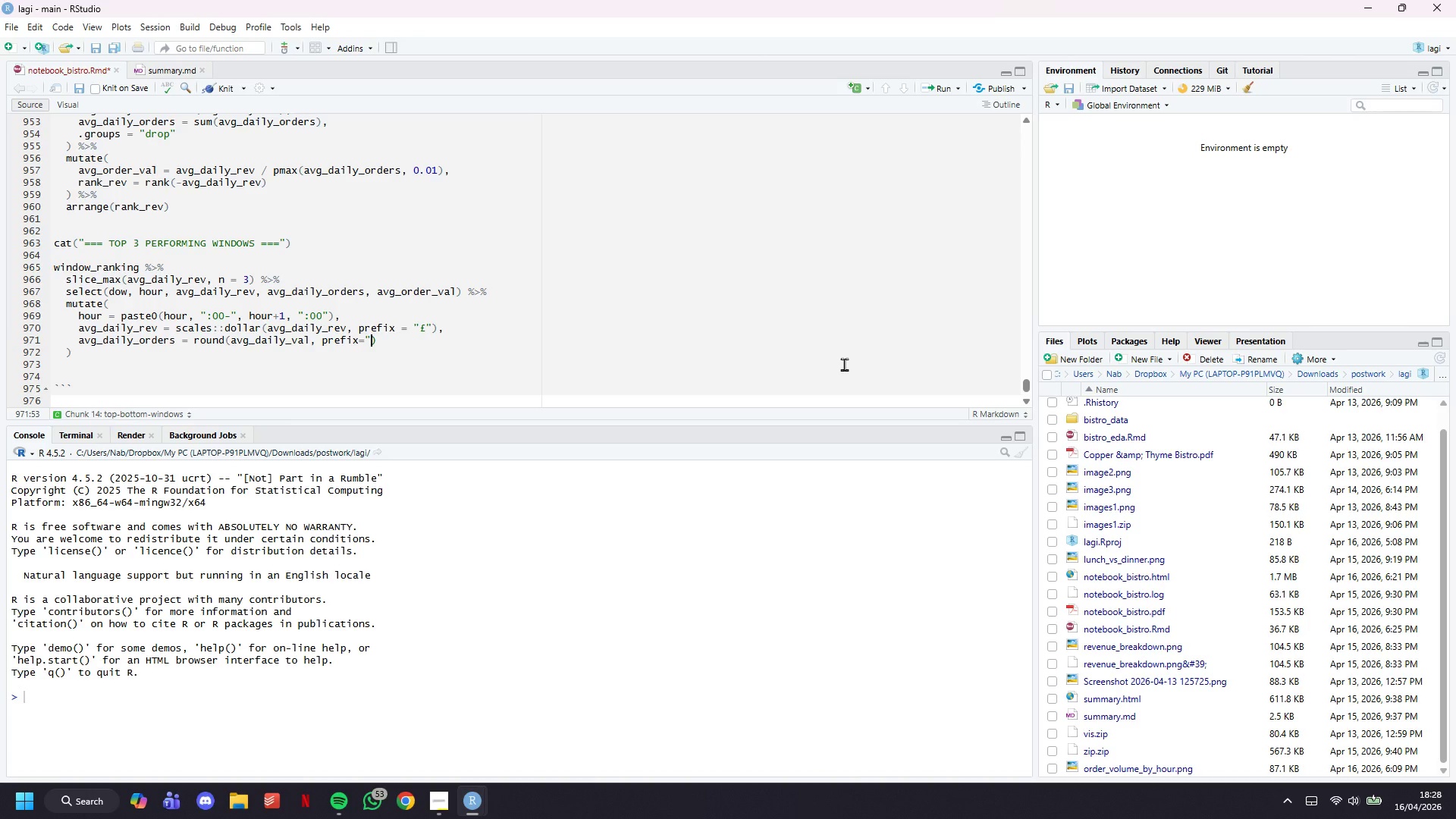 
key(Backspace)
key(Backspace)
key(Backspace)
key(Backspace)
key(Backspace)
key(Backspace)
type(orders, 1)
 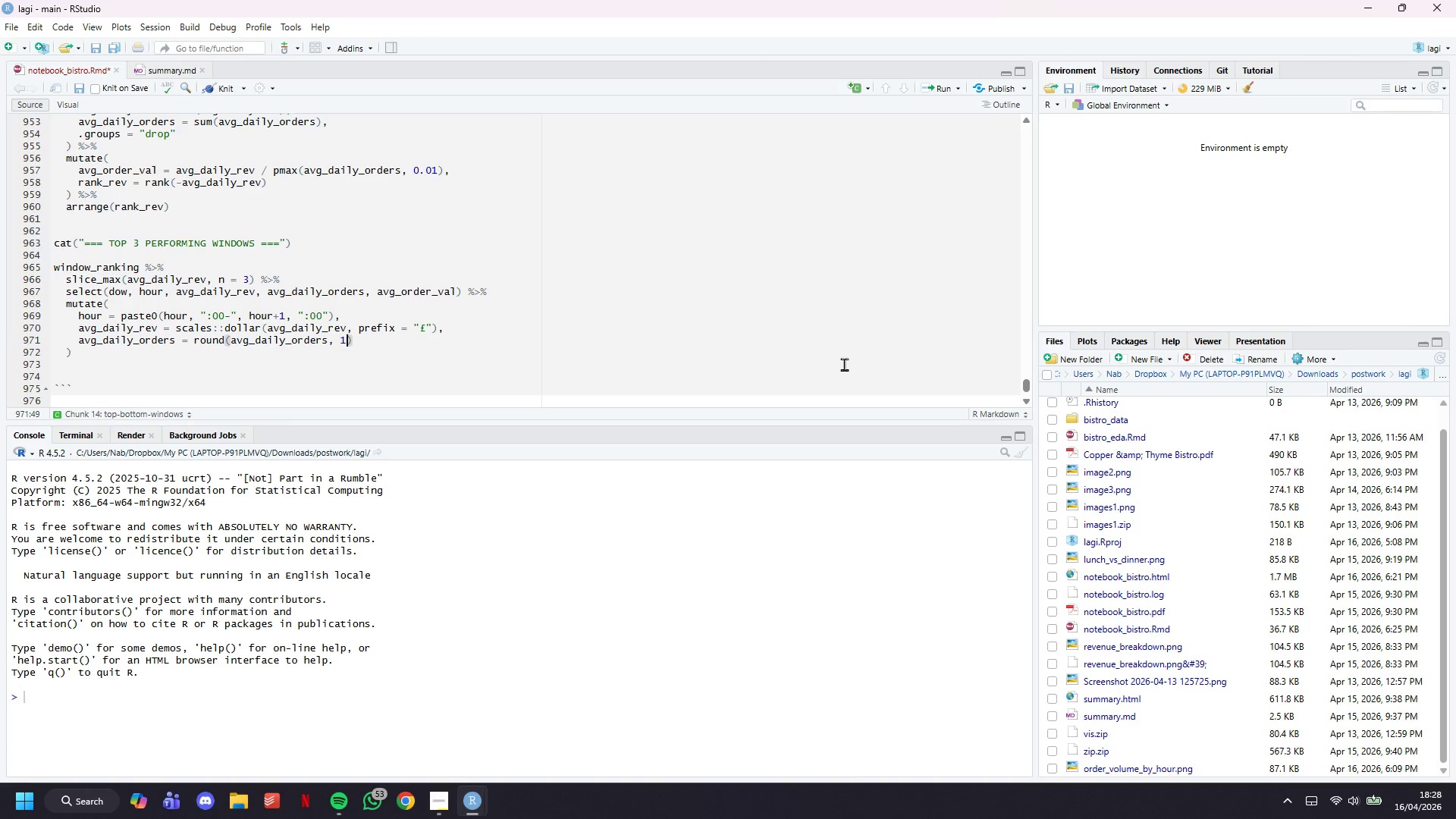 
key(ArrowRight)
 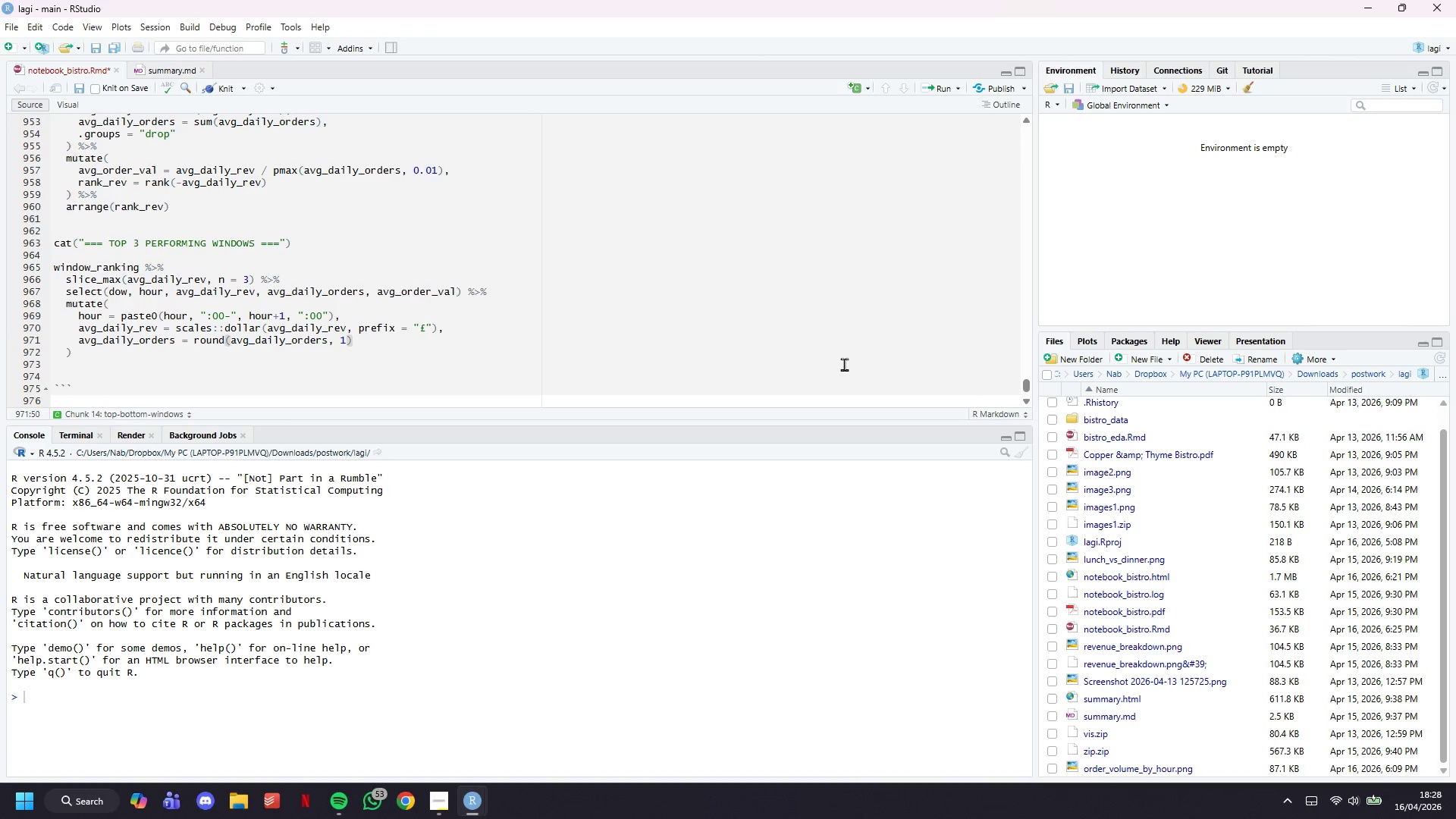 
key(Comma)
 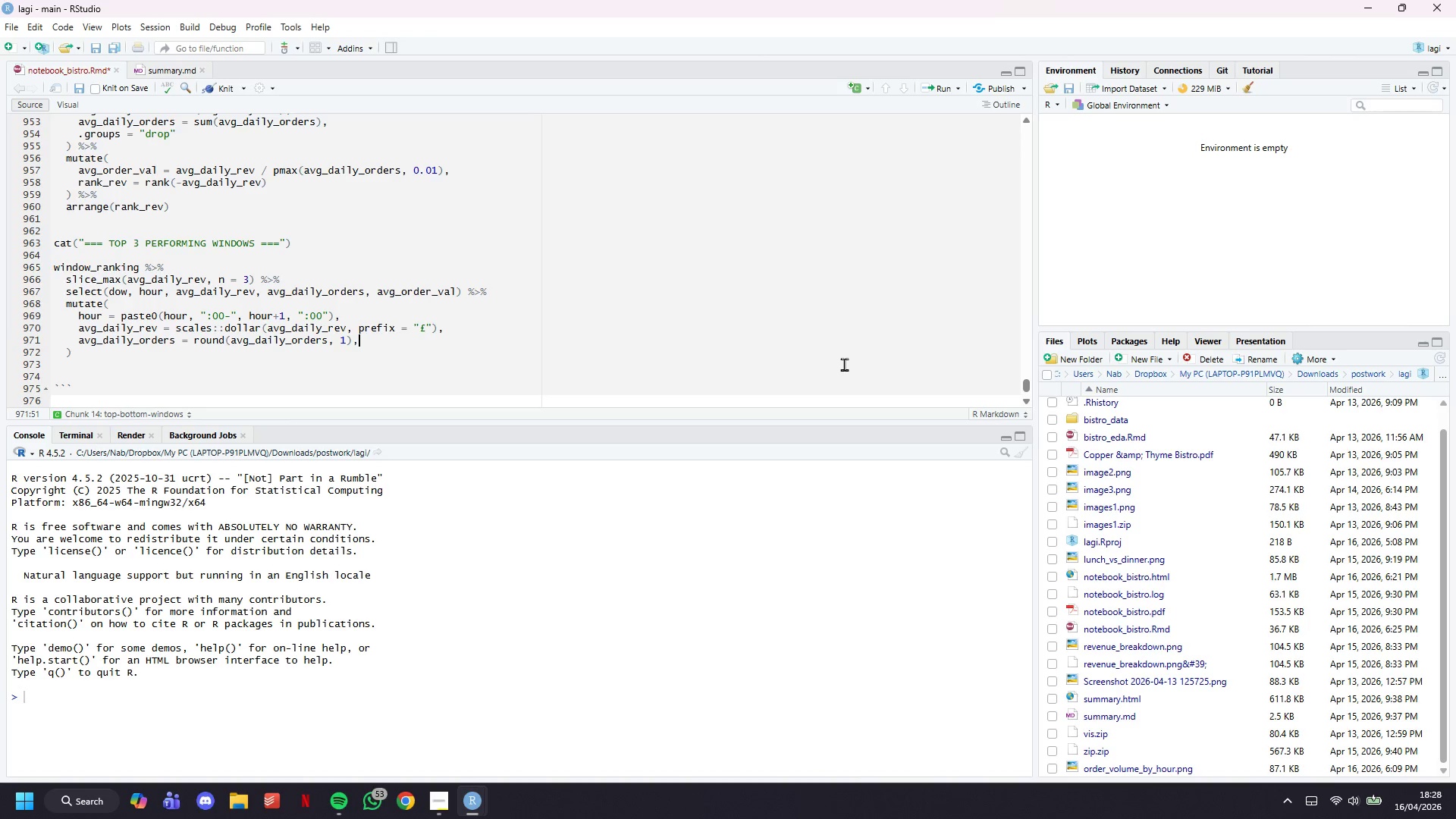 
key(Enter)
 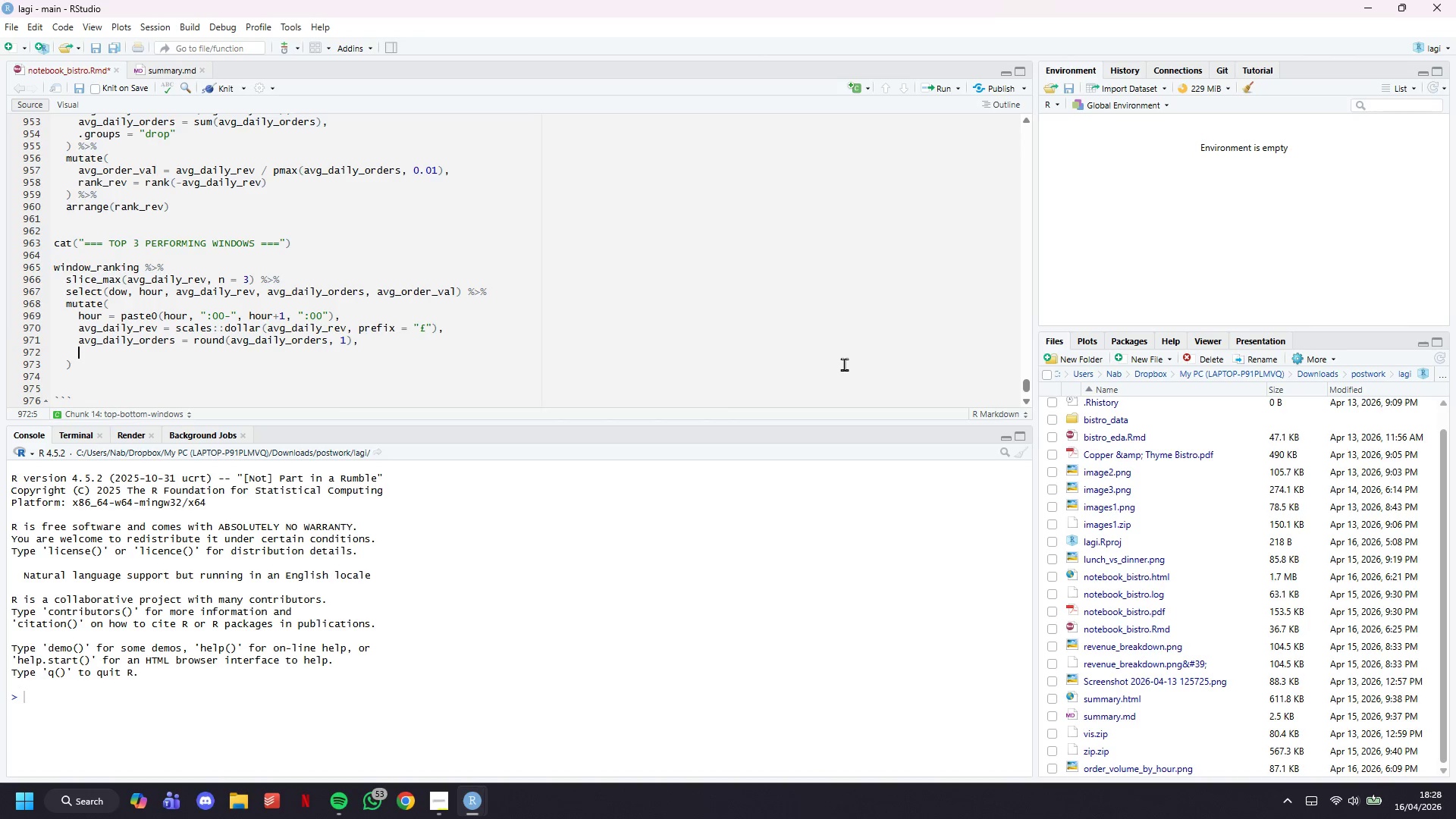 
wait(8.06)
 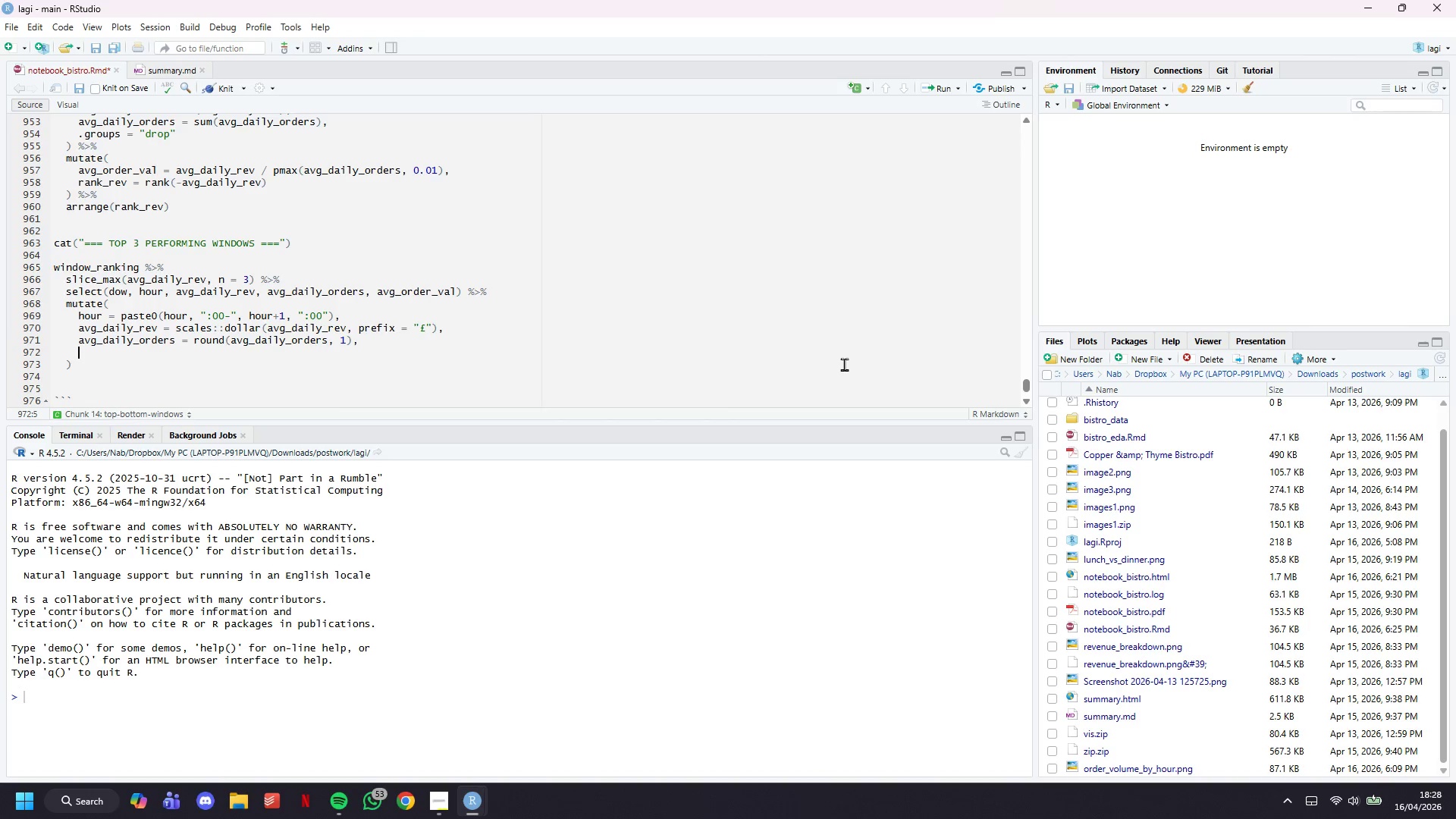 
type(avg_daily_val = scales:: )
key(Backspace)
 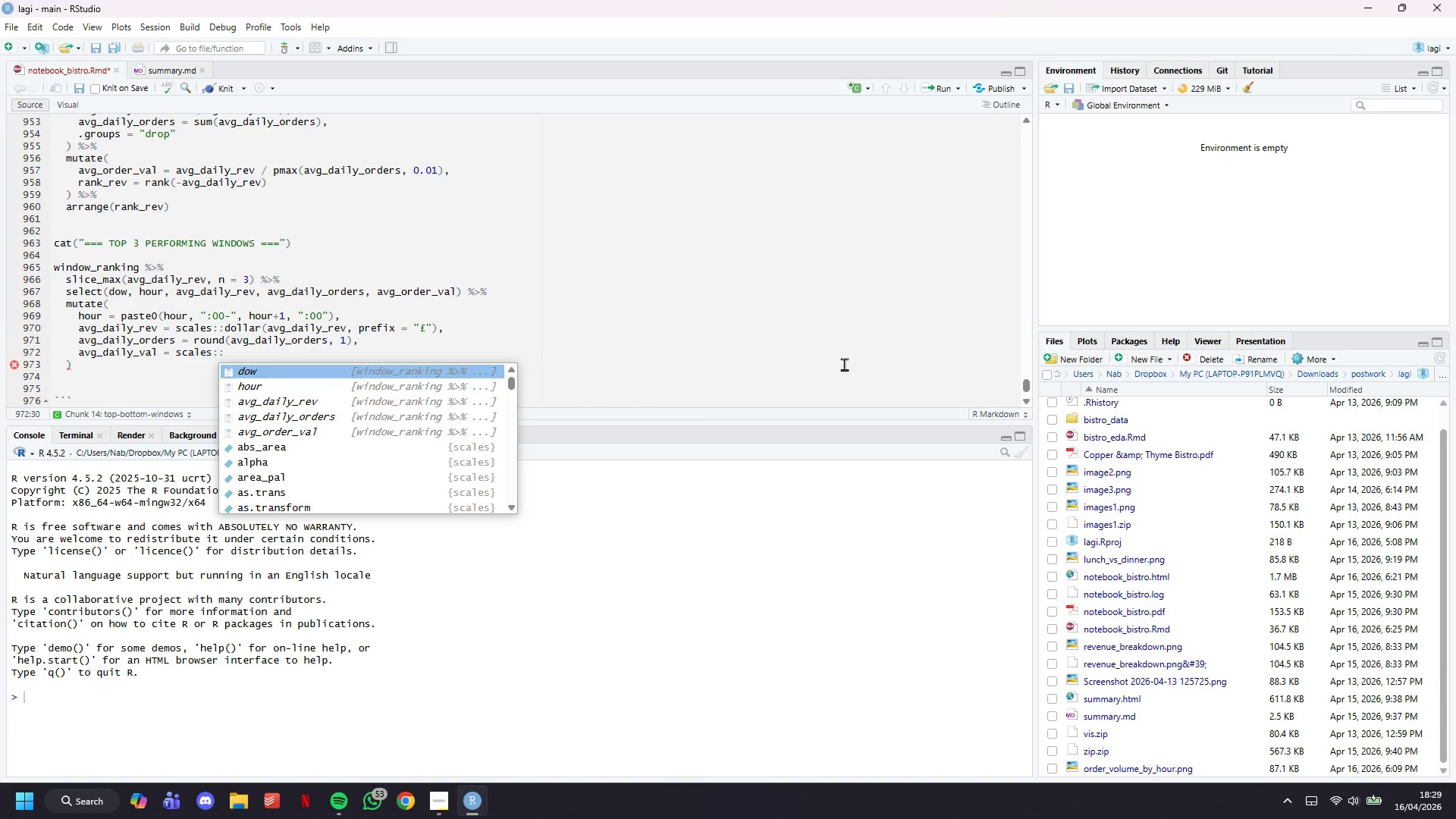 
key(D)
 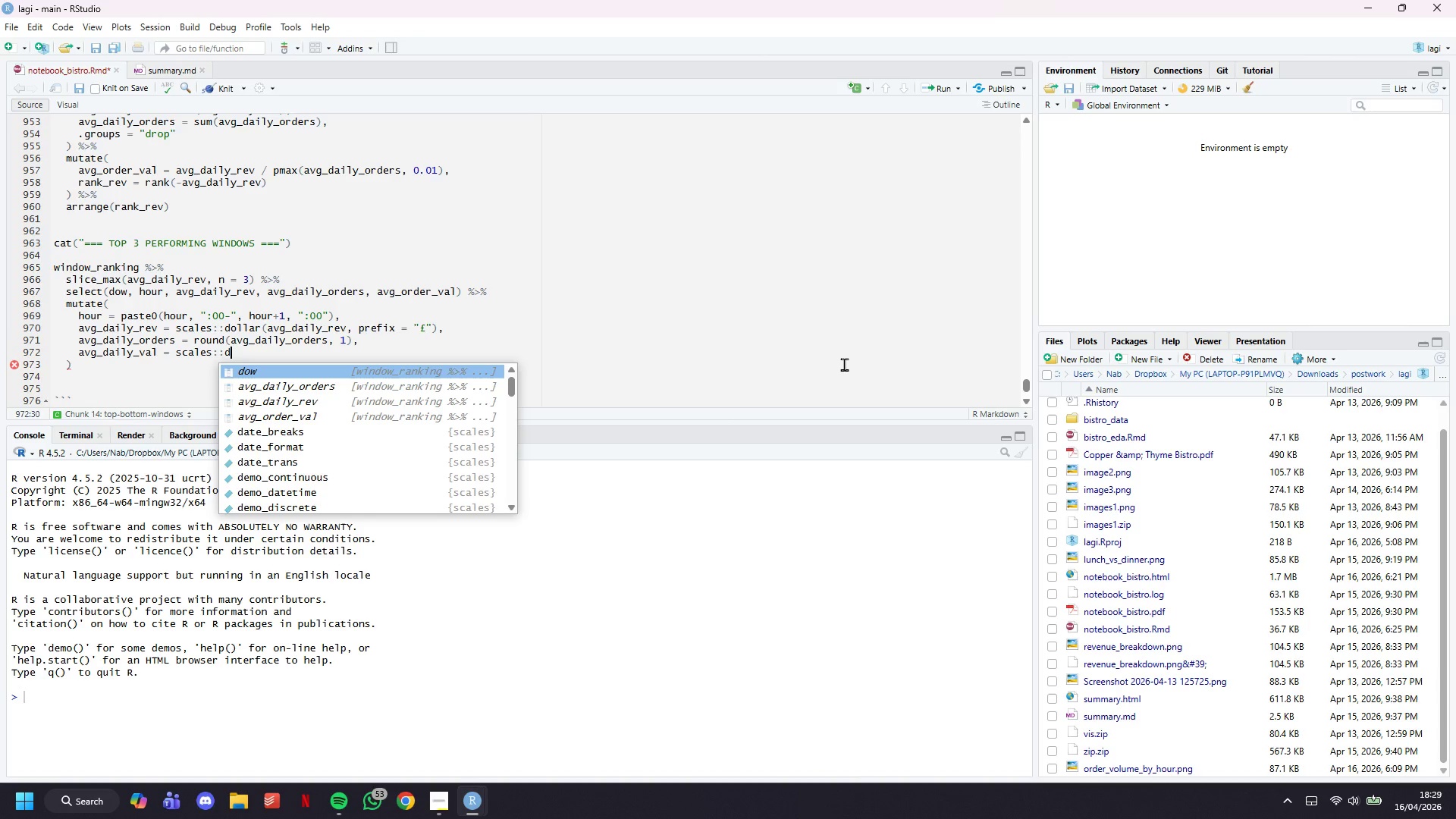 
type(ollar(avg_order_val, pre)
 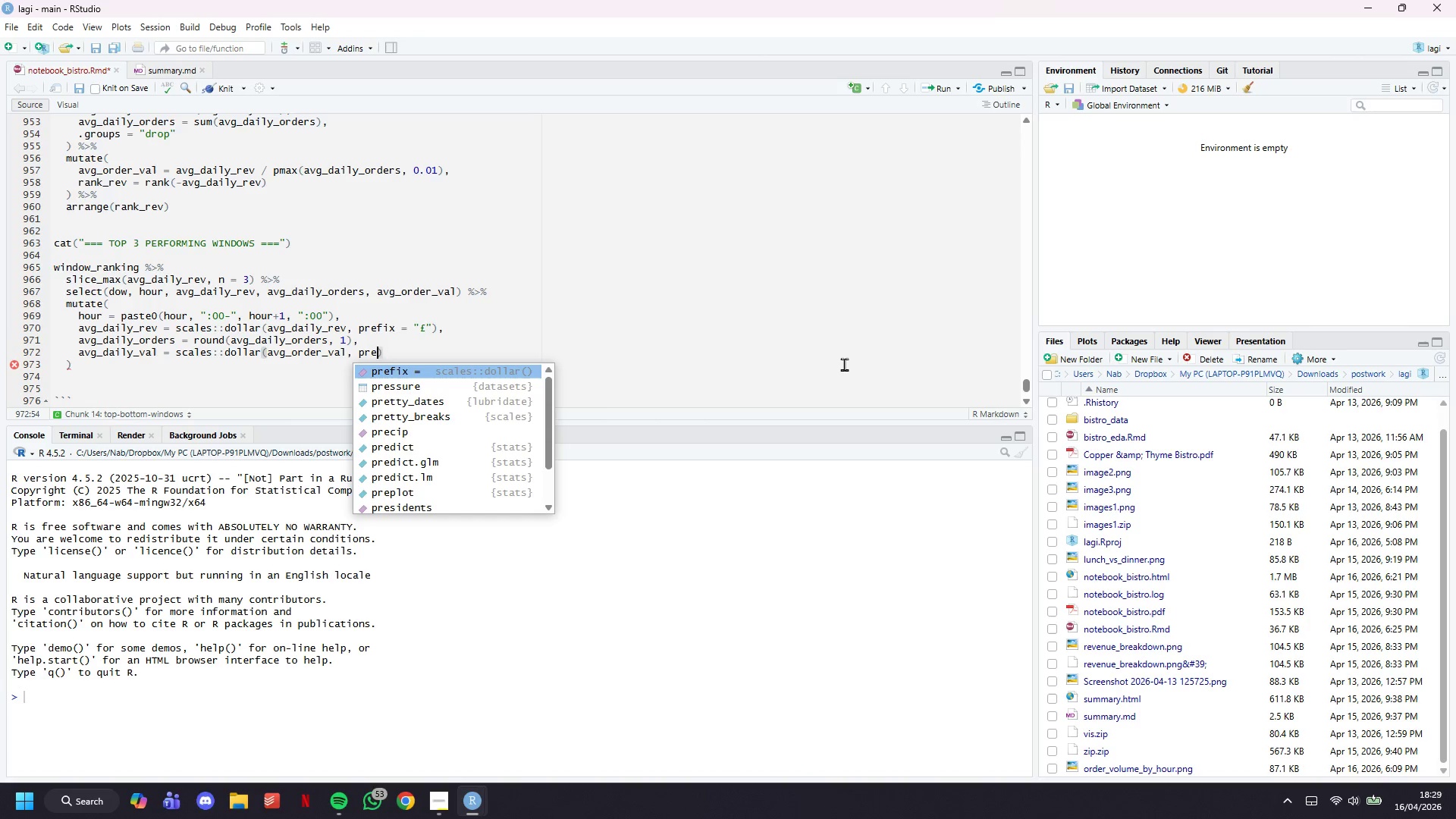 
type(fix=")
 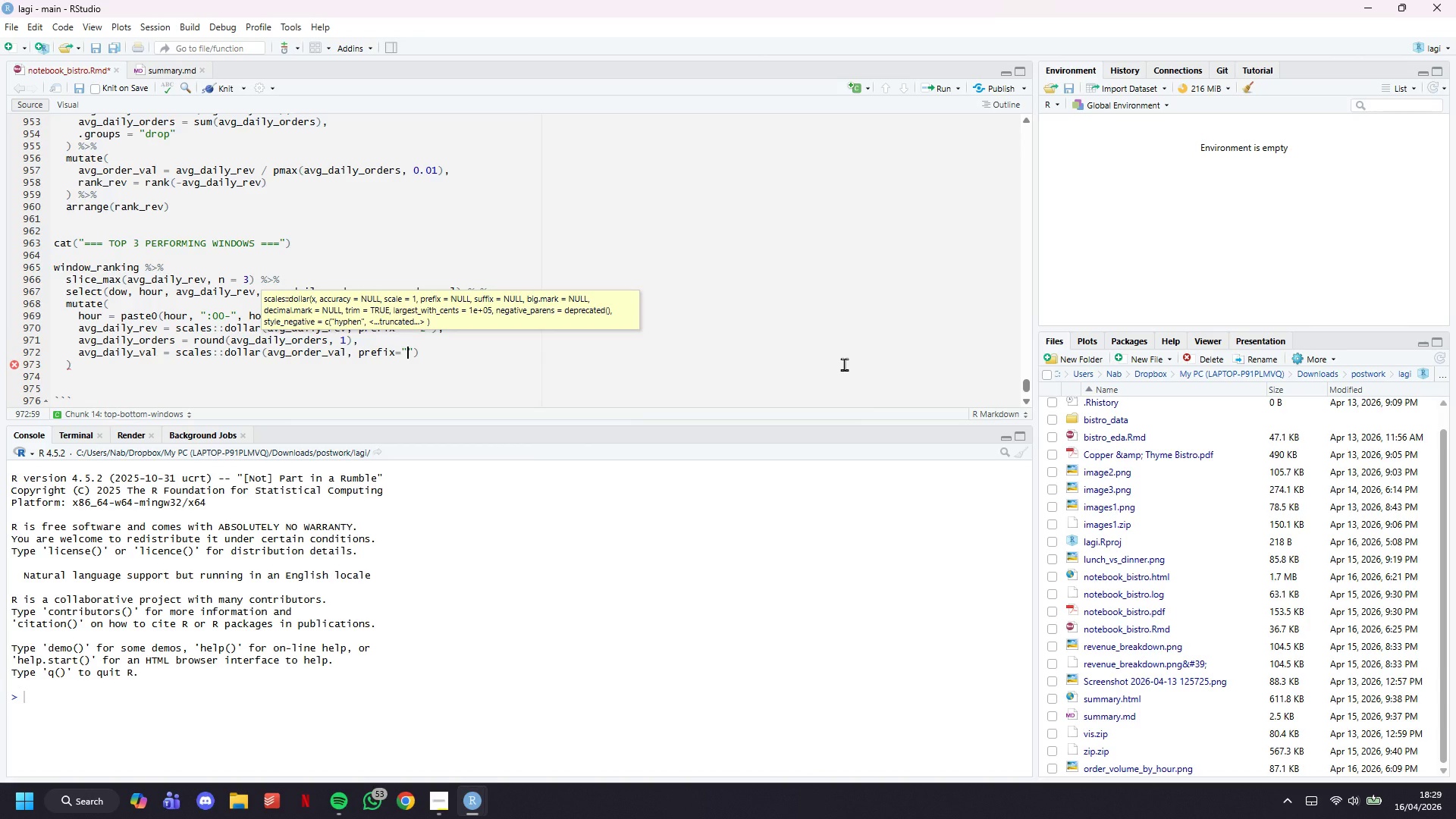 
key(Meta+Period)
 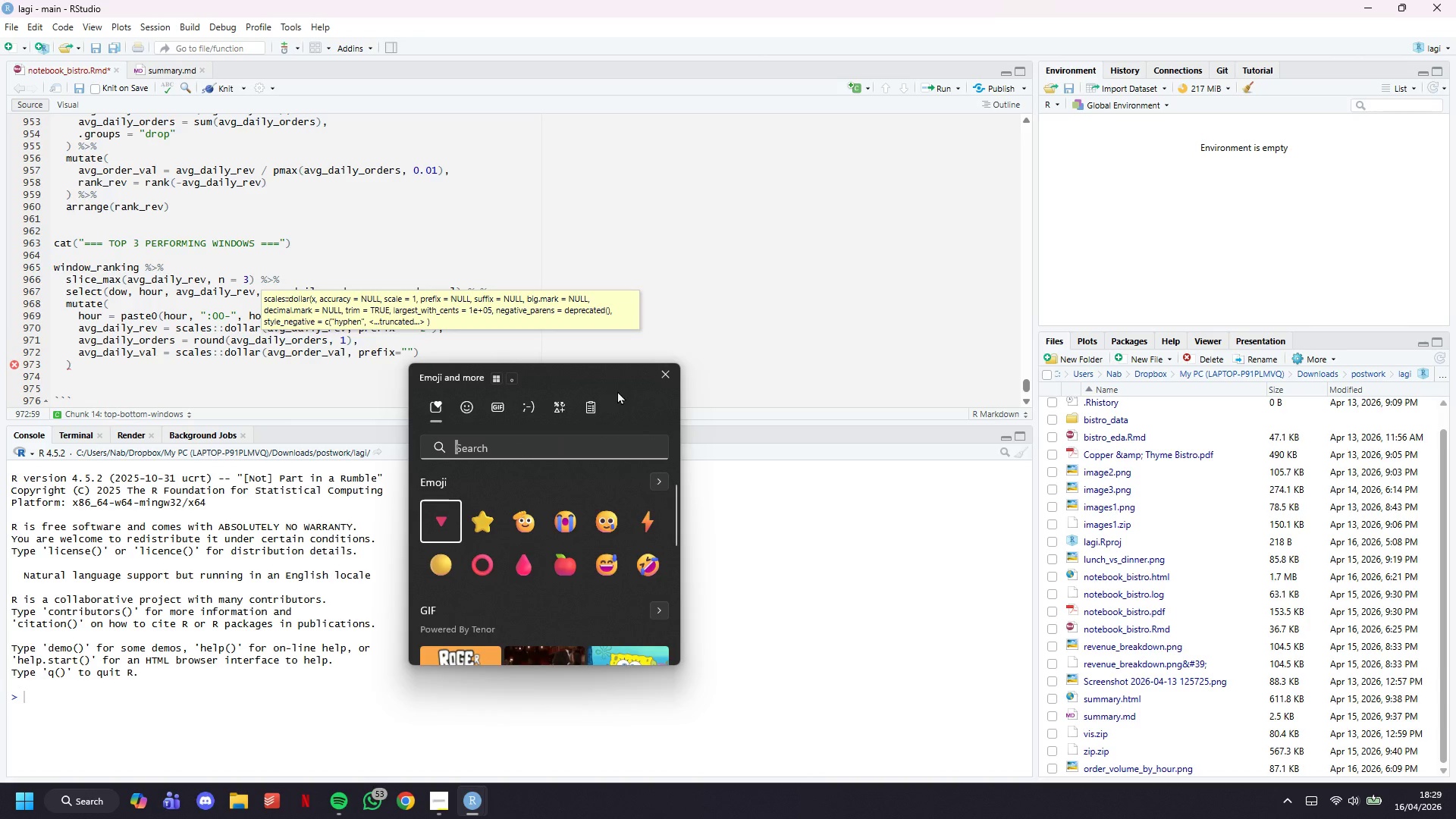 
left_click([566, 400])
 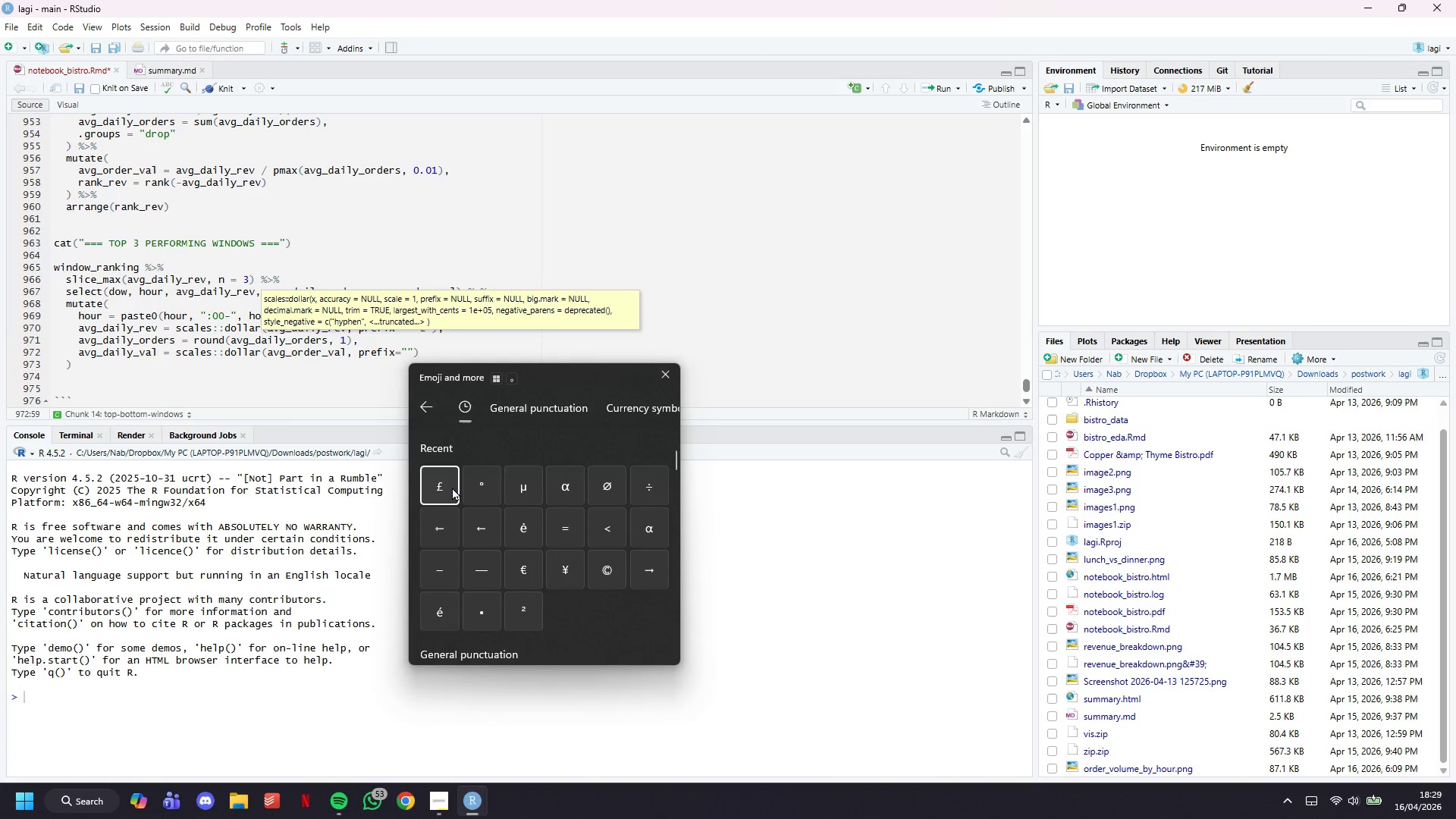 
left_click([450, 484])
 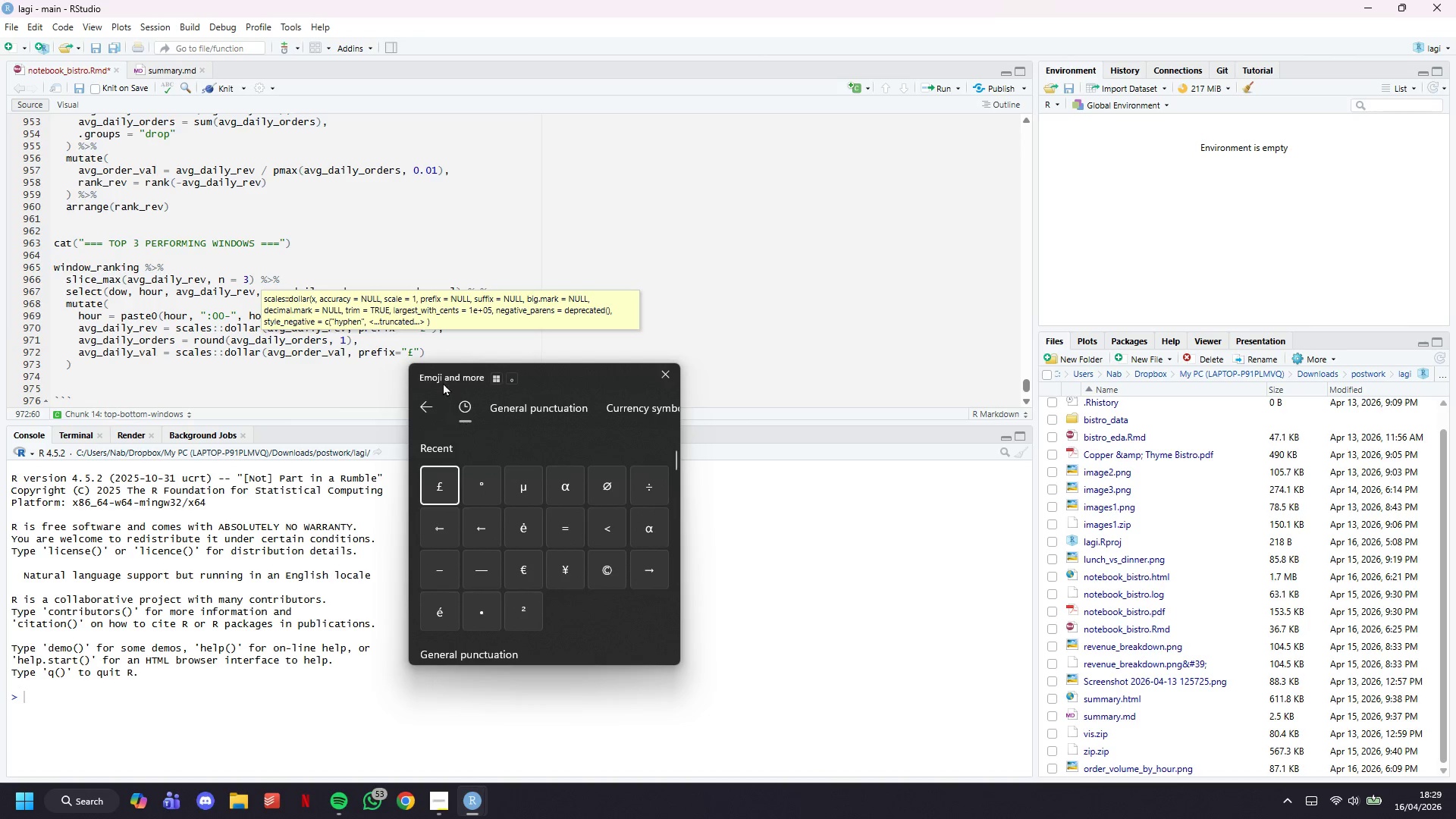 
left_click([446, 350])
 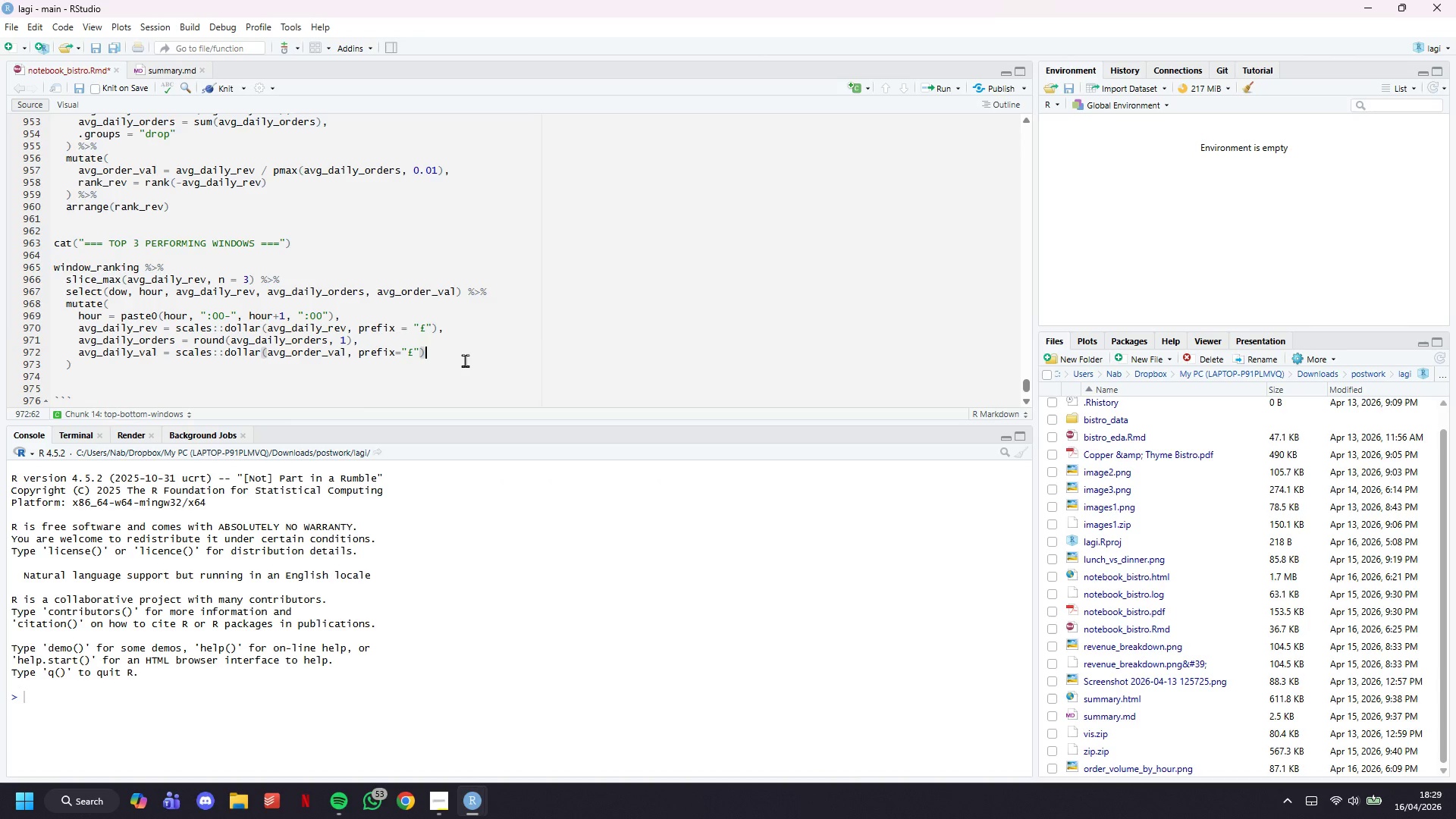 
key(ArrowDown)
 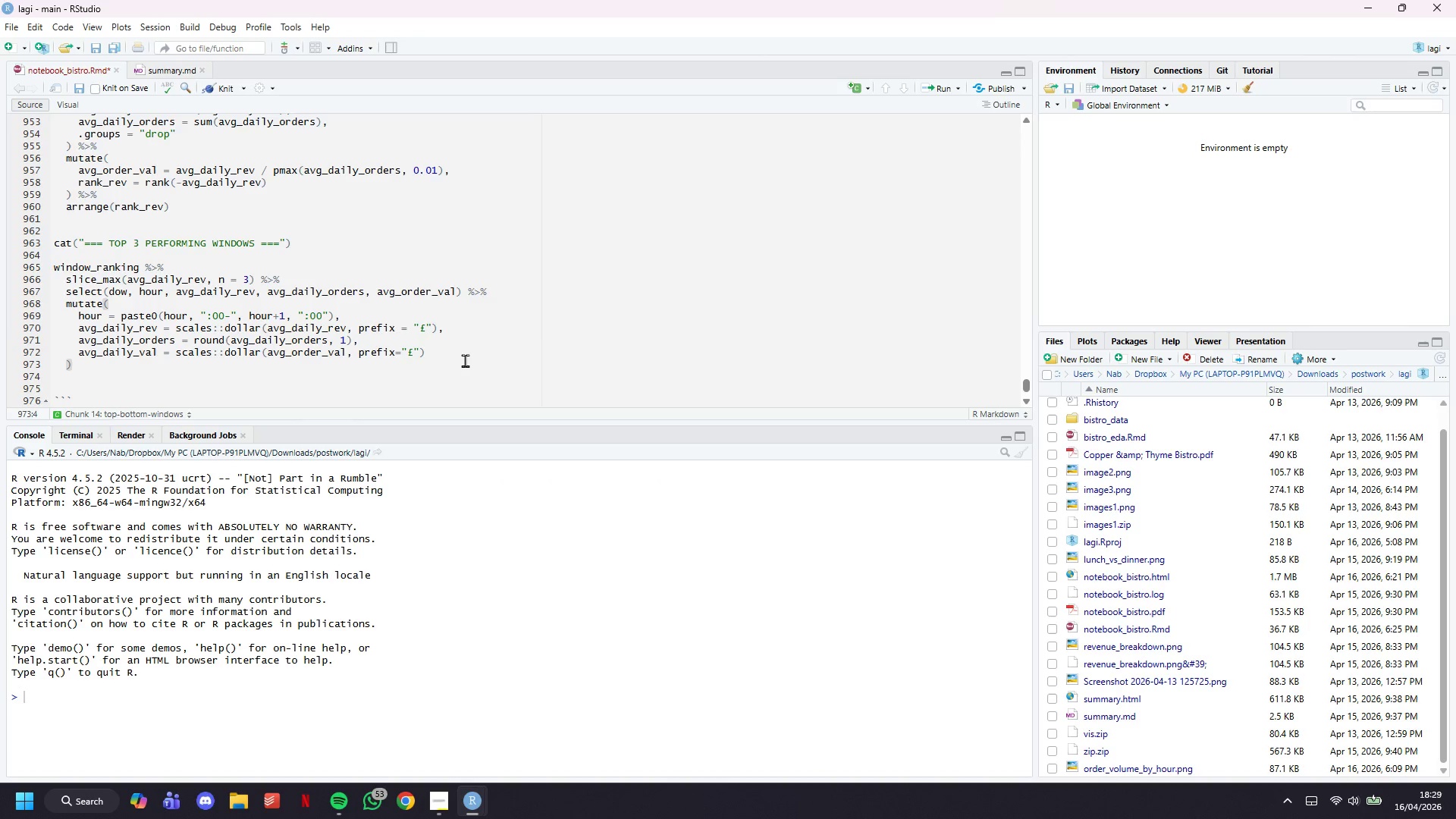 
key(Space)
 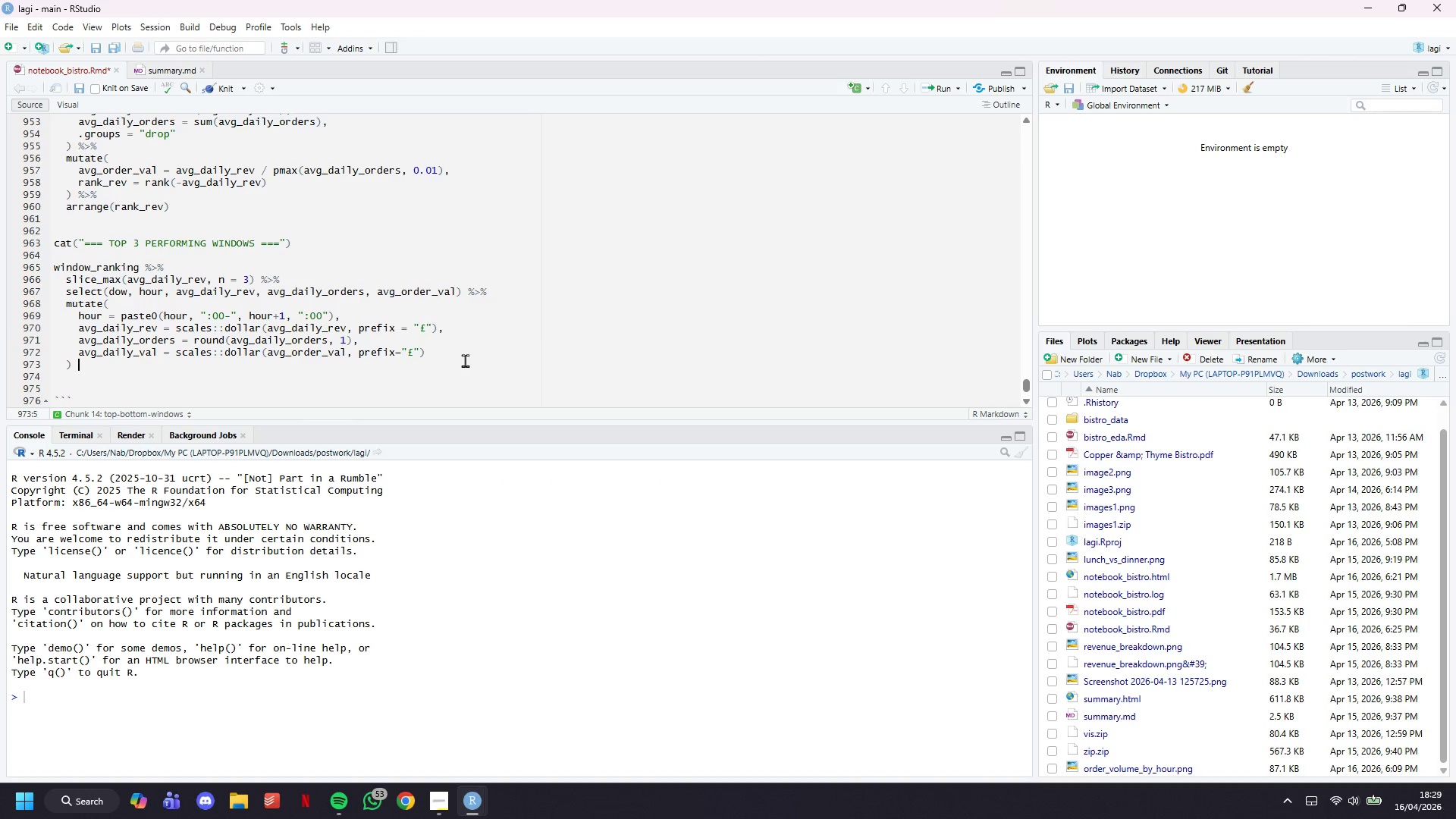 
key(Shift+5)
 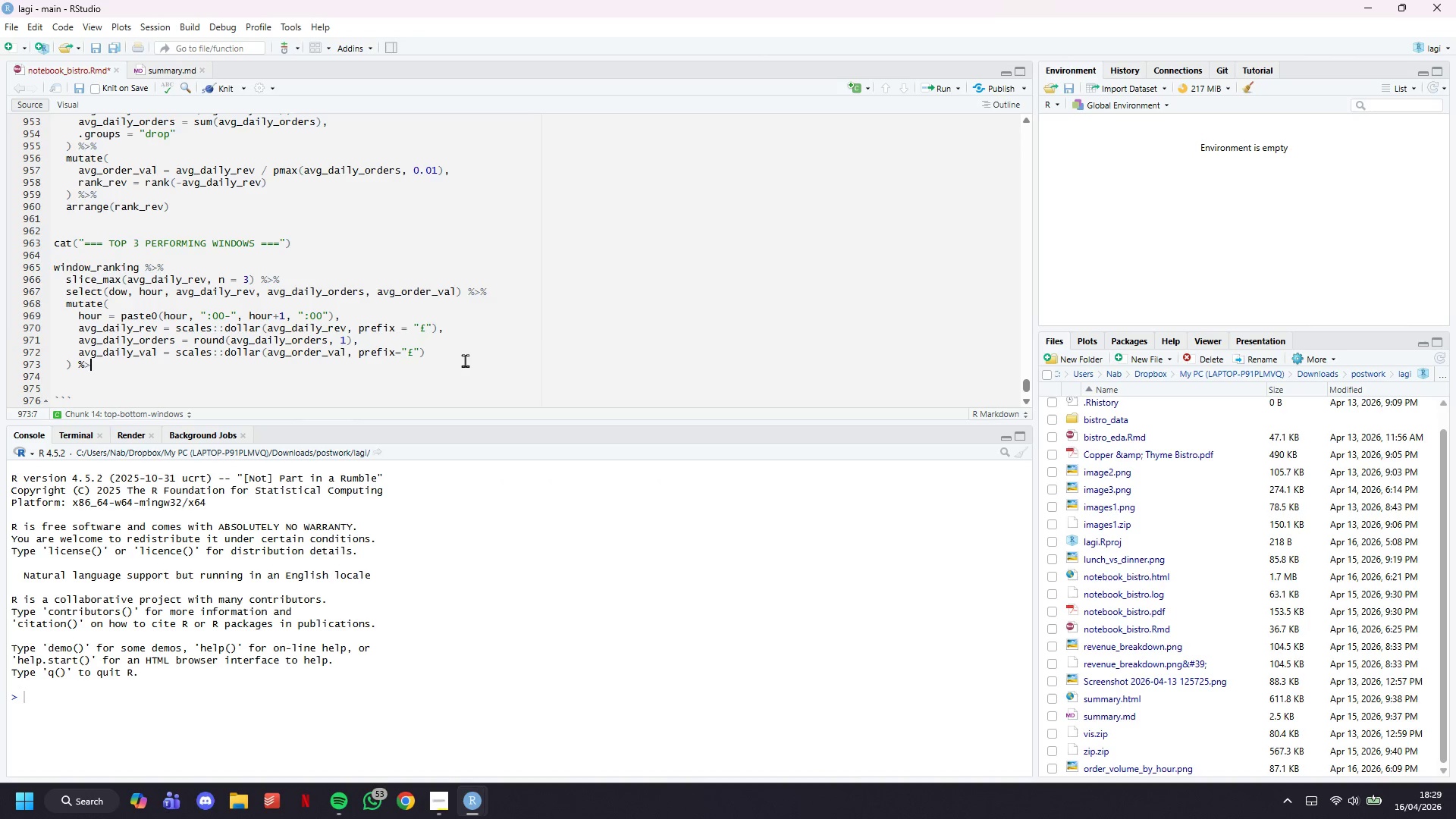 
key(Shift+Period)
 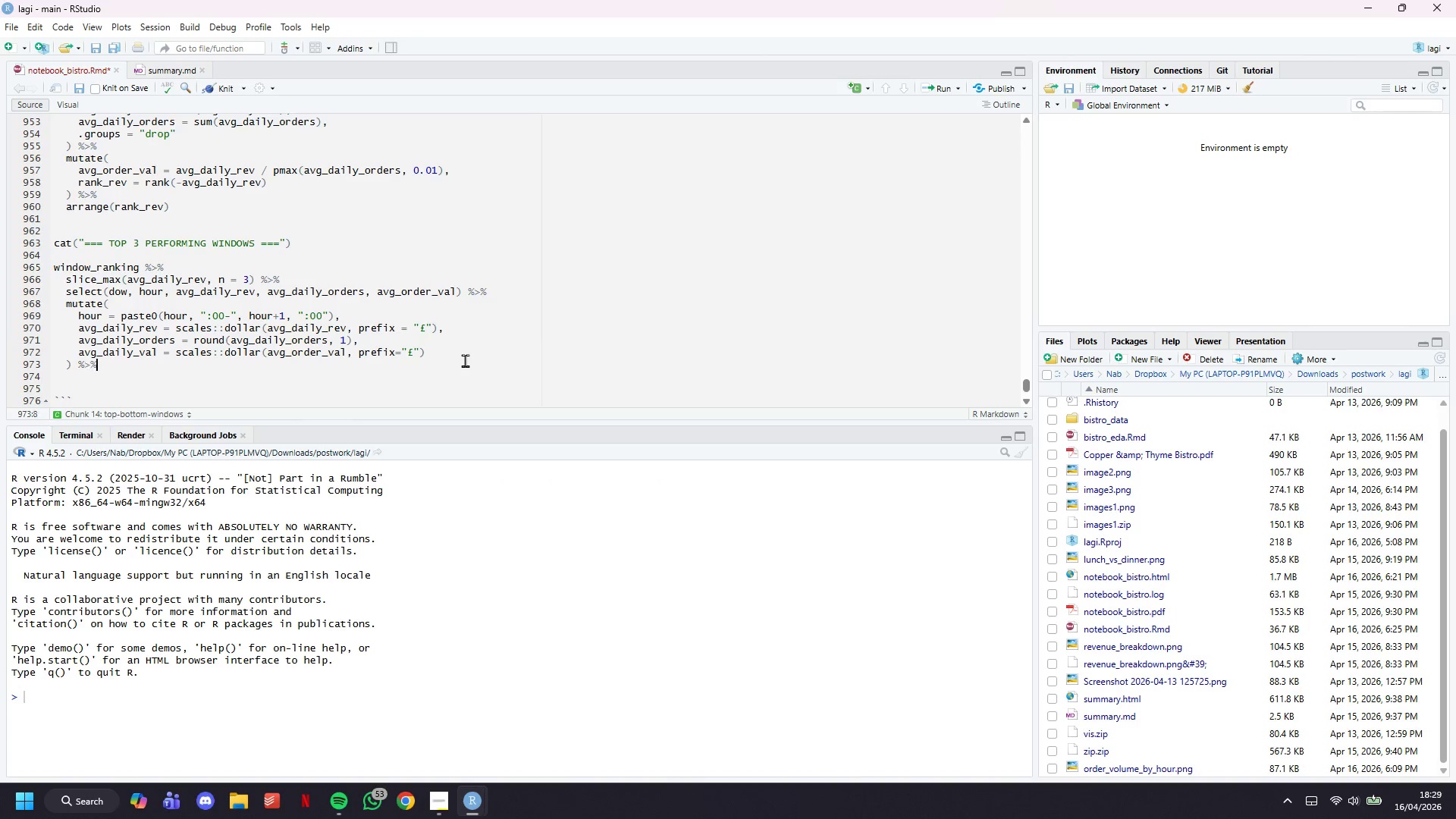 
key(Shift+5)
 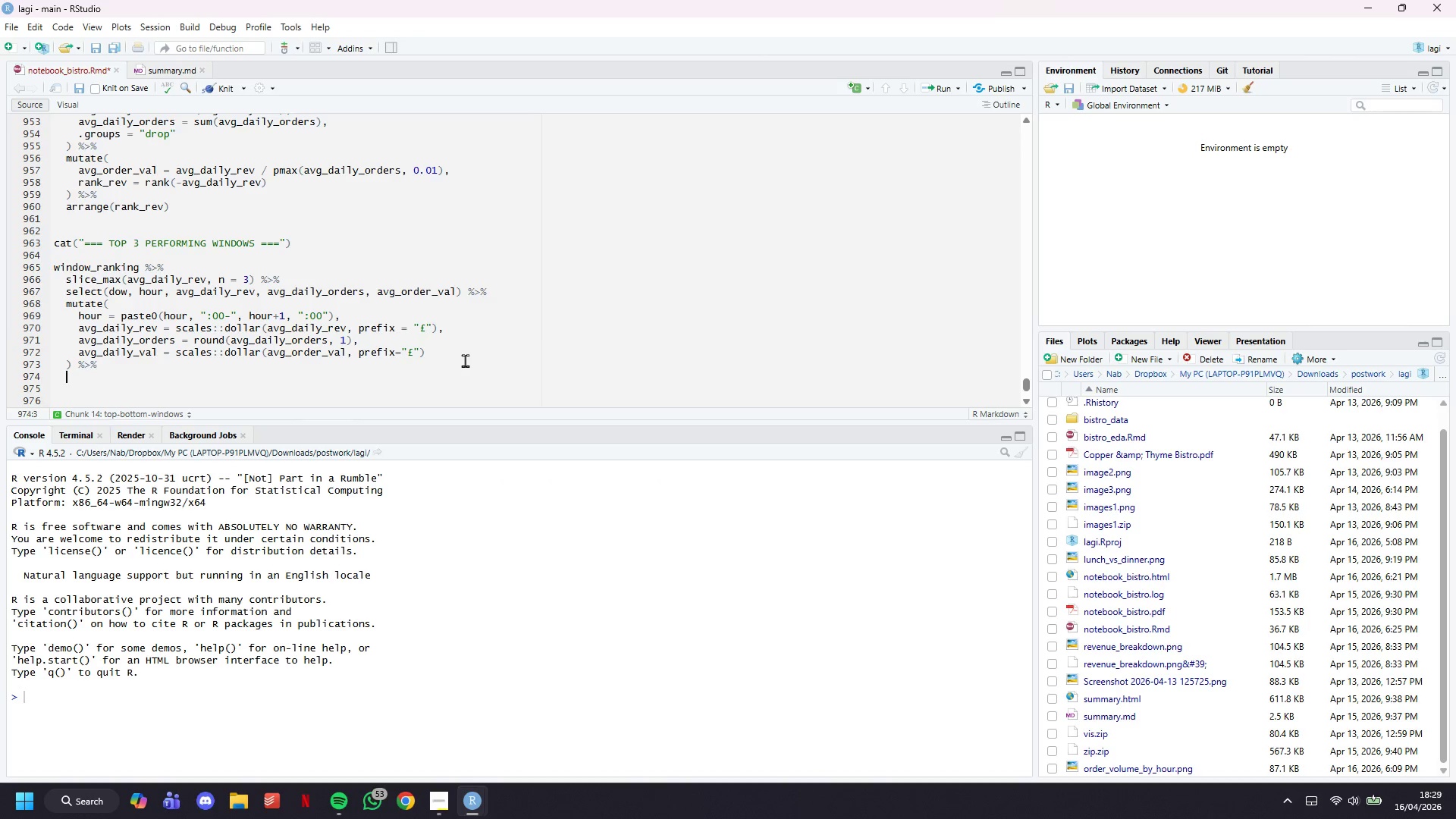 
key(Enter)
 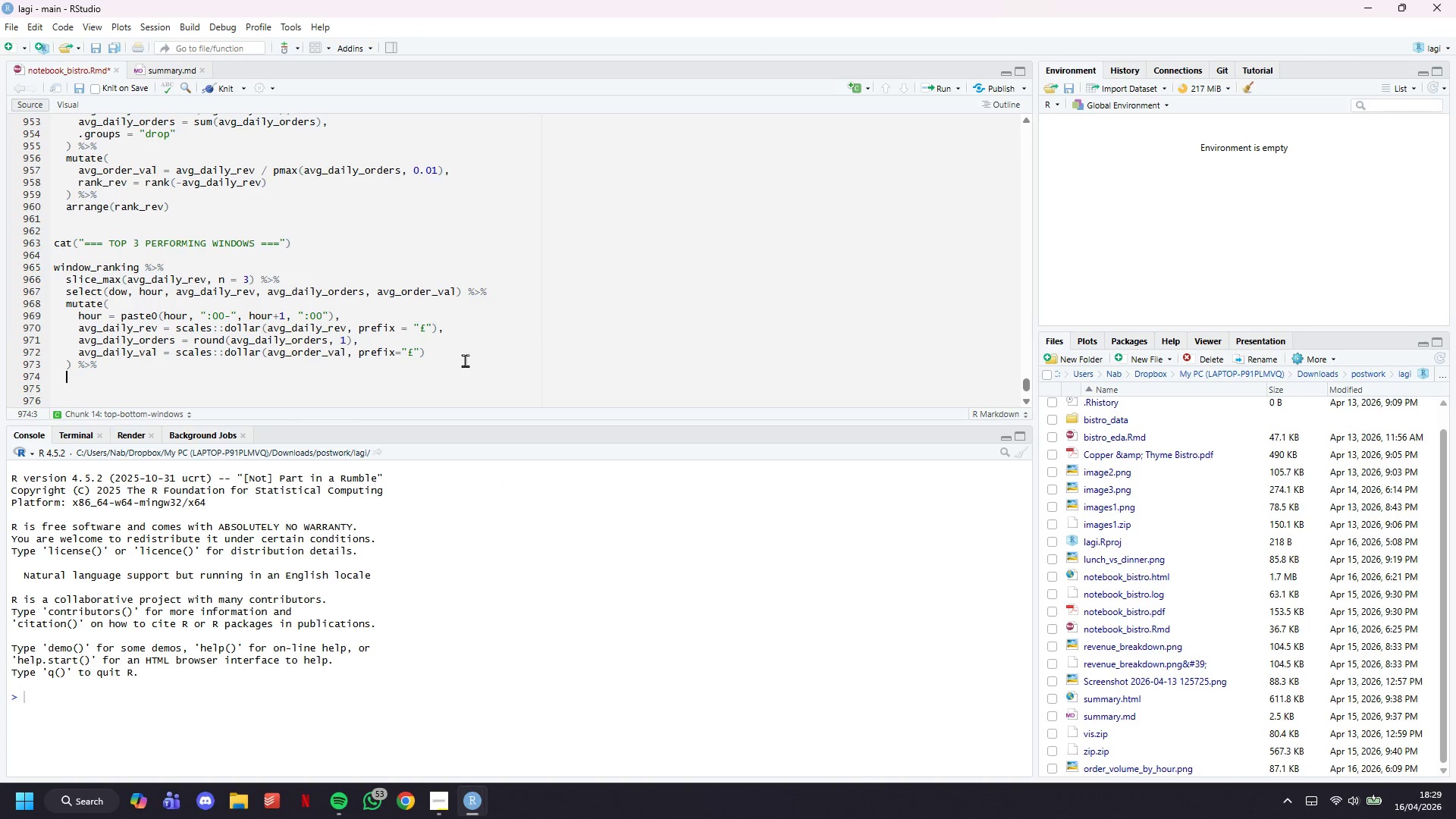 
key(Control+S)
 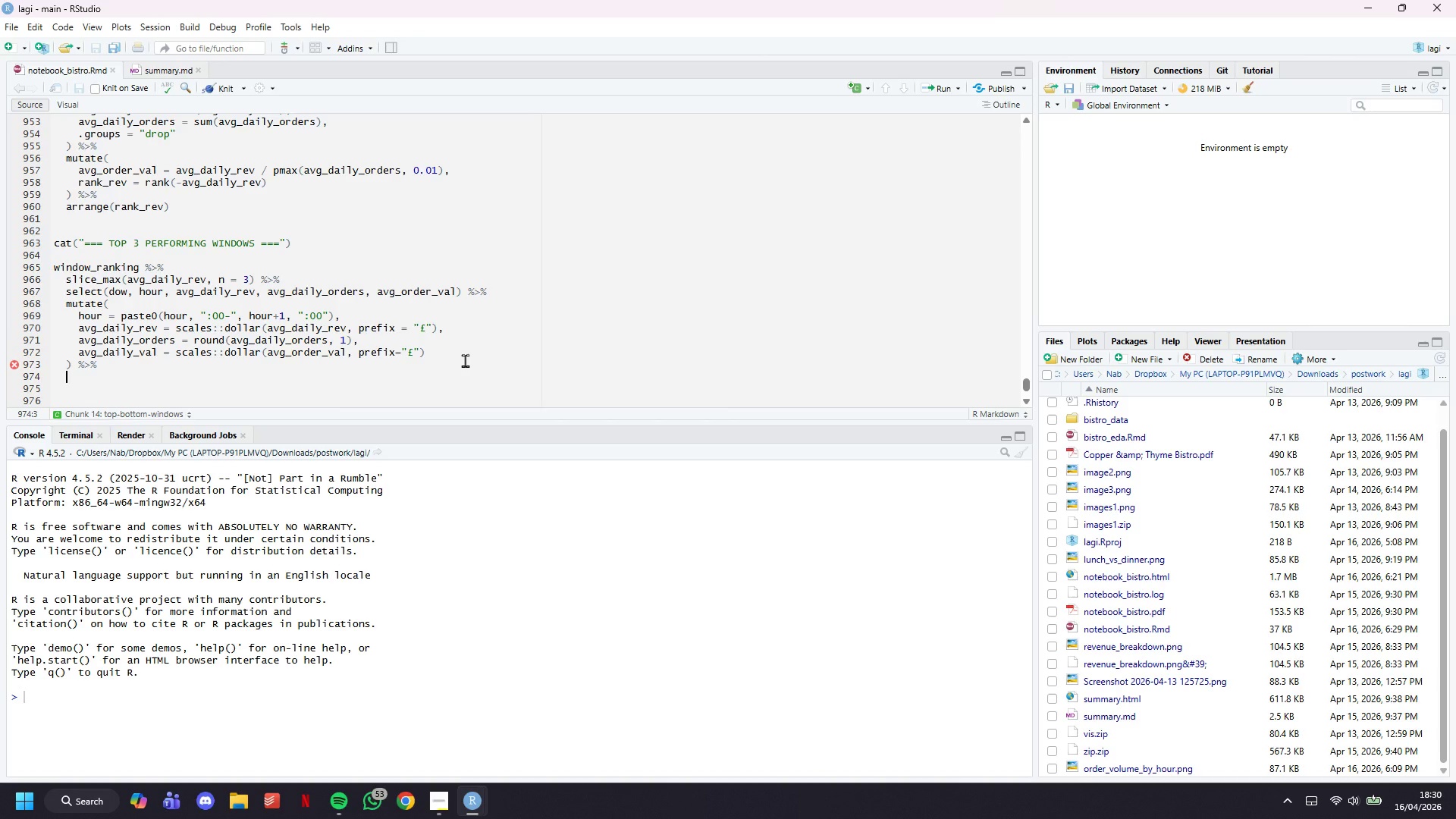 
wait(41.0)
 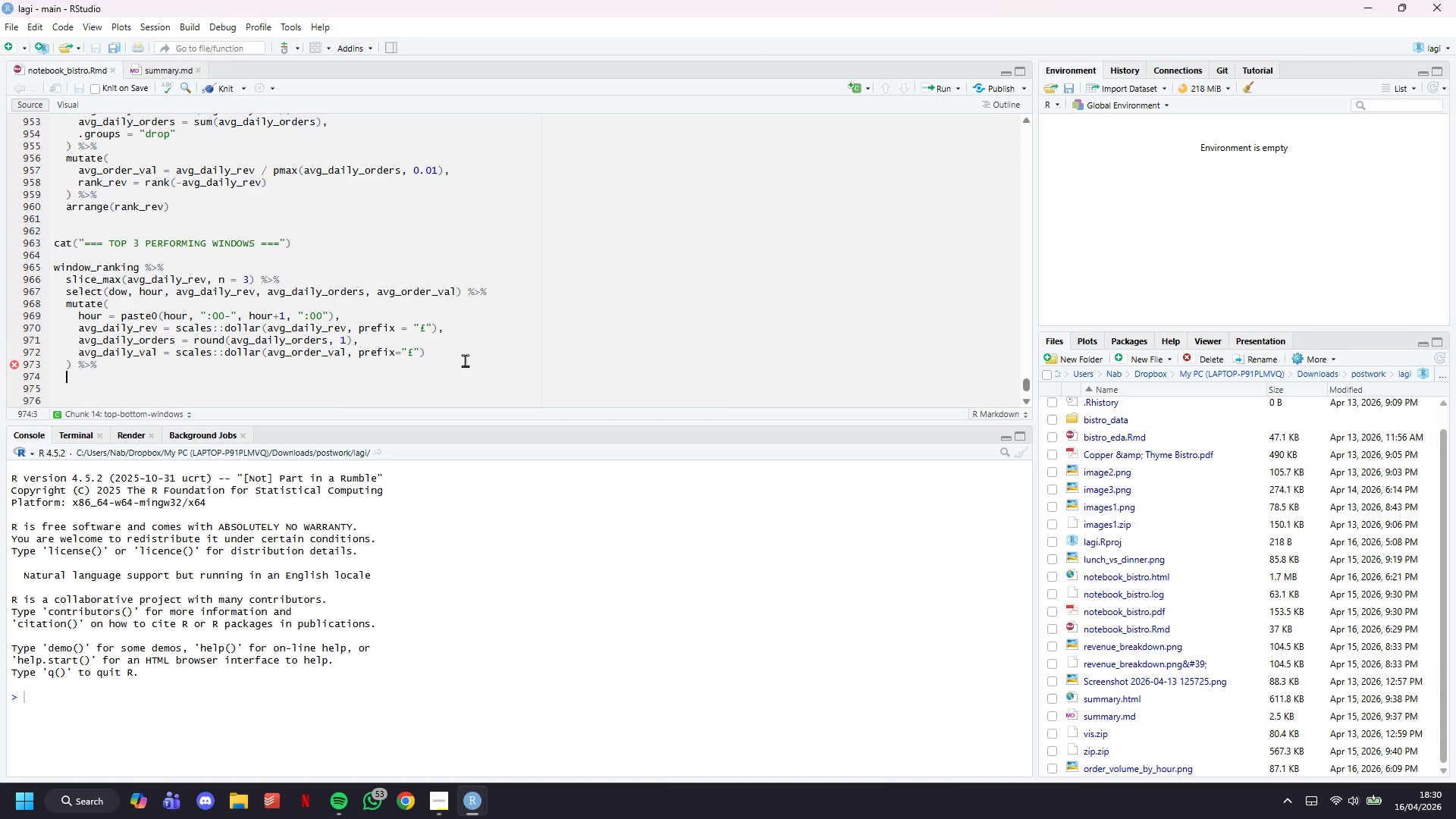 
type(rename("Day)
 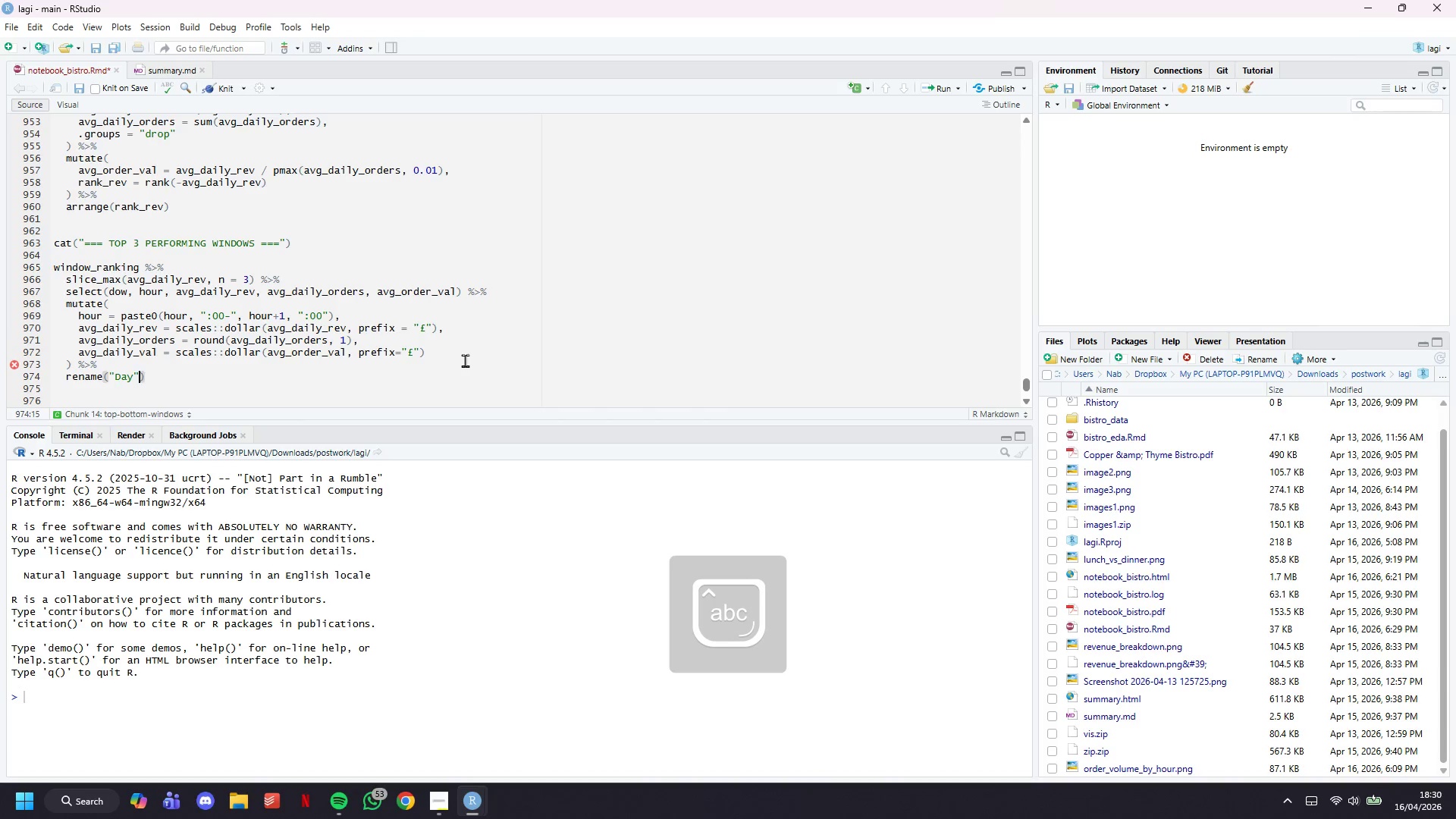 
 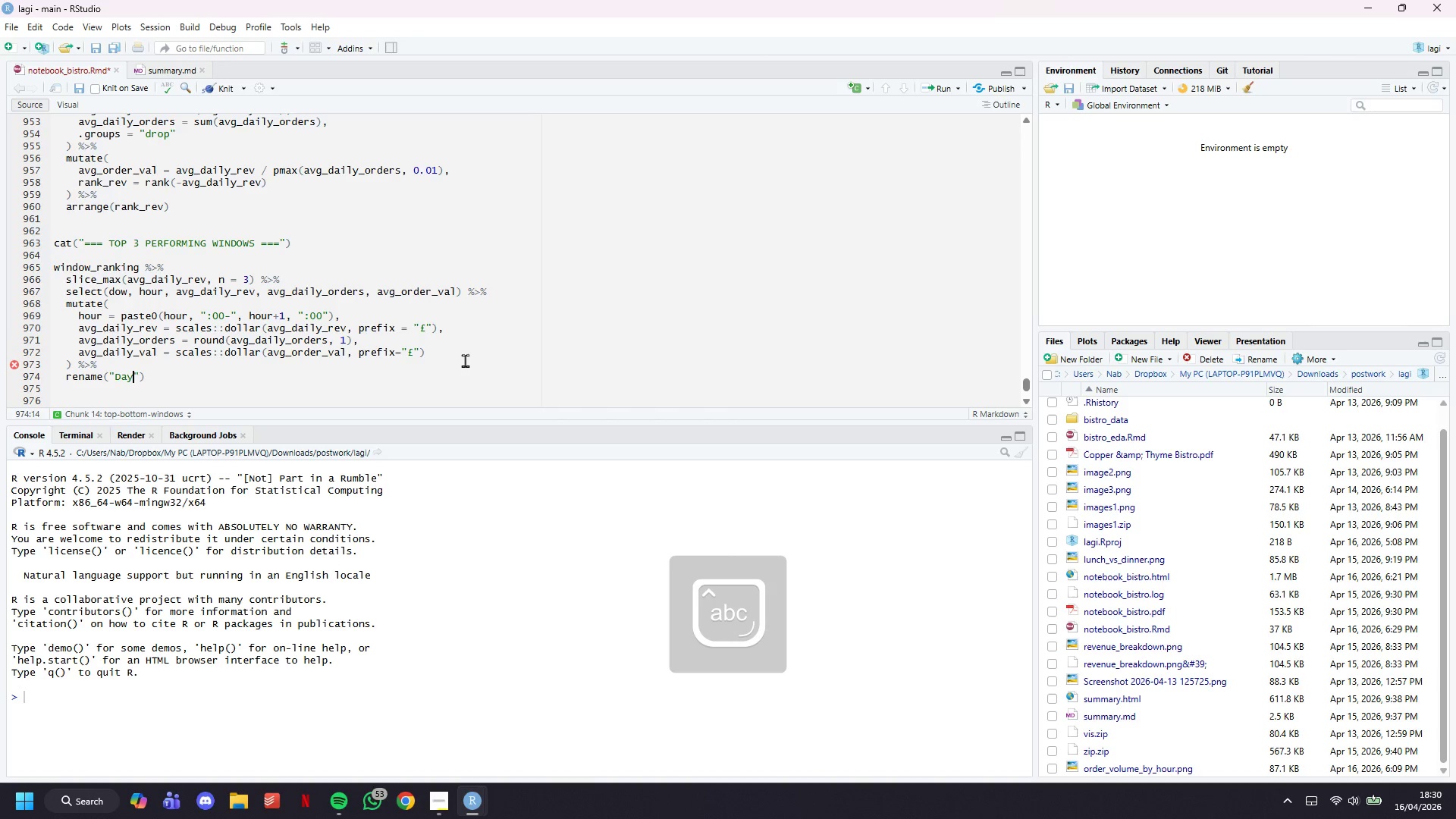 
key(ArrowRight)
 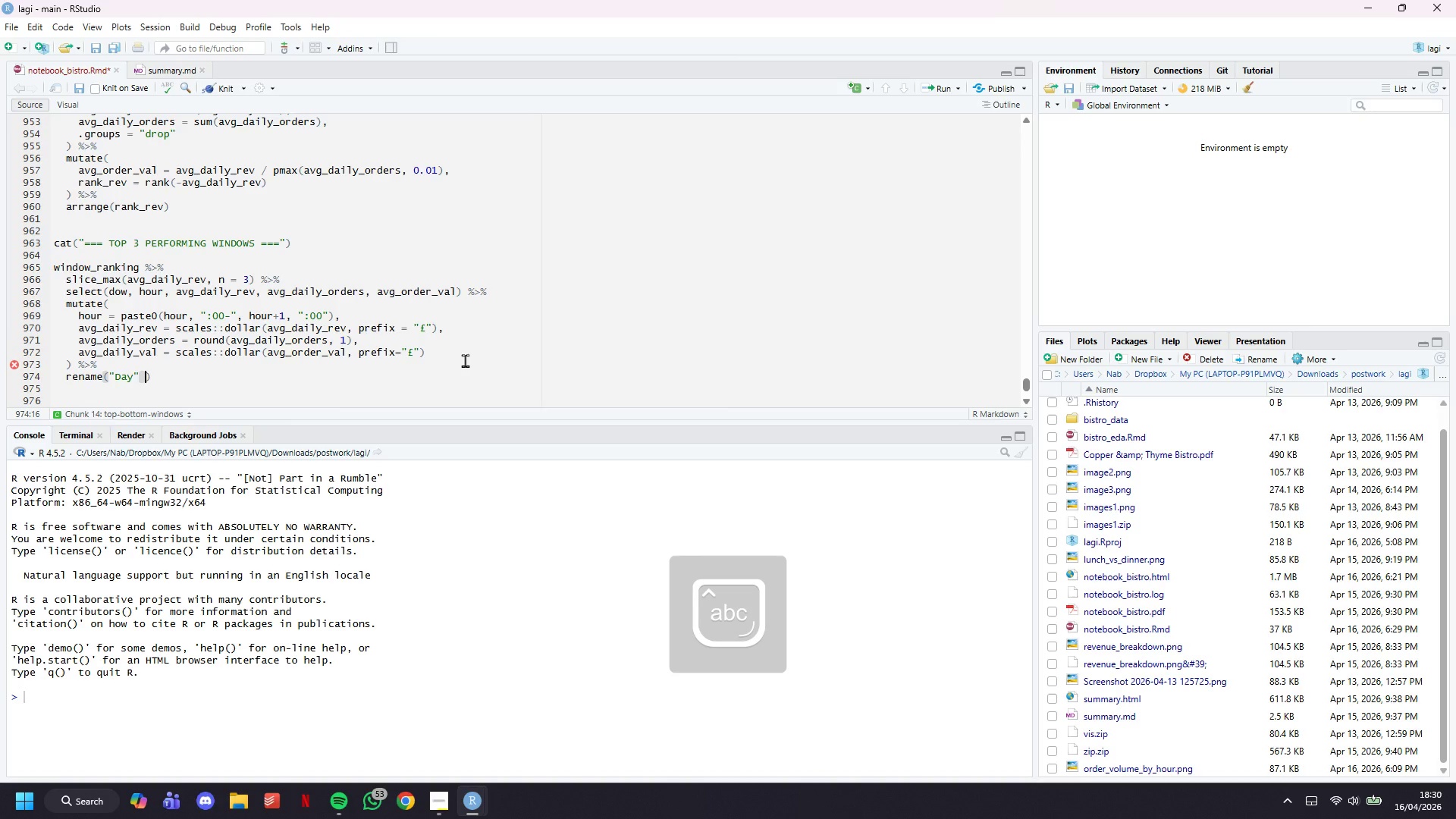 
key(Space)
 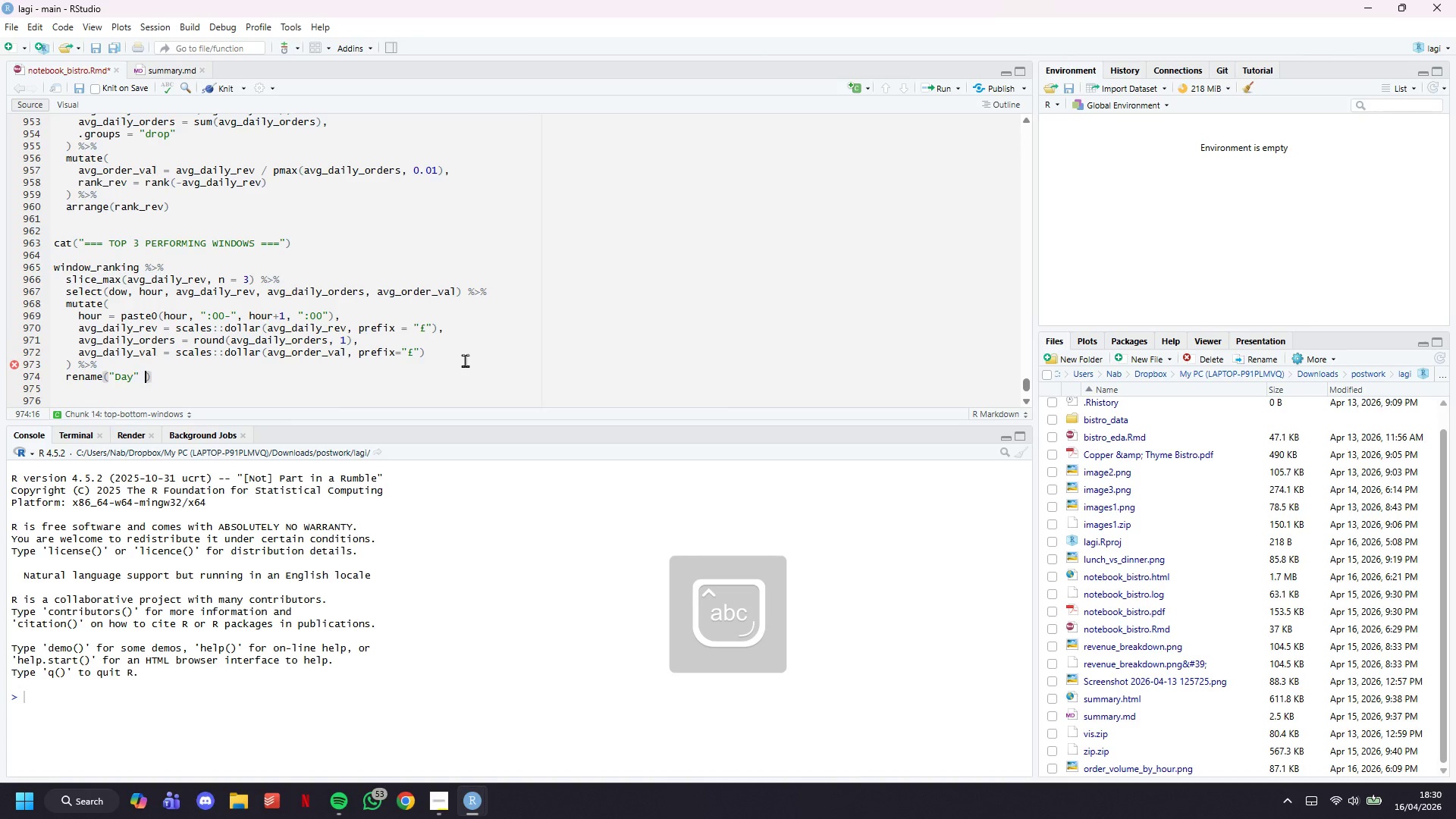 
key(Equal)
 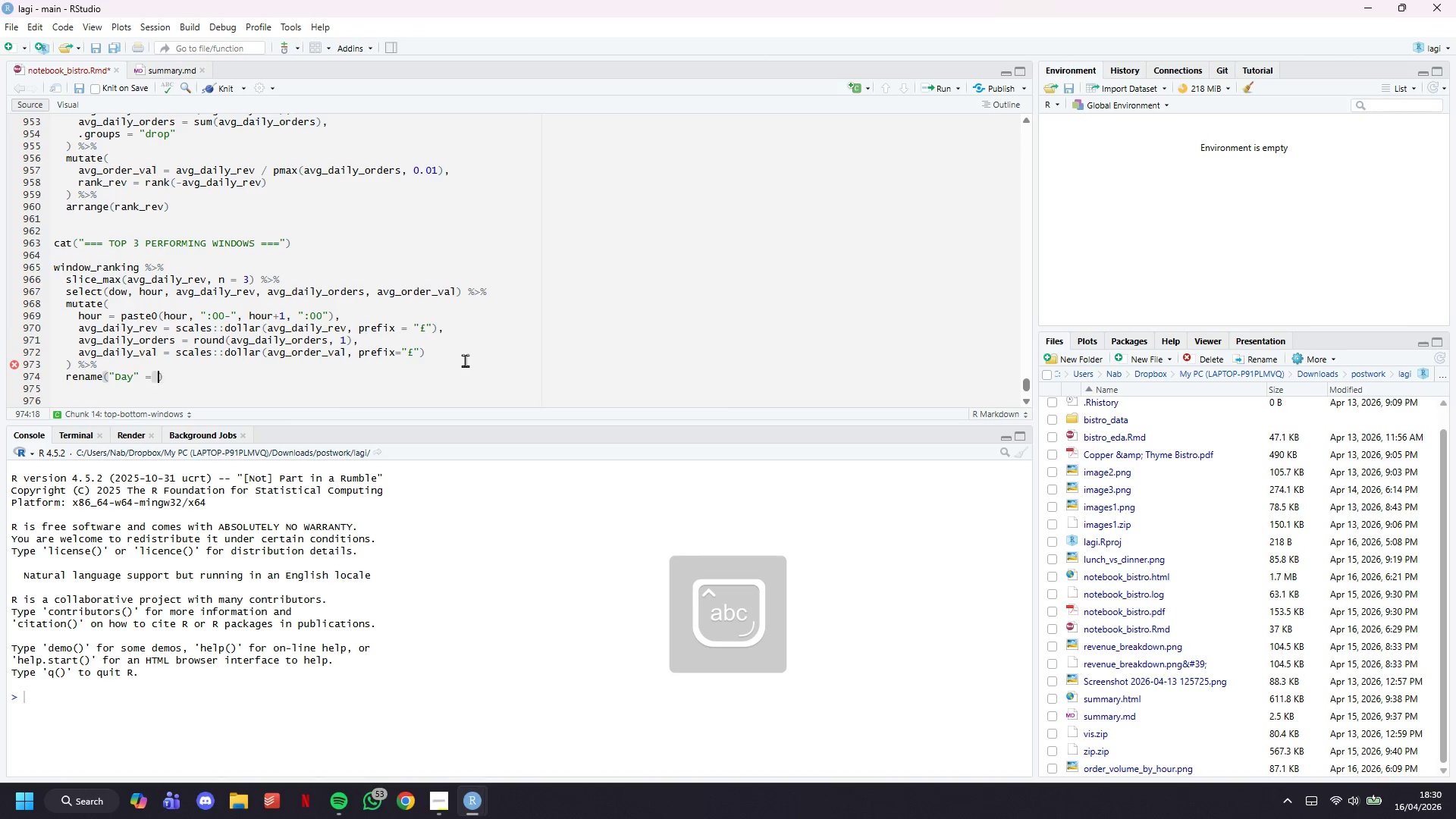 
key(Space)
 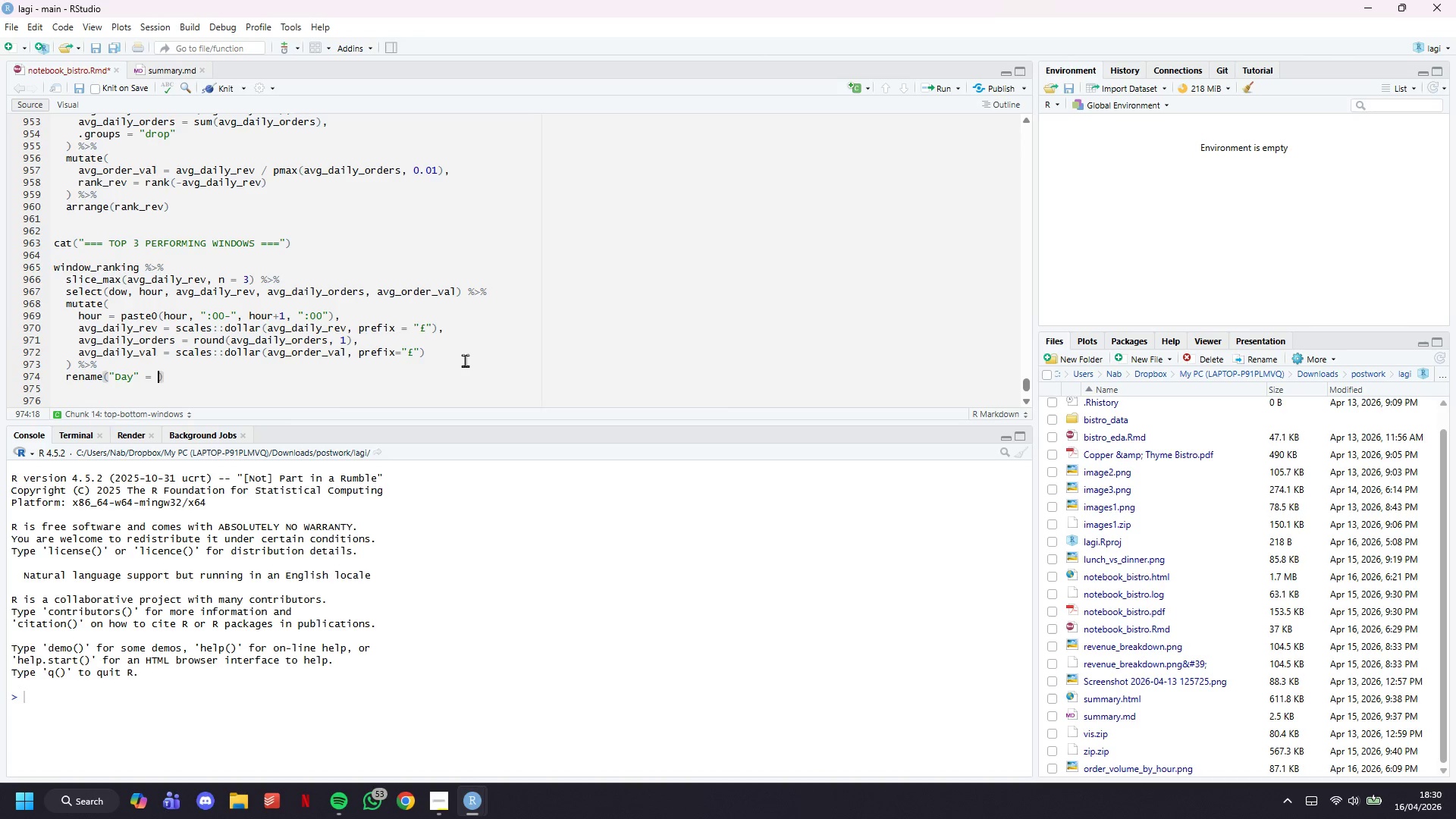 
type(dow, "Hour)
 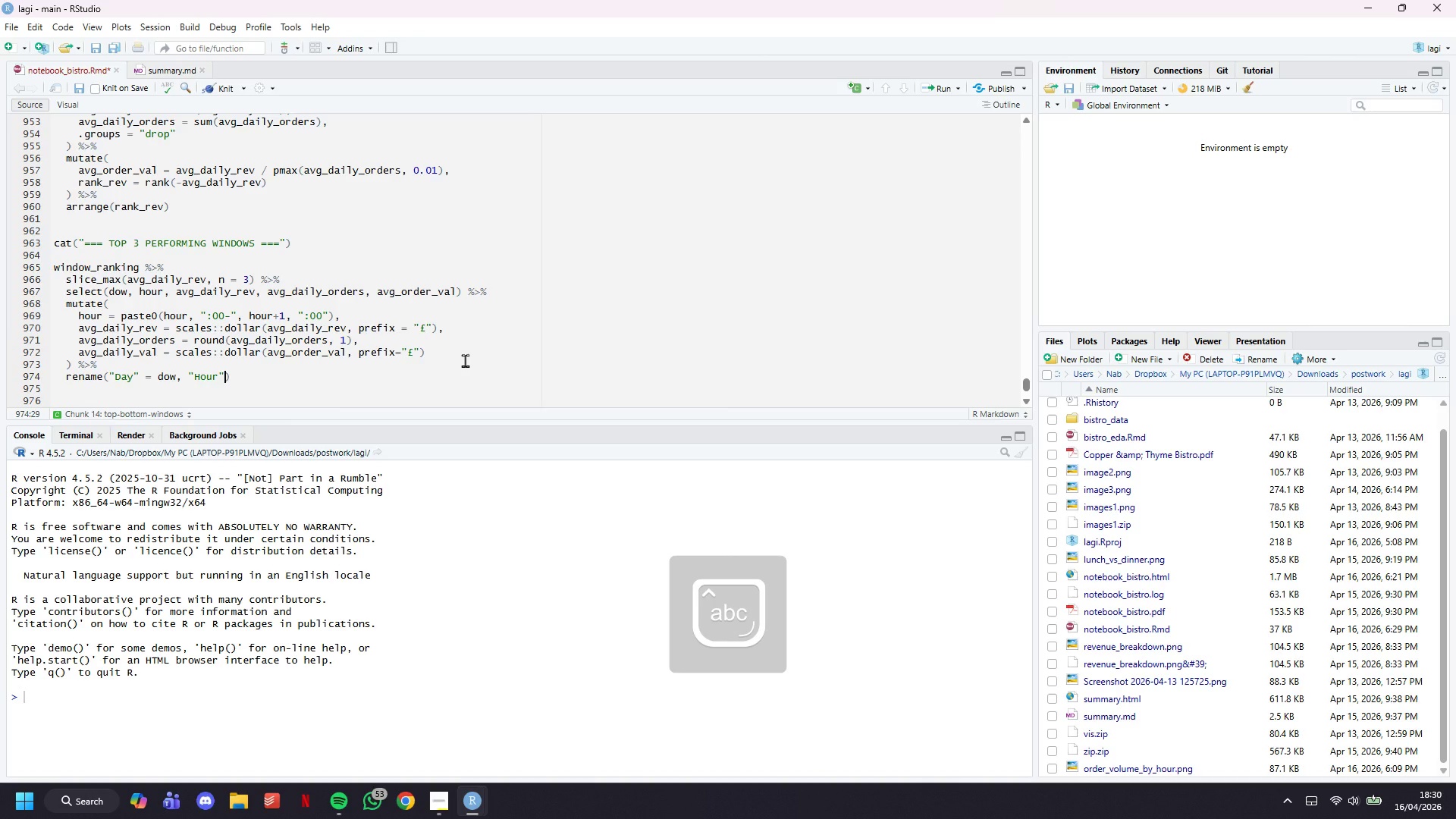 
 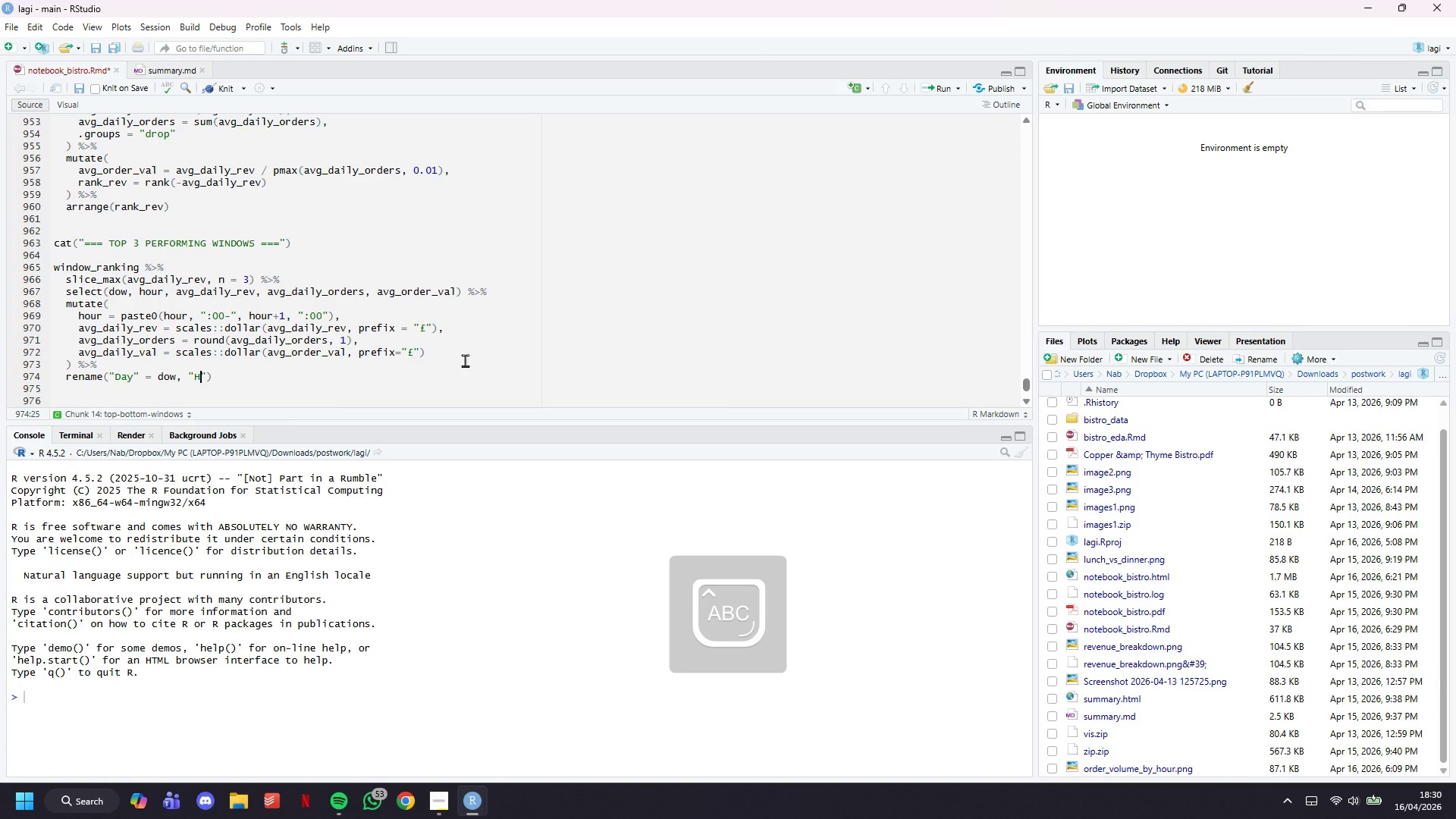 
key(ArrowRight)
 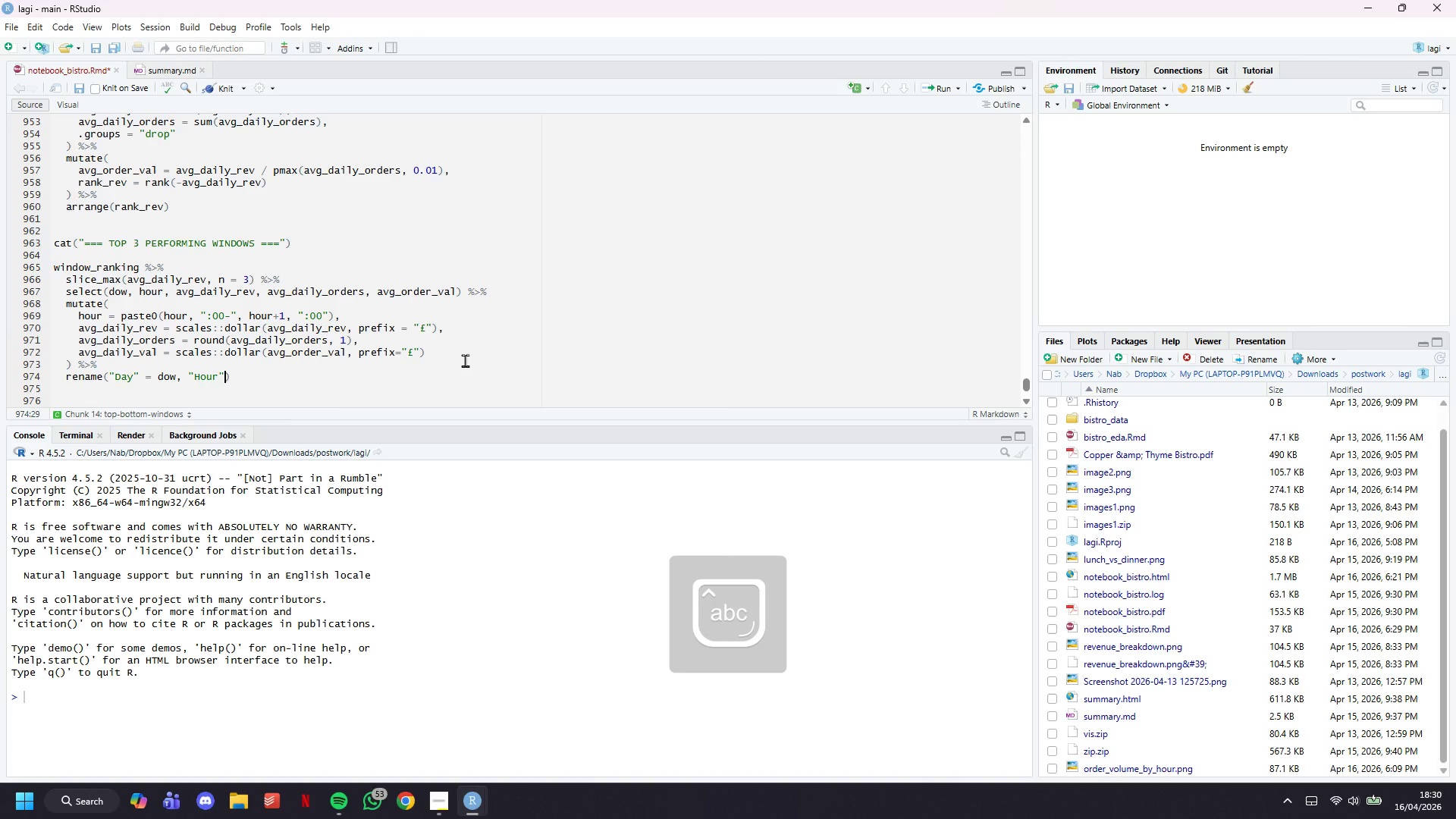 
key(Space)
 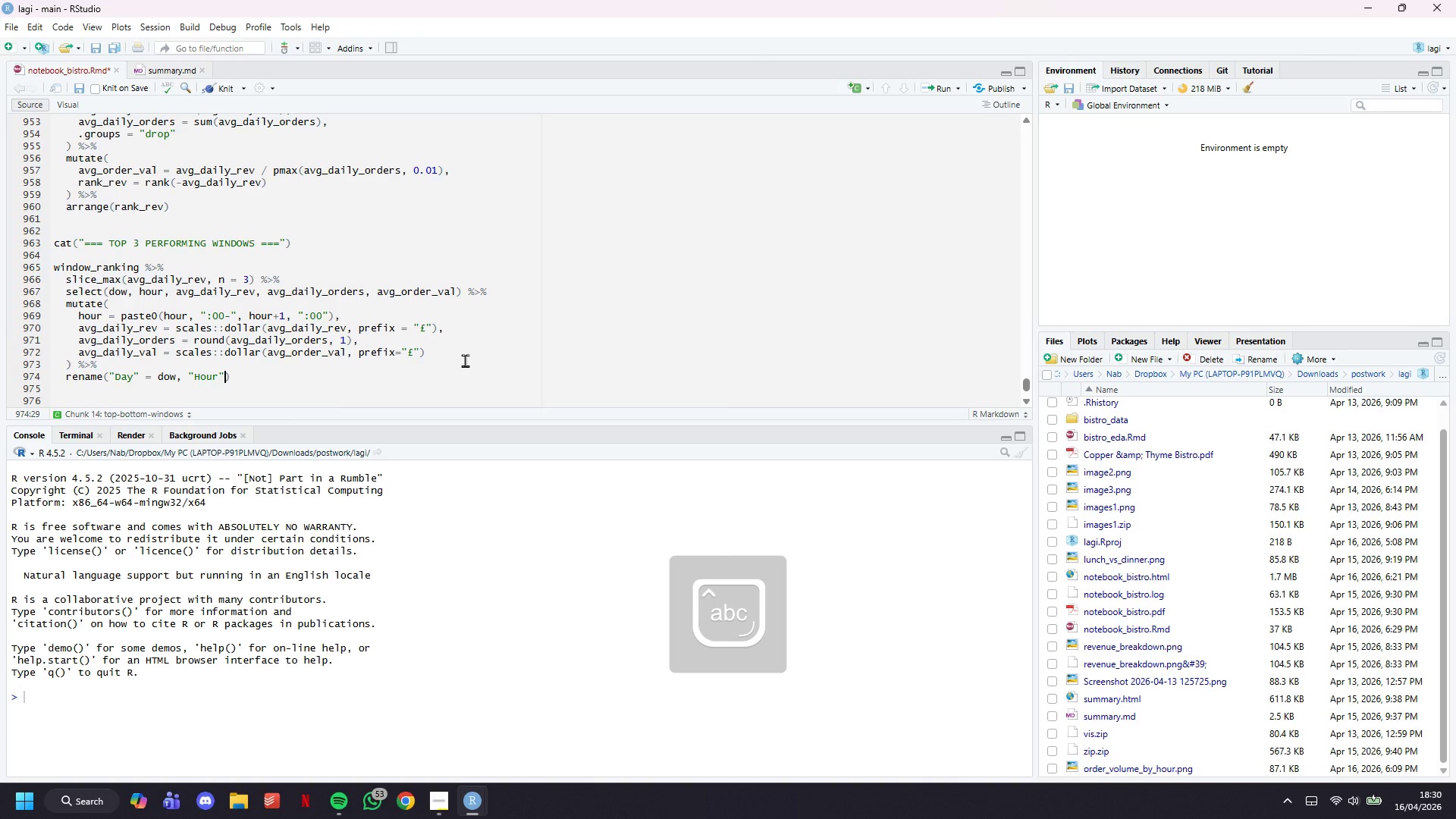 
key(Equal)
 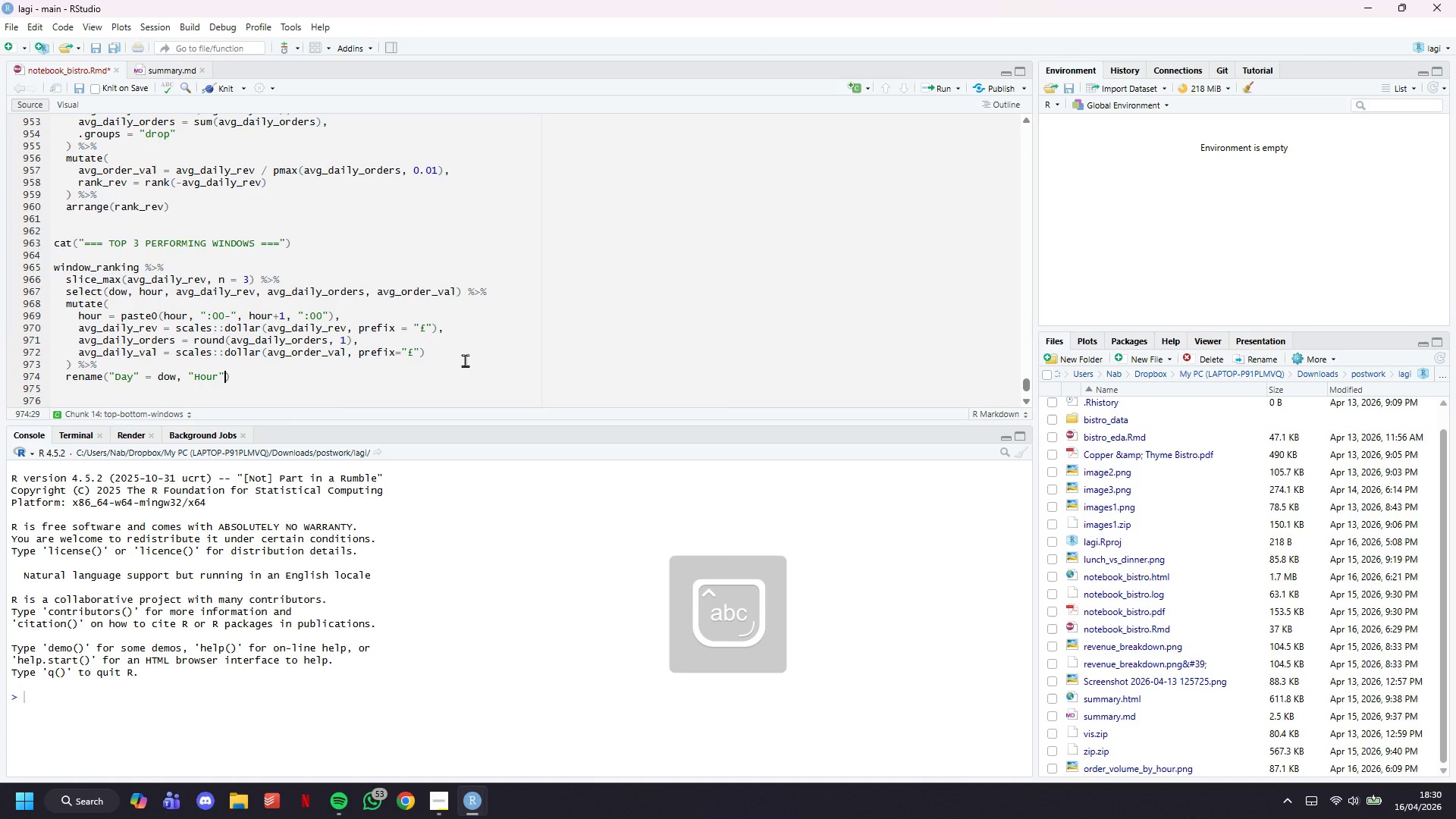 
key(Space)
 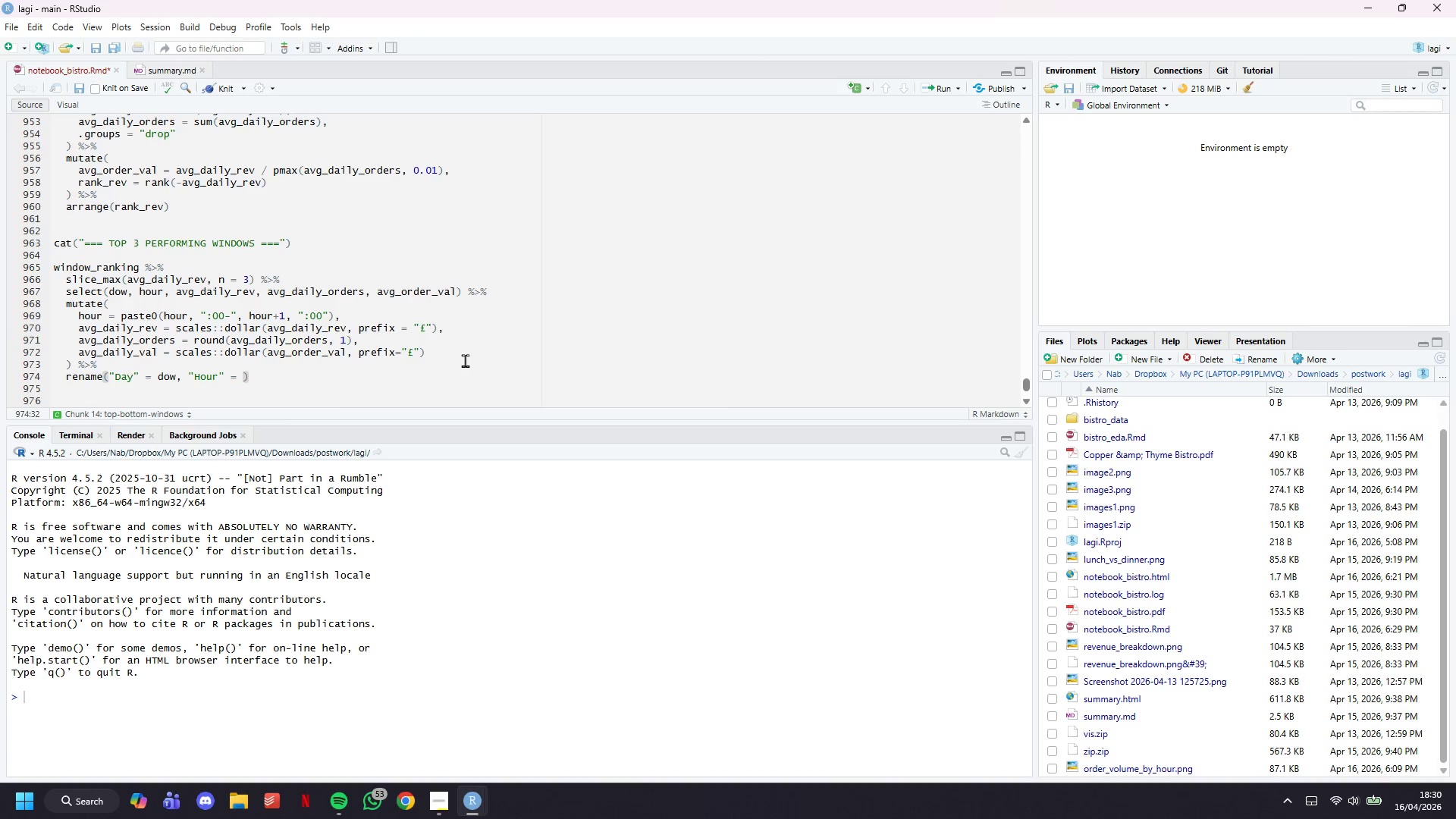 
type(hour, )
 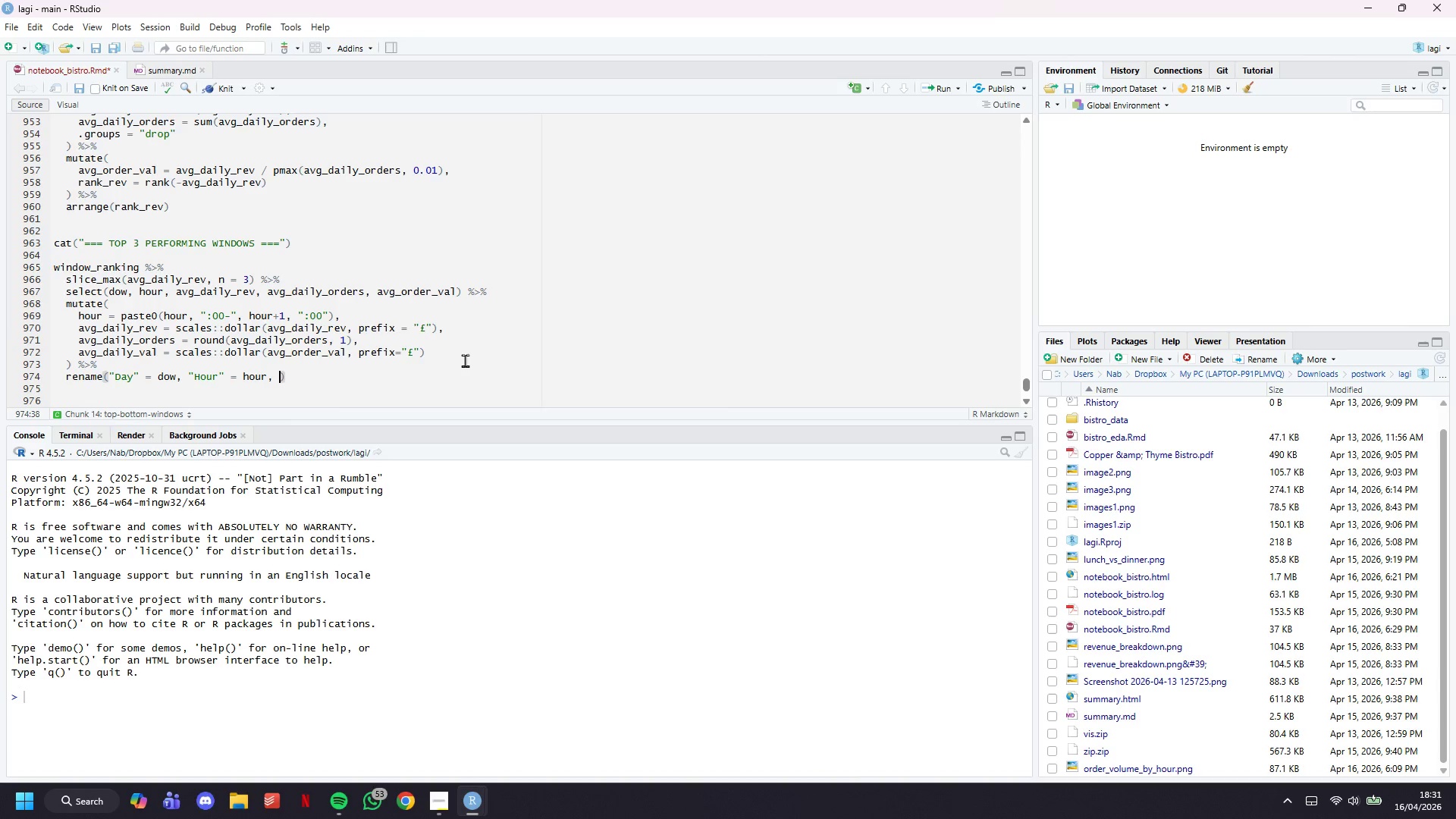 
wait(29.61)
 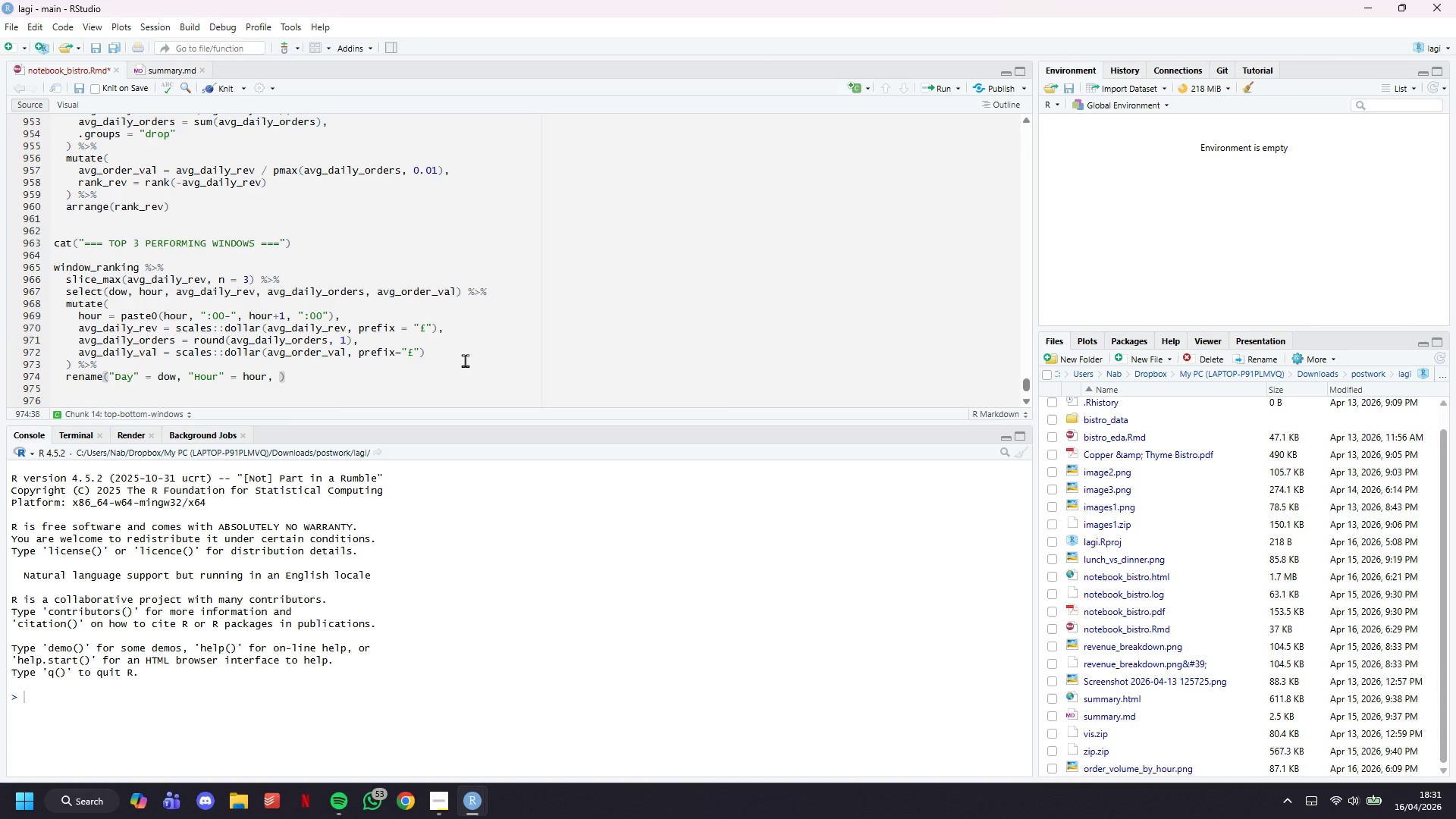 
type("Avg Daily Revenue)
 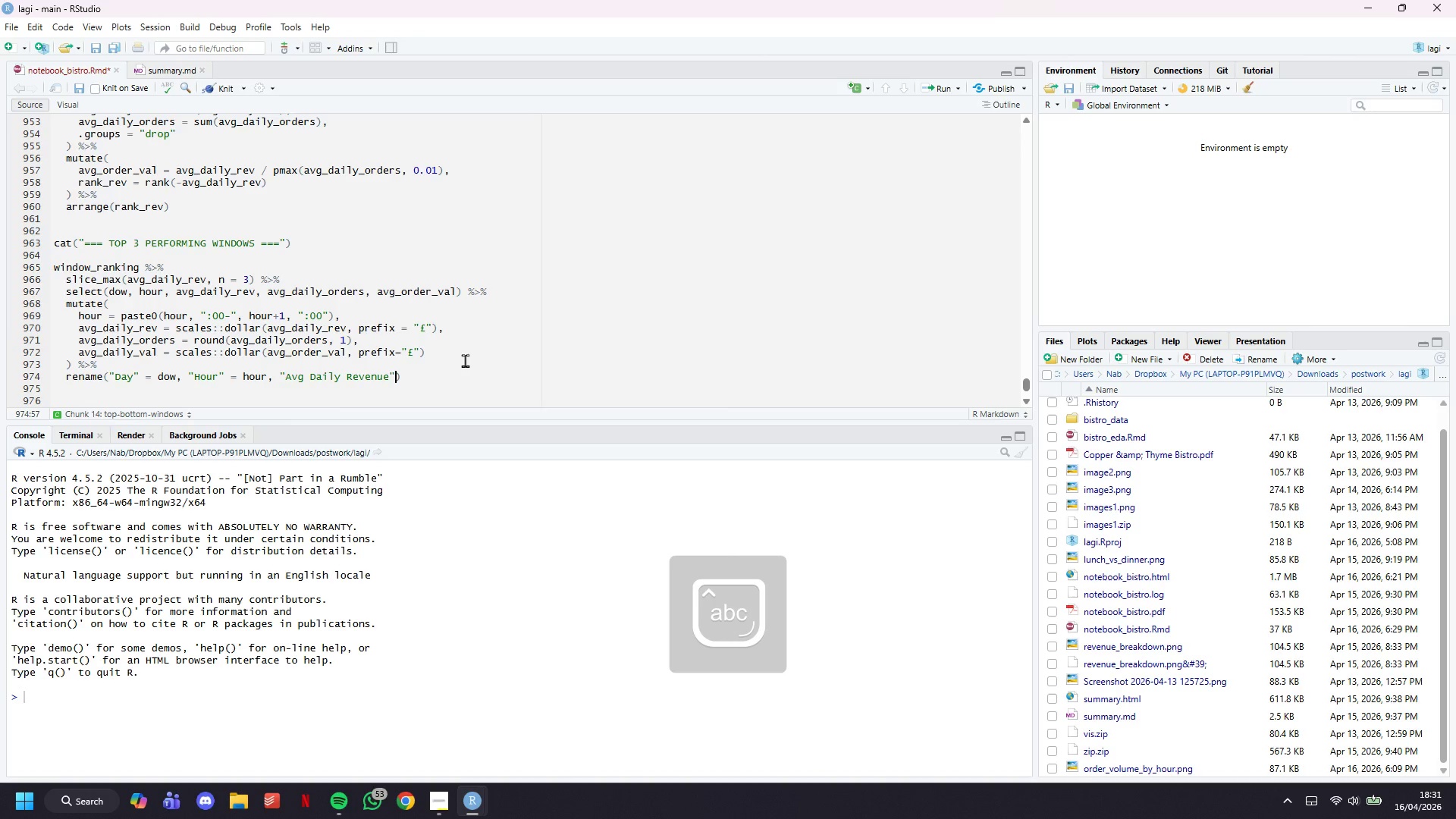 
key(ArrowRight)
 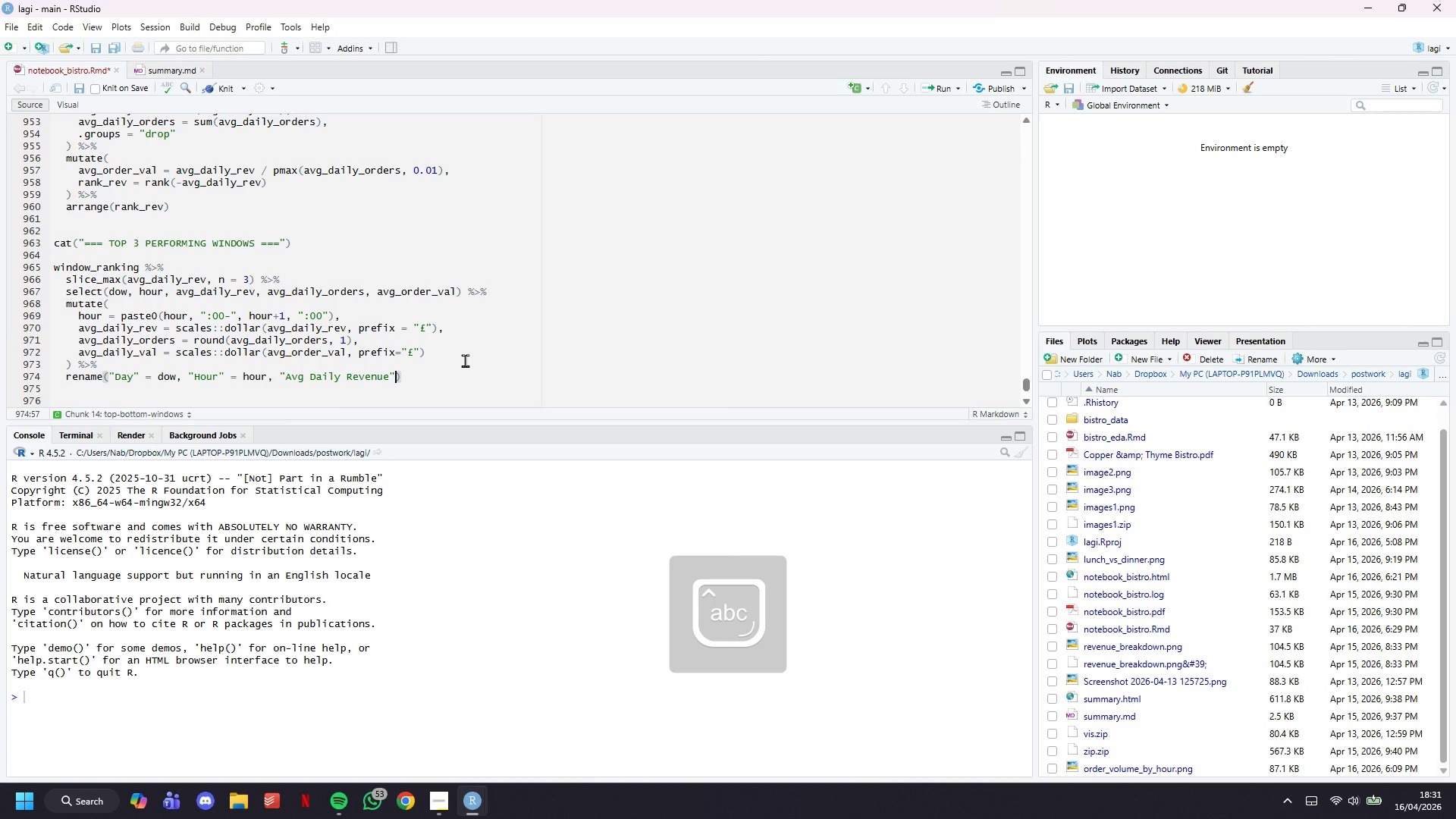 
key(Space)
 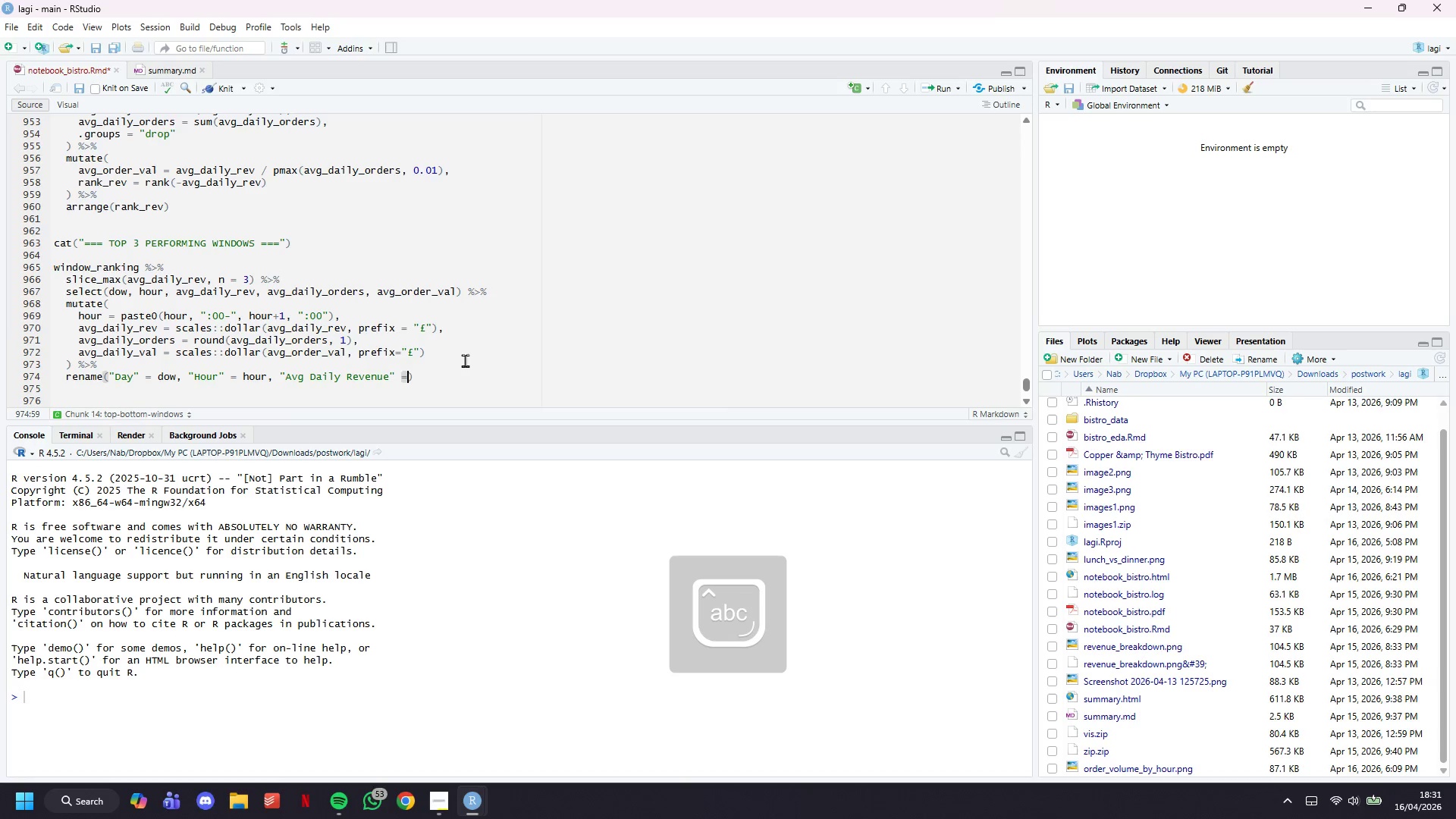 
key(Equal)
 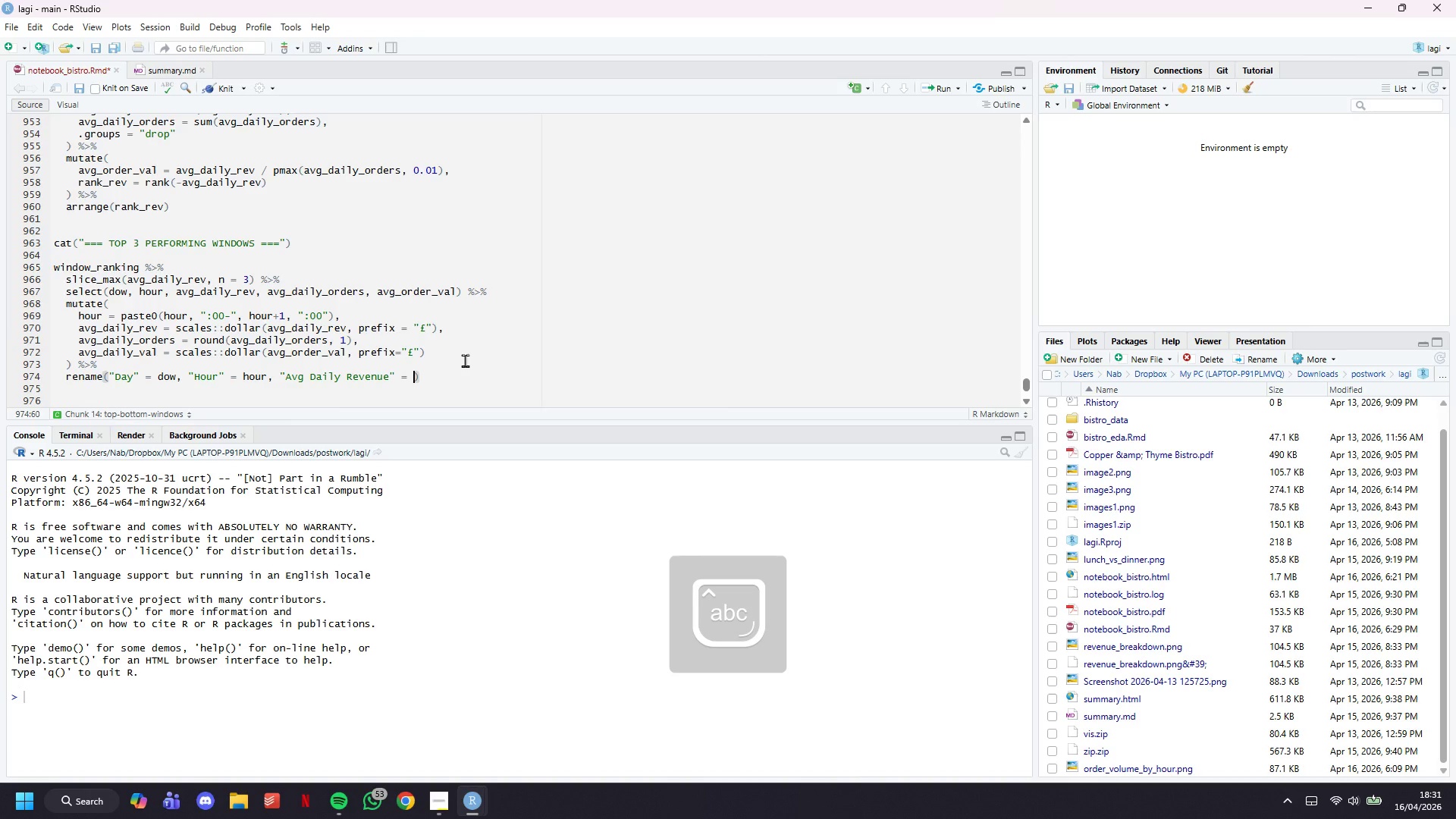 
key(Space)
 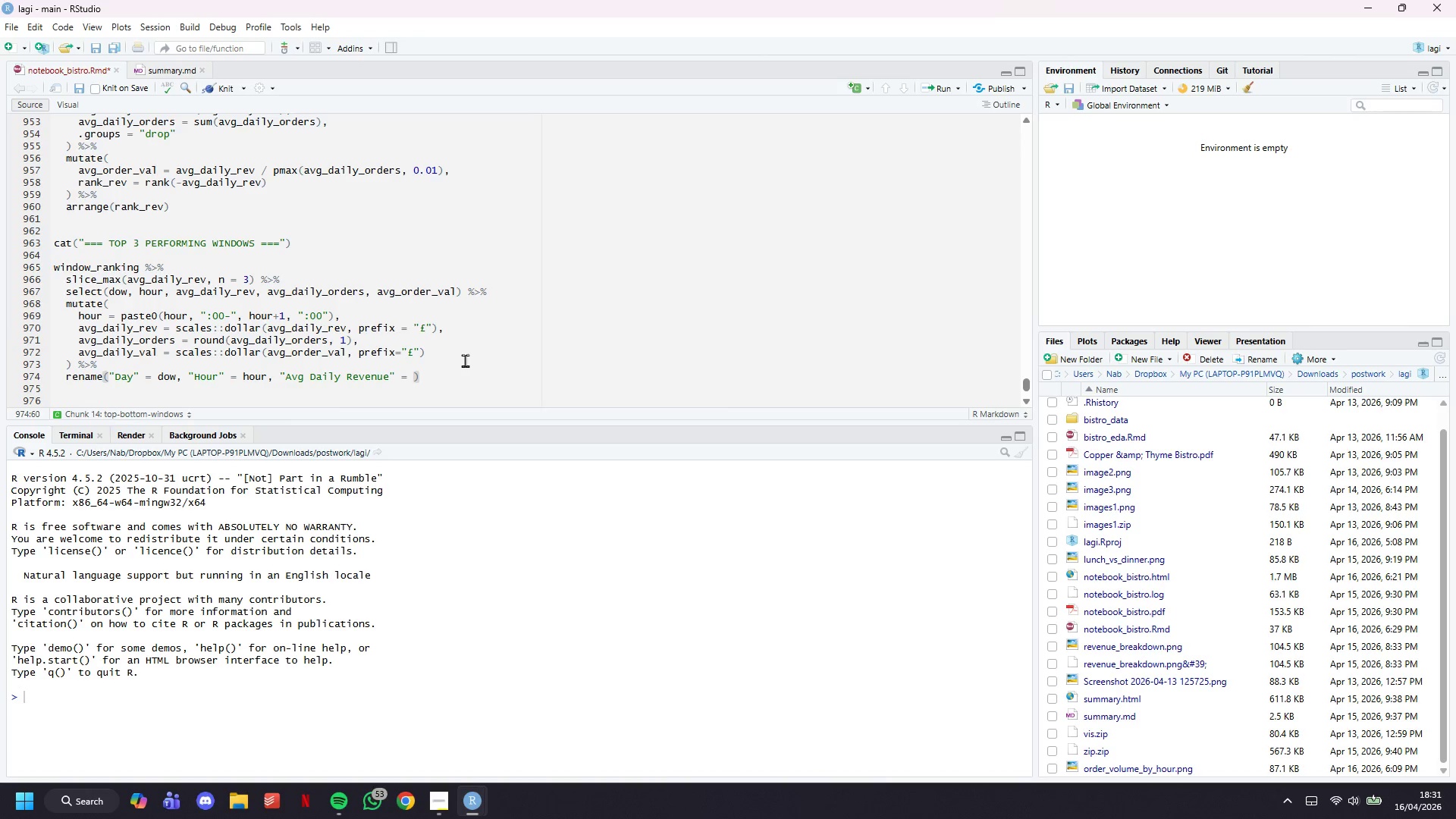 
type(avg_daily_revenue)
key(Backspace)
key(Backspace)
key(Backspace)
key(Backspace)
type(,)
 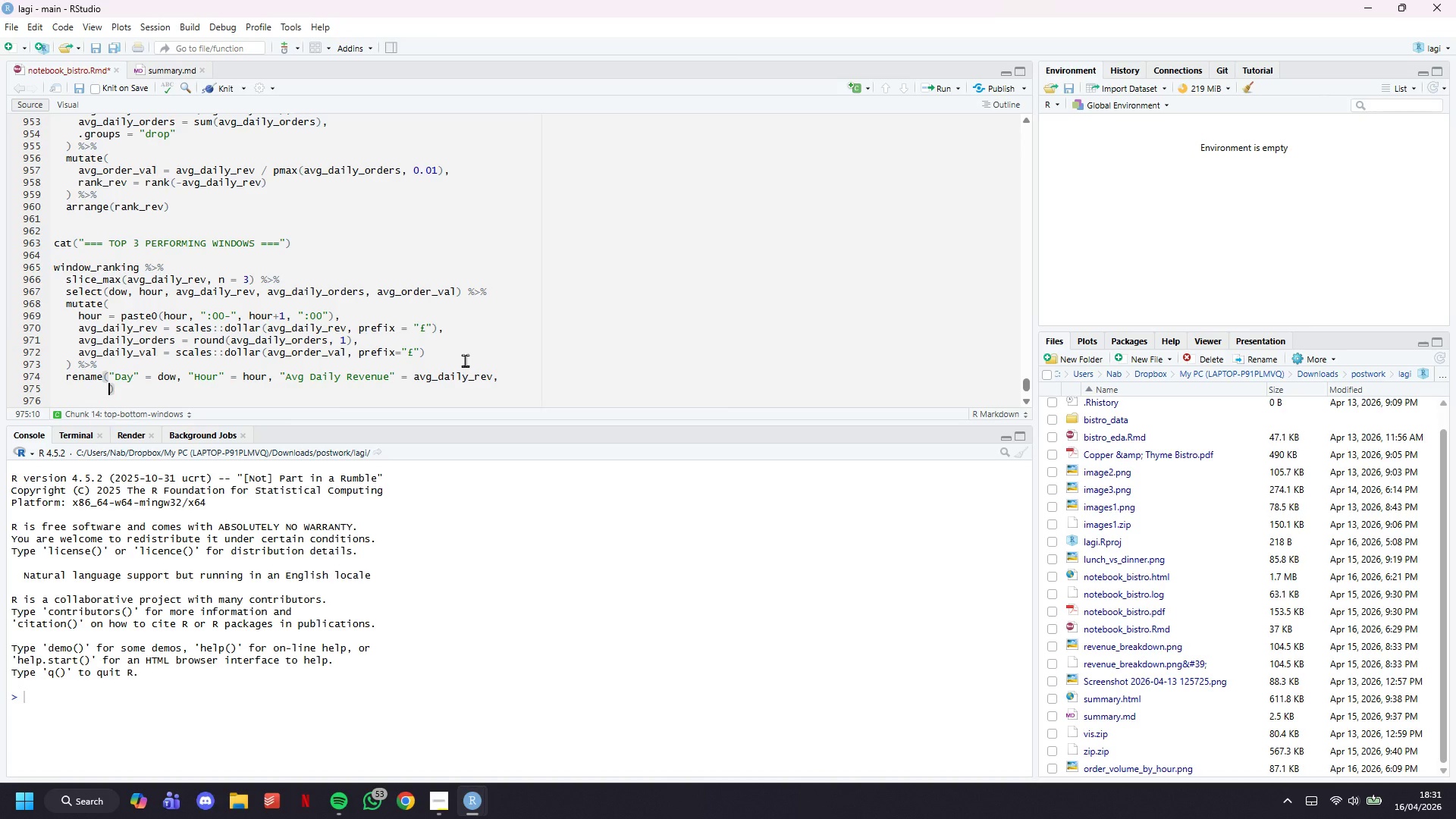 
 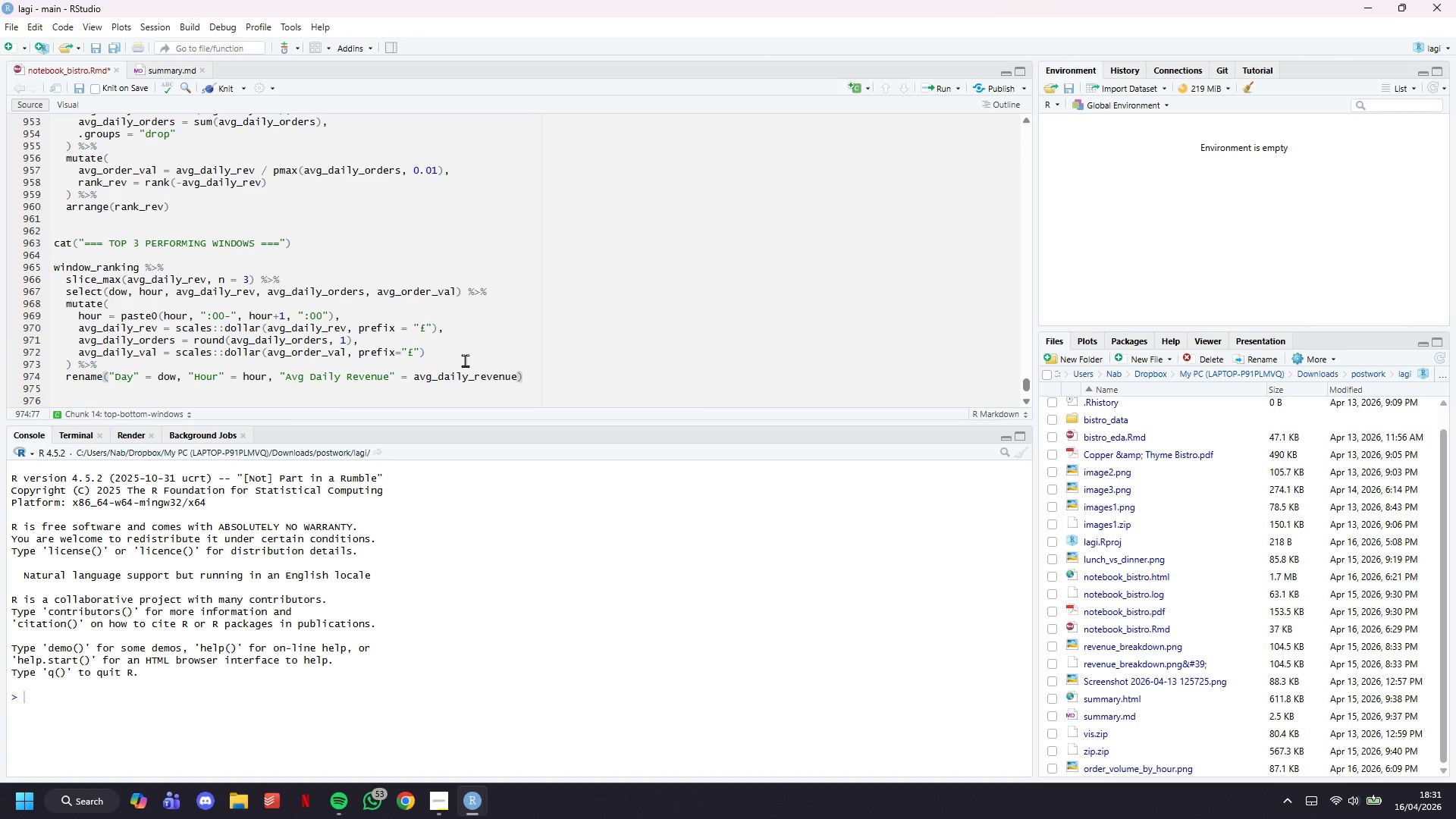 
key(Enter)
 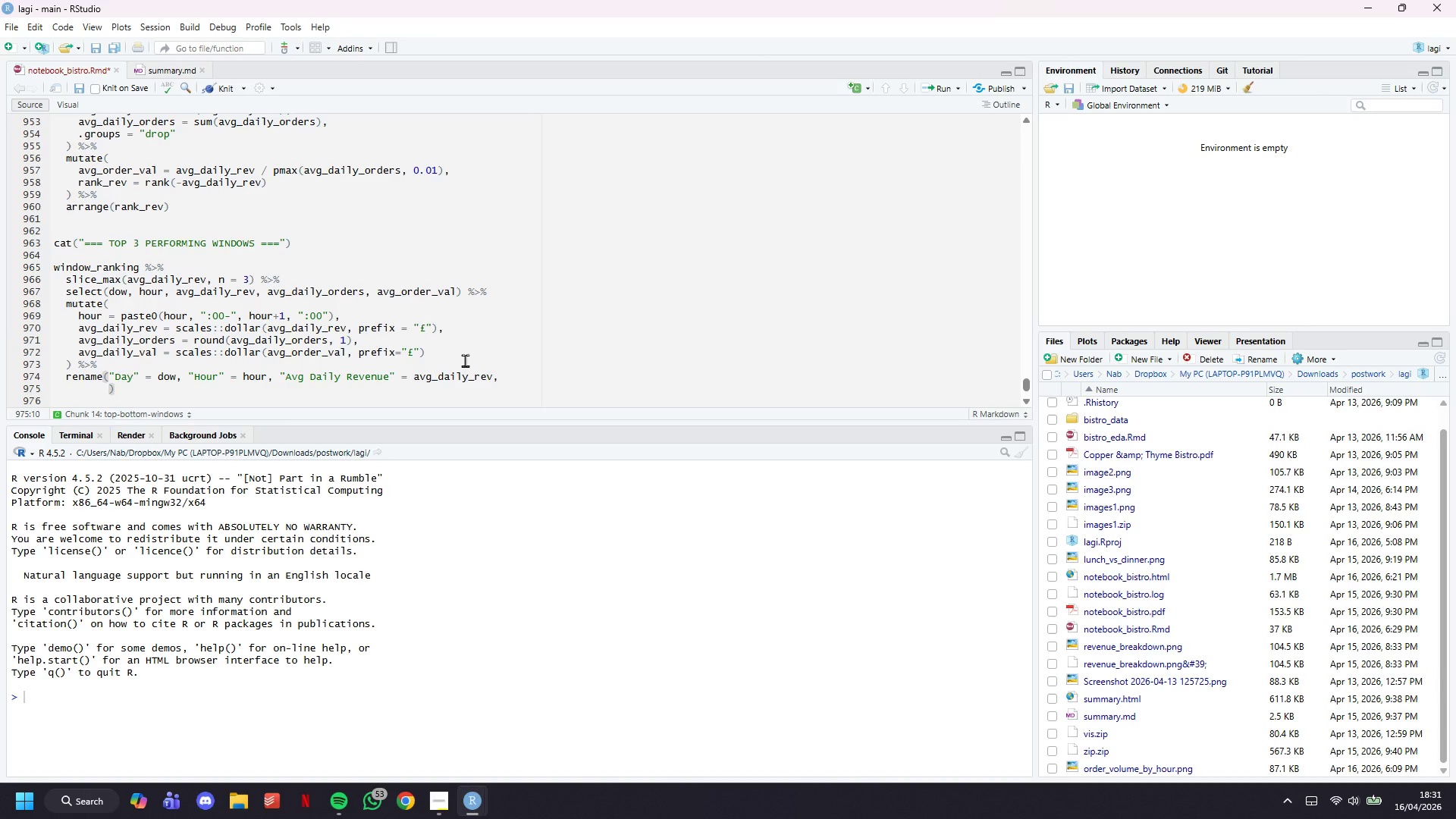 
key(Enter)
 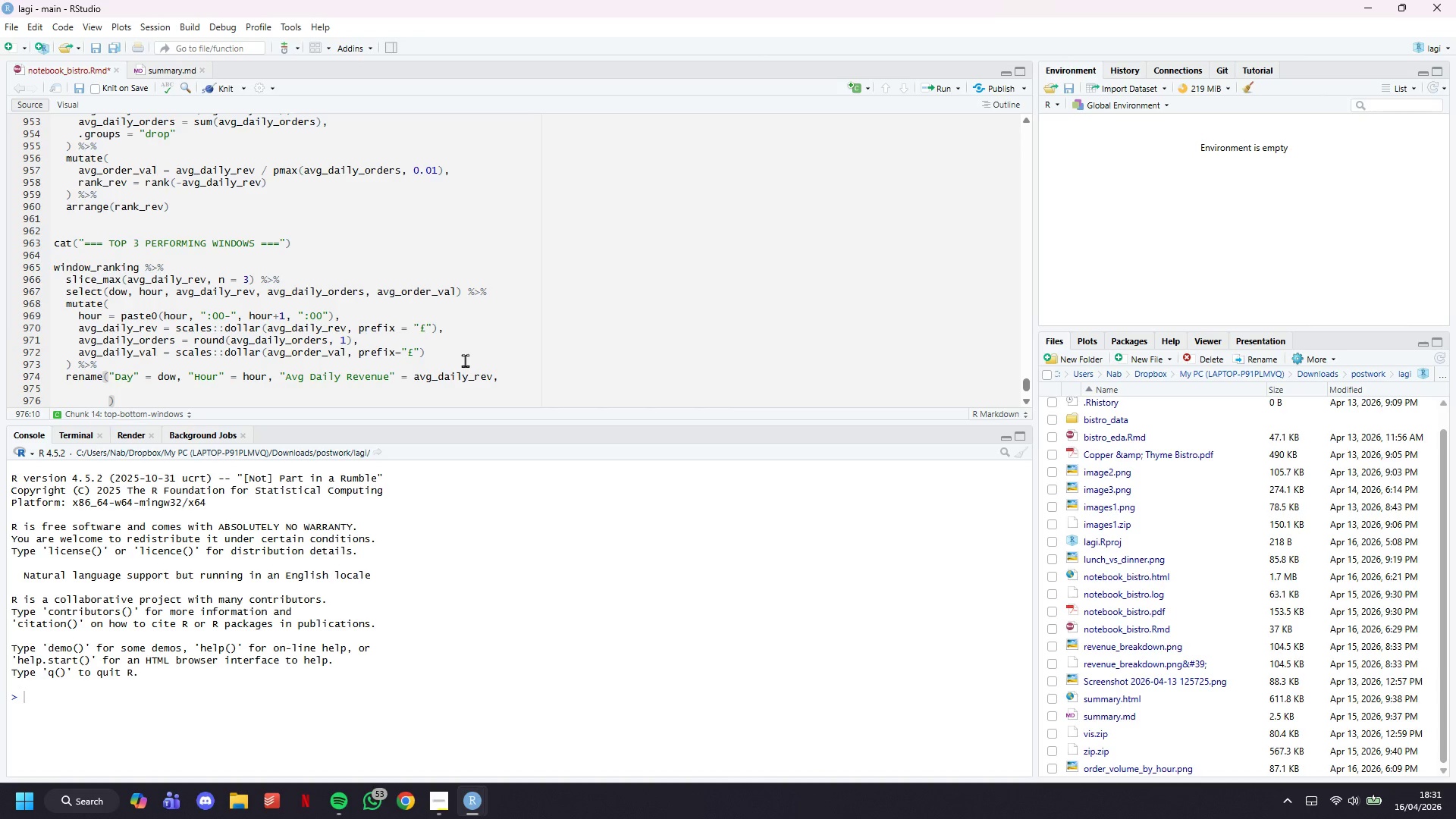 
key(ArrowUp)
 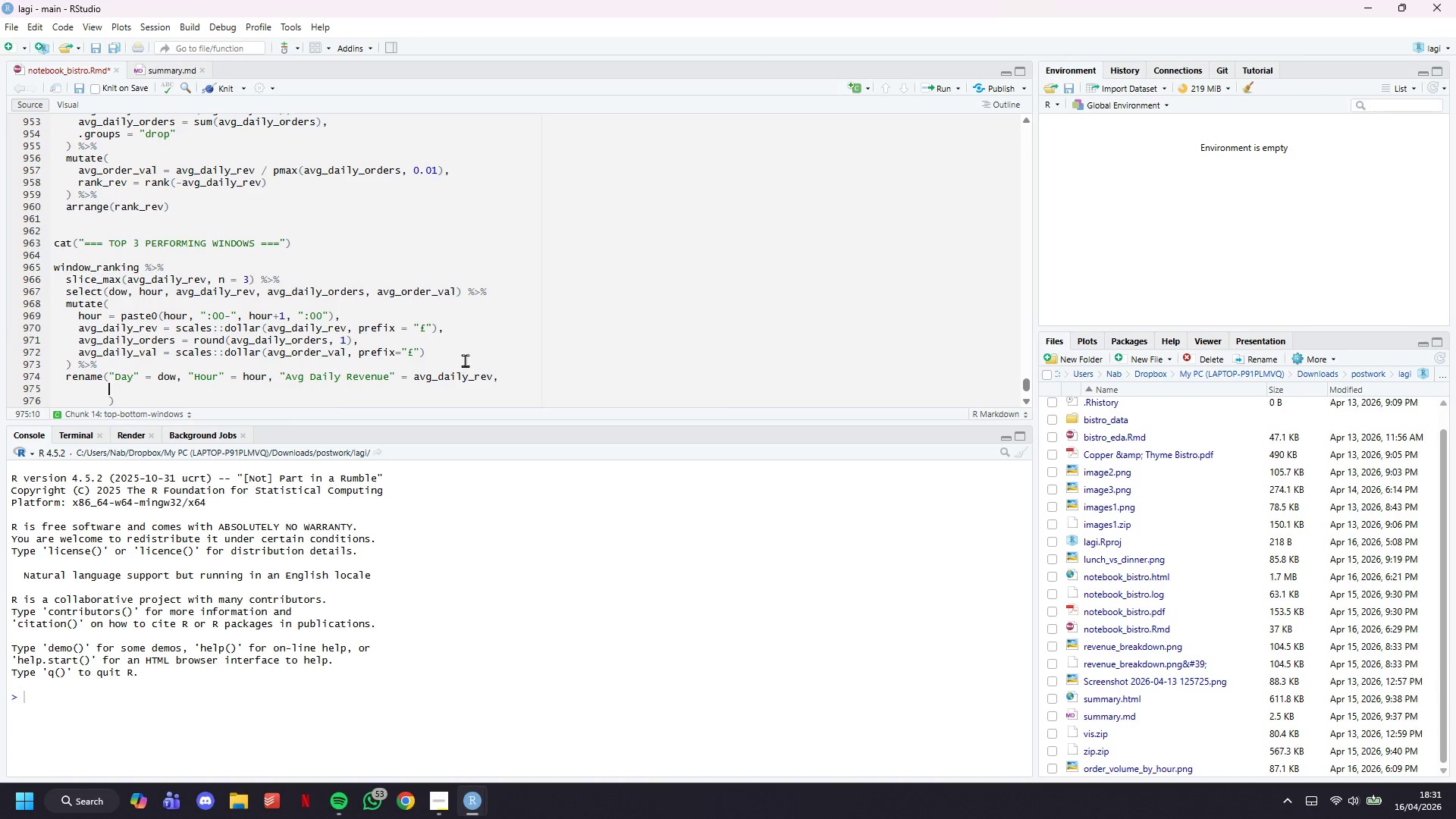 
type("Avg Daily Orders)
 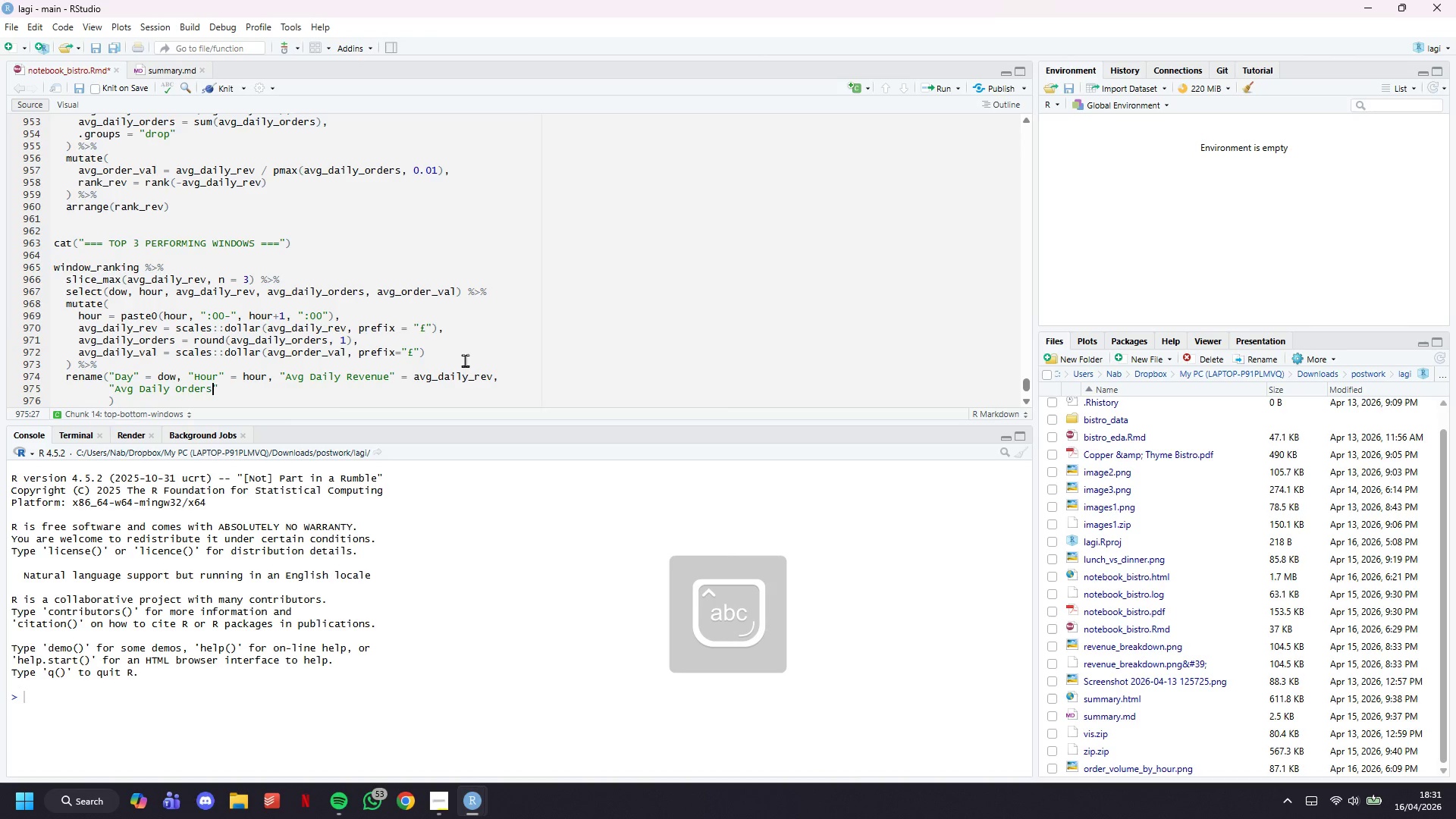 
key(ArrowRight)
 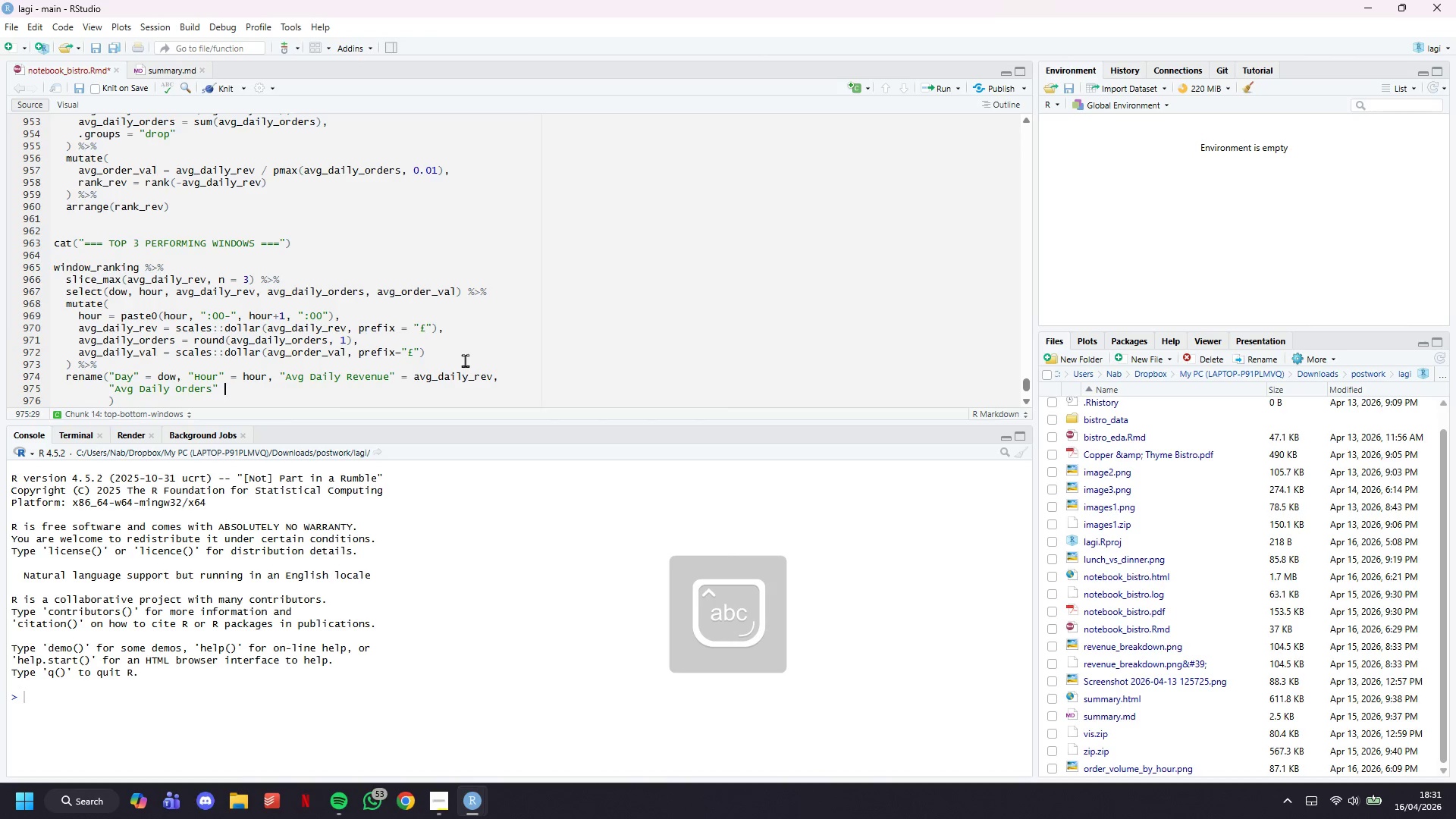 
key(Space)
 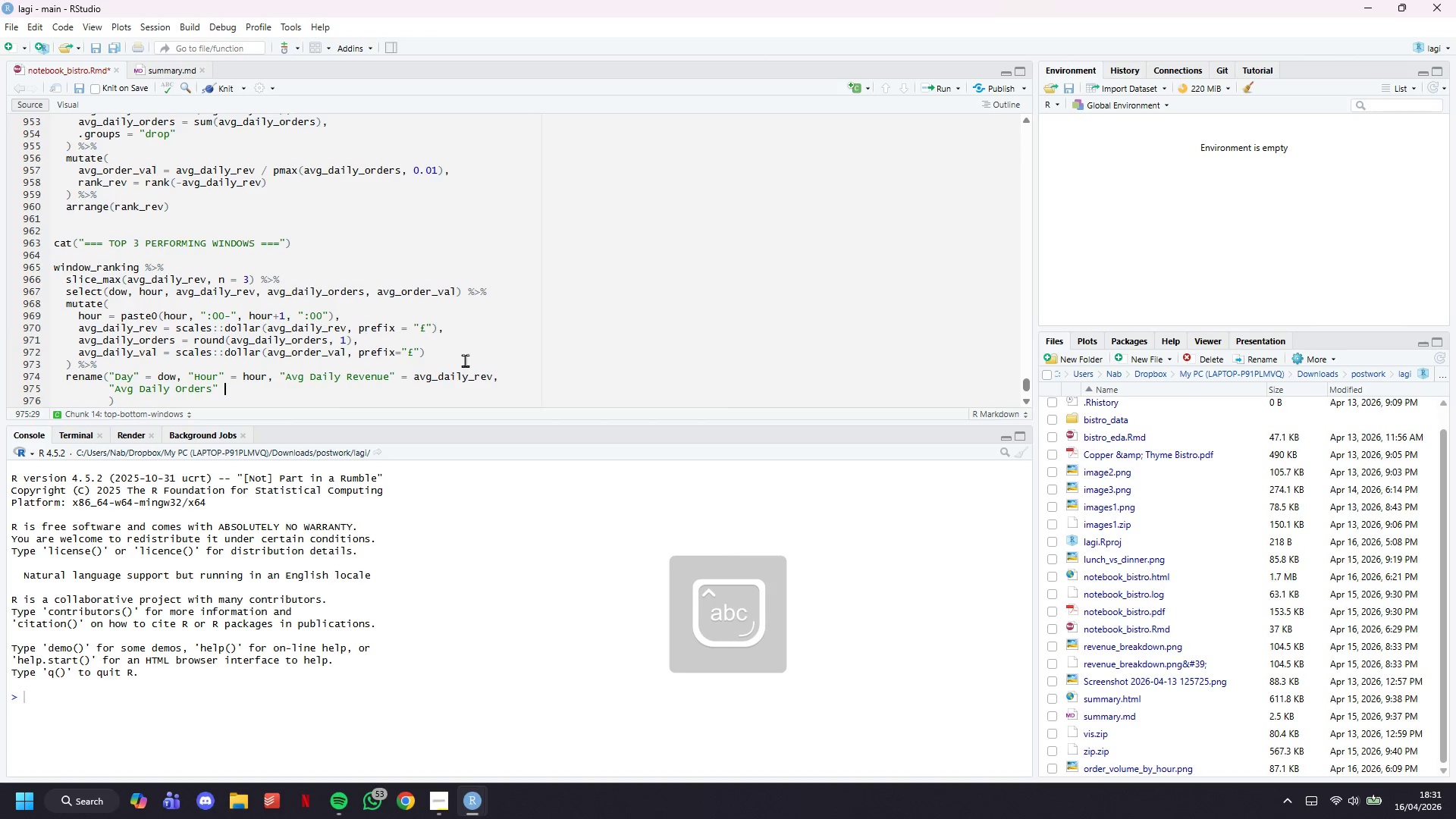 
key(Equal)
 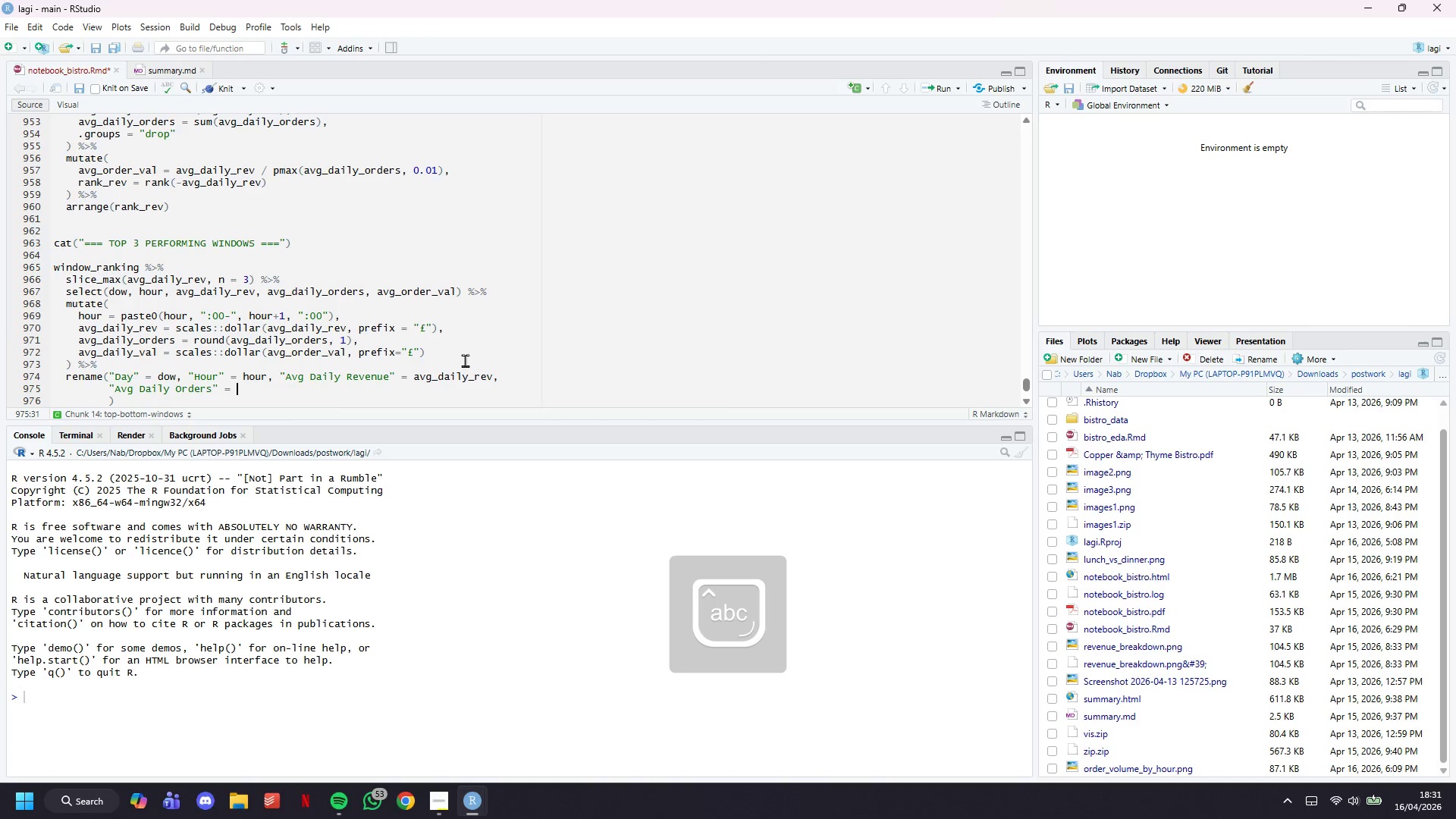 
key(Space)
 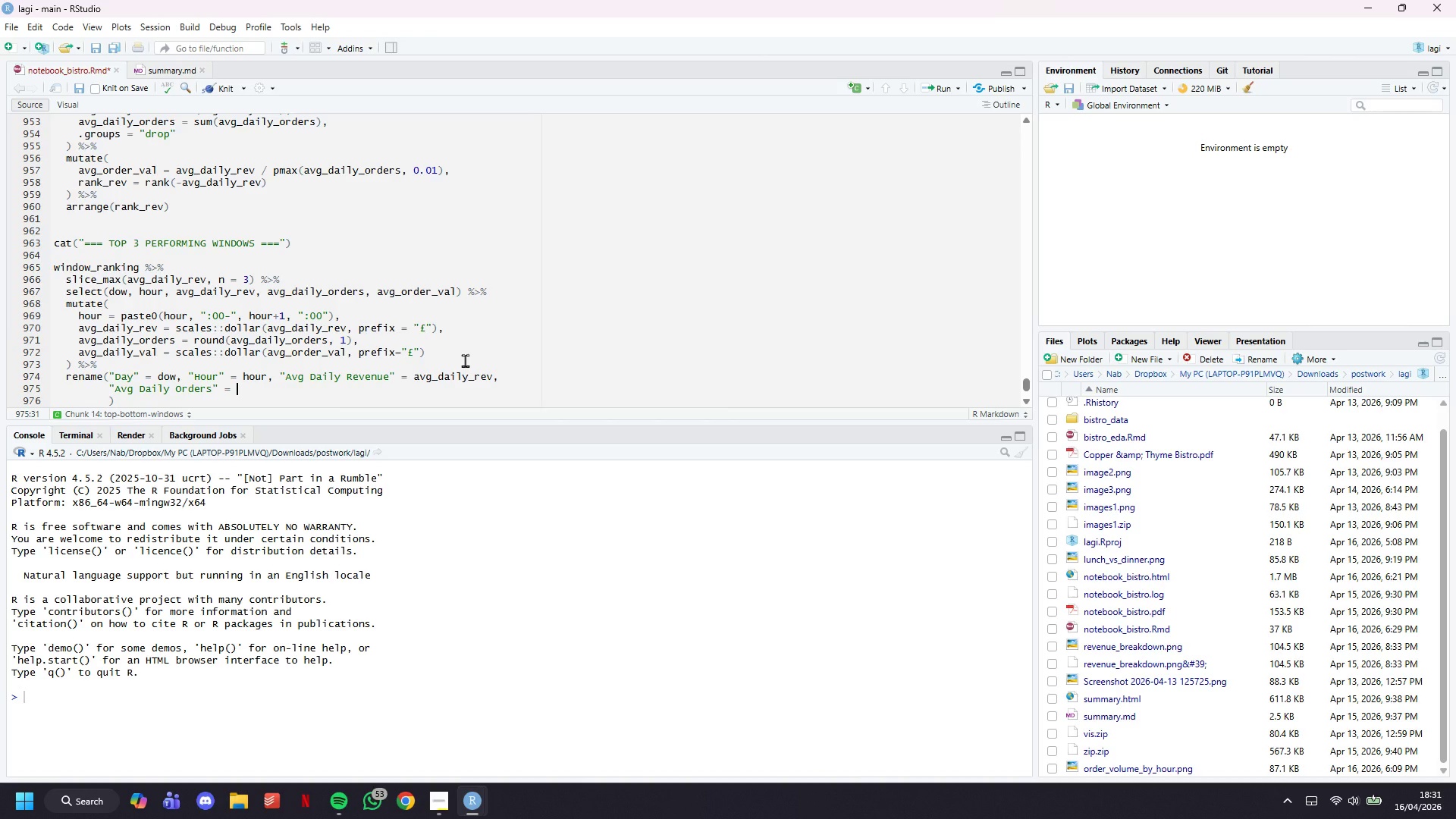 
wait(8.38)
 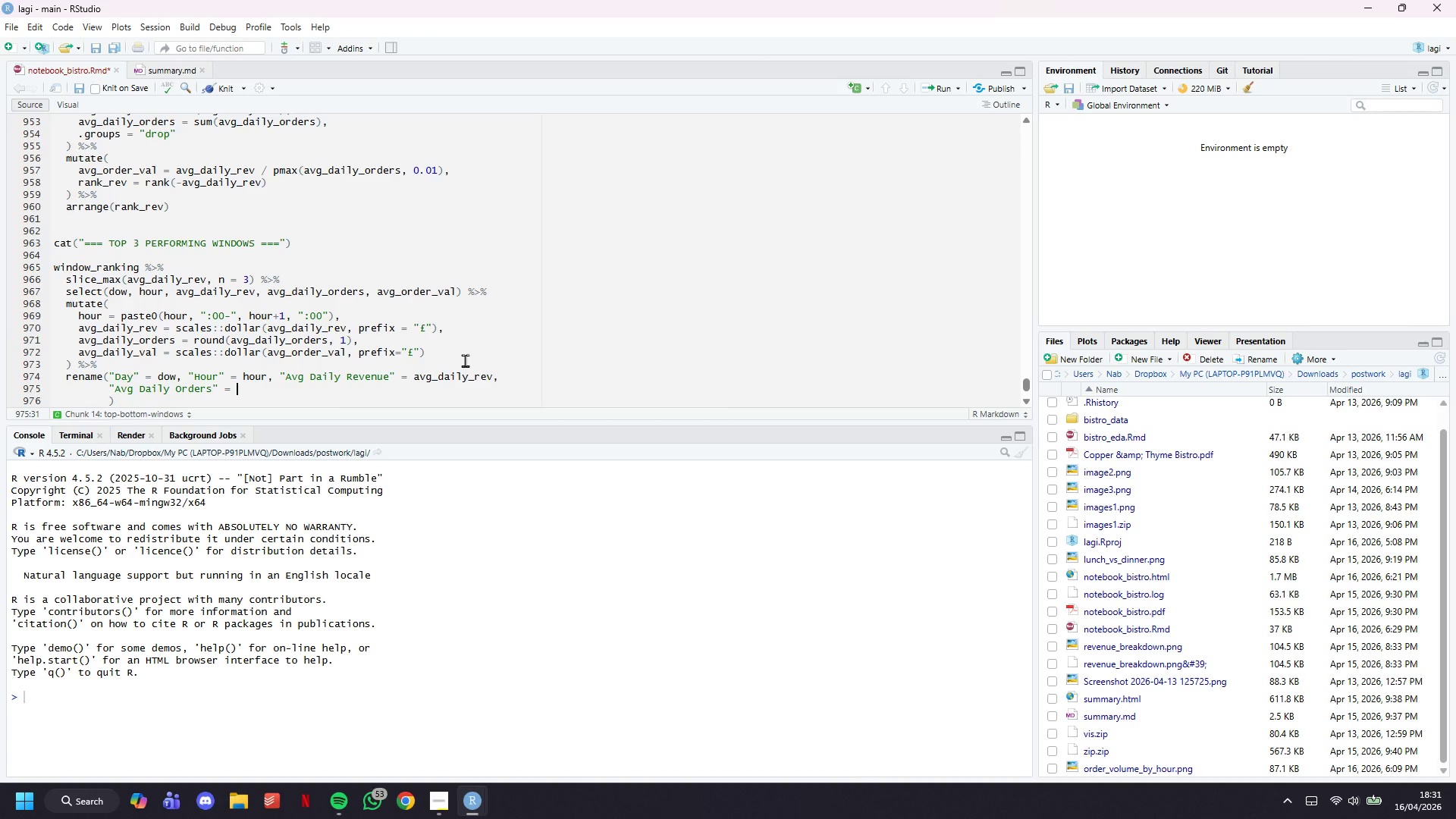 
type(avf)
key(Backspace)
type(g_)
 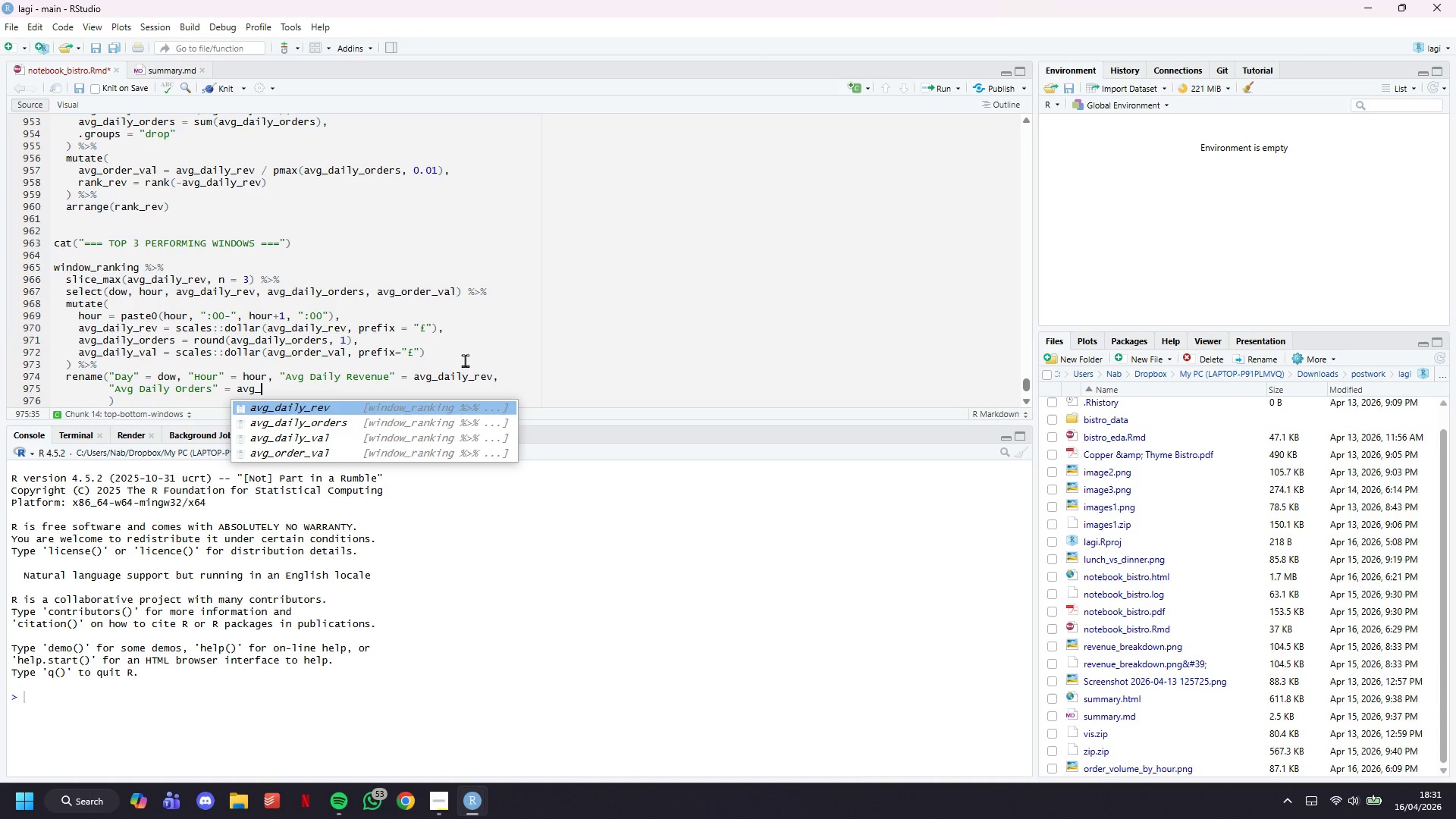 
wait(5.39)
 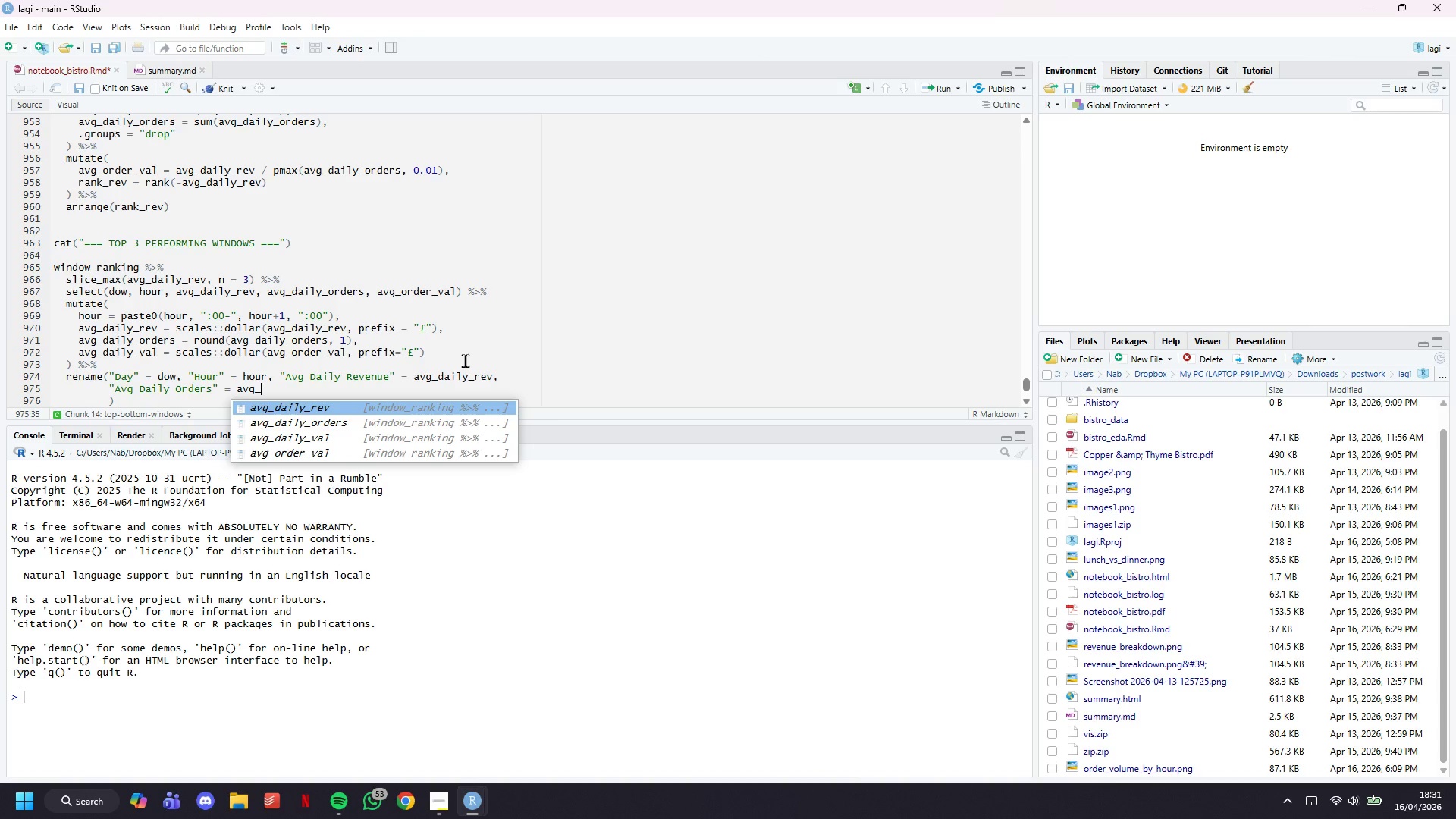 
type(da)
key(Tab)
type(, "Avg Order Value)
 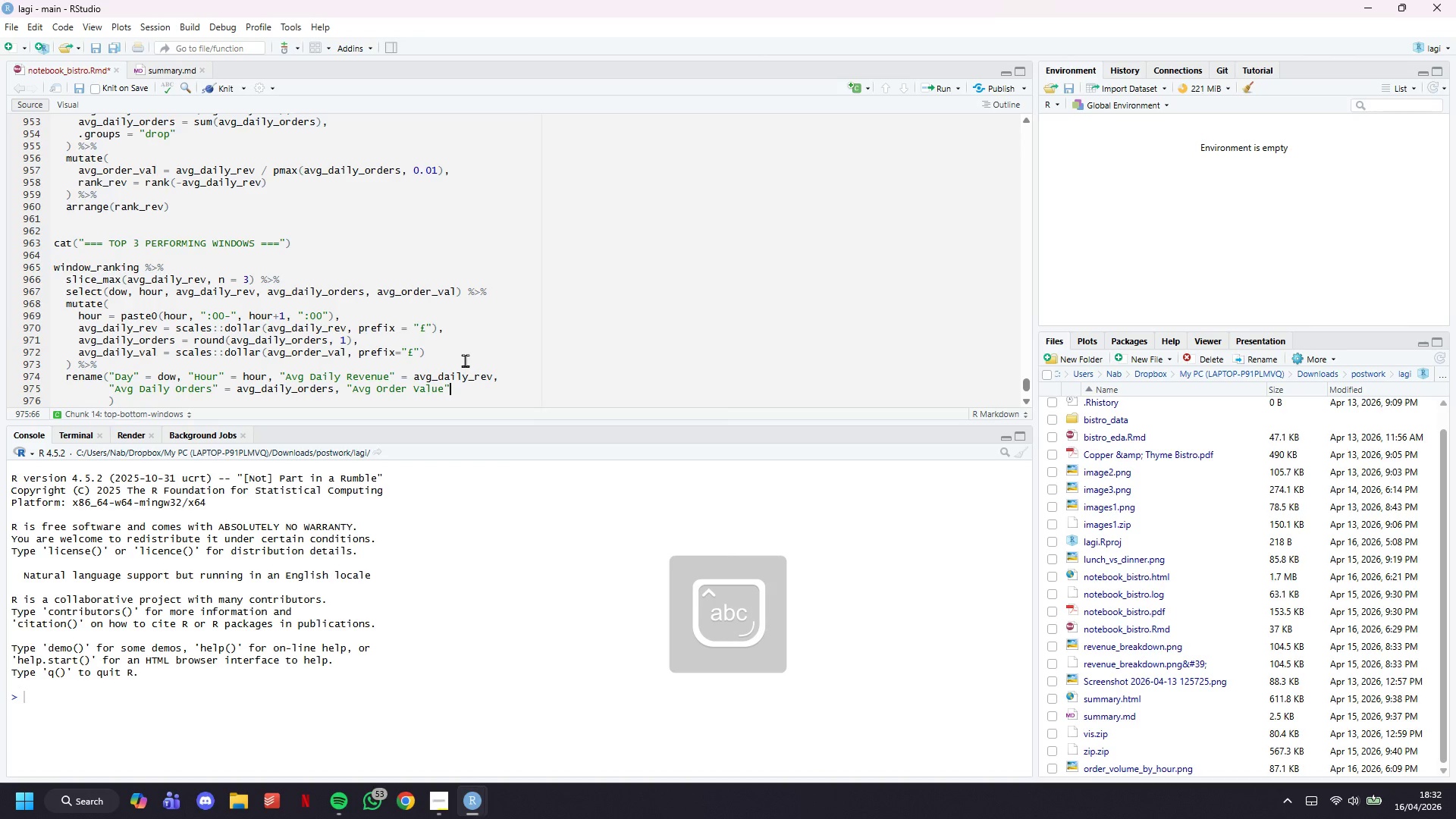 
 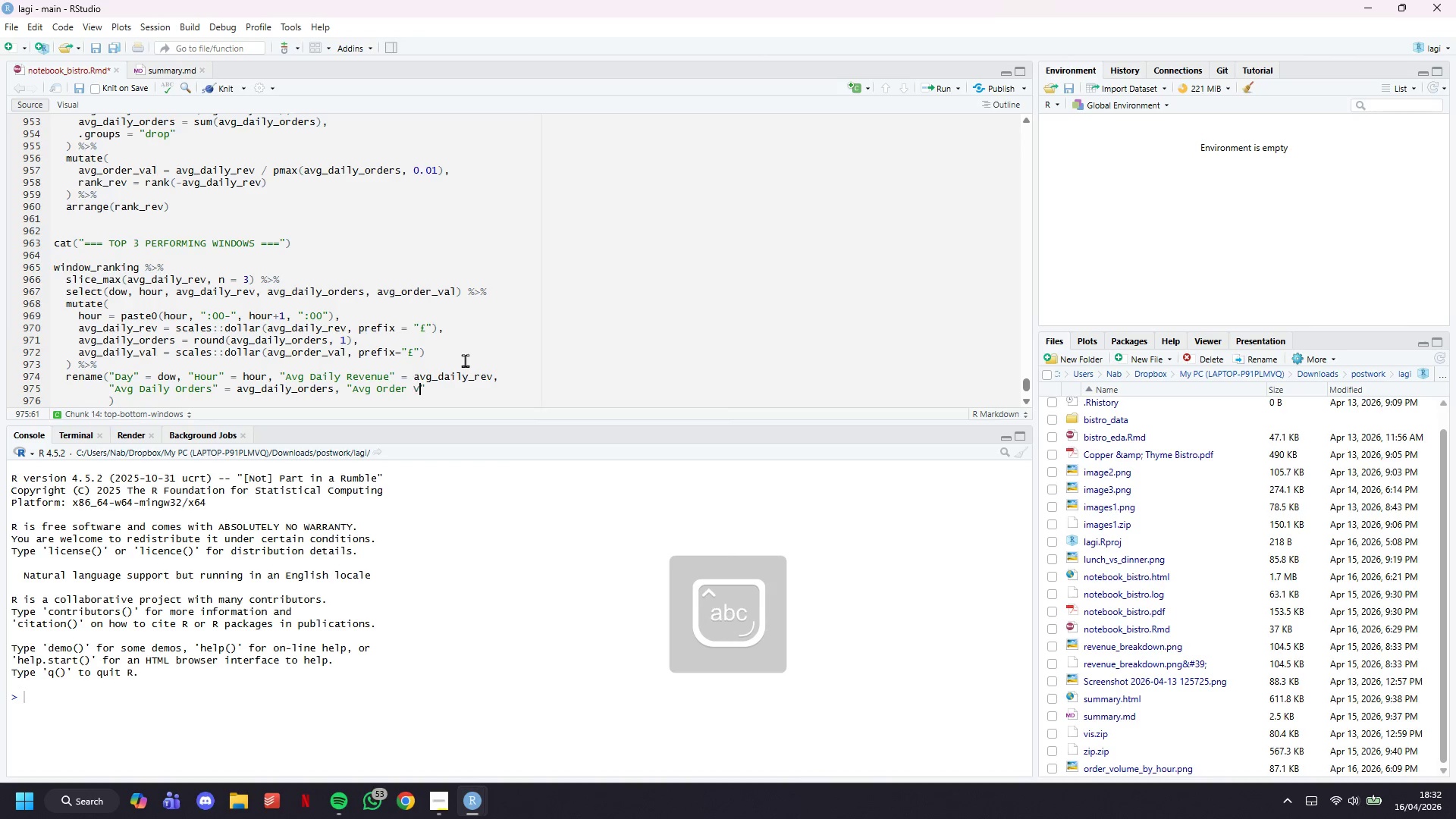 
key(ArrowRight)
 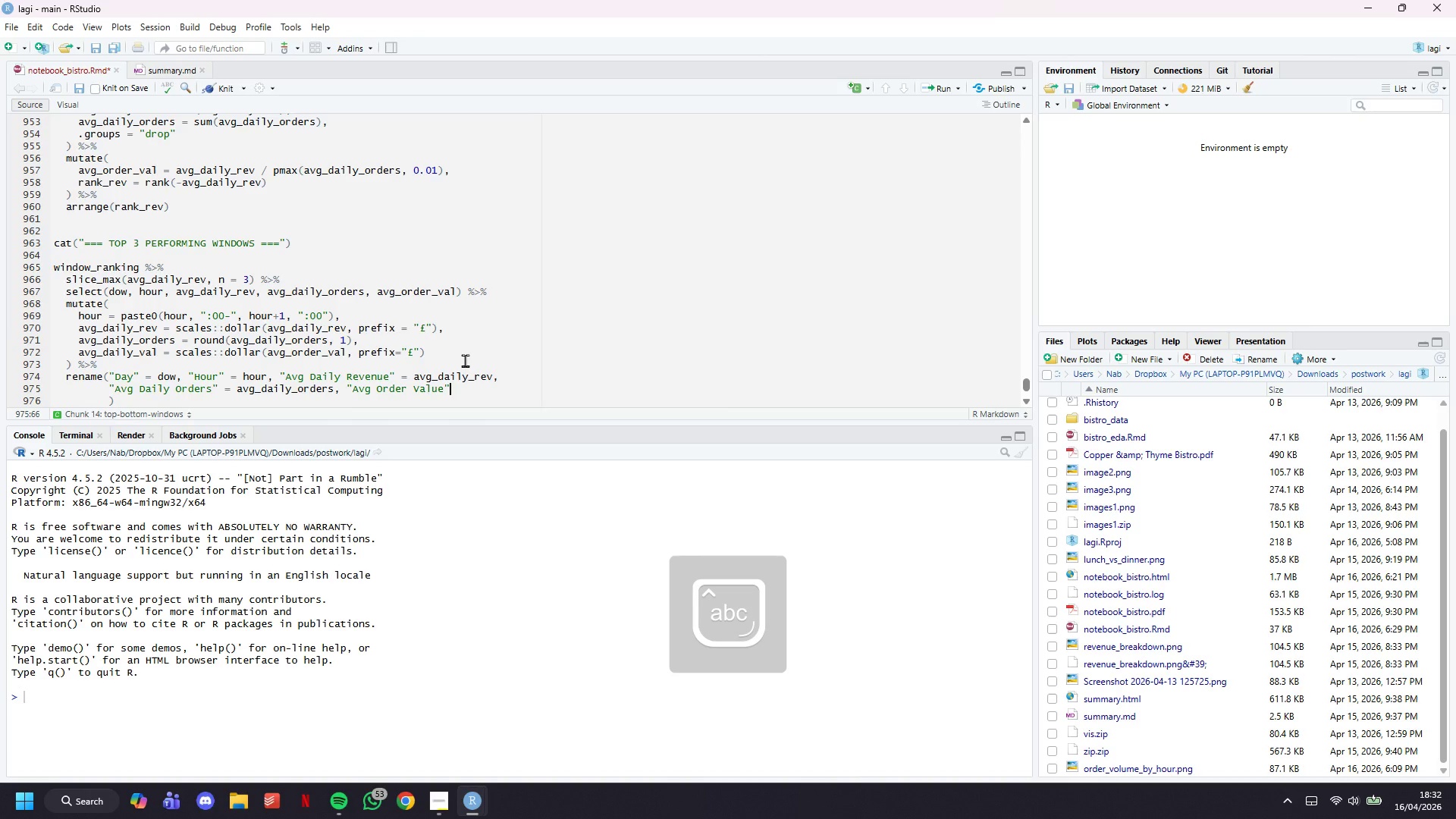 
type( = avg_order)
key(Tab)
 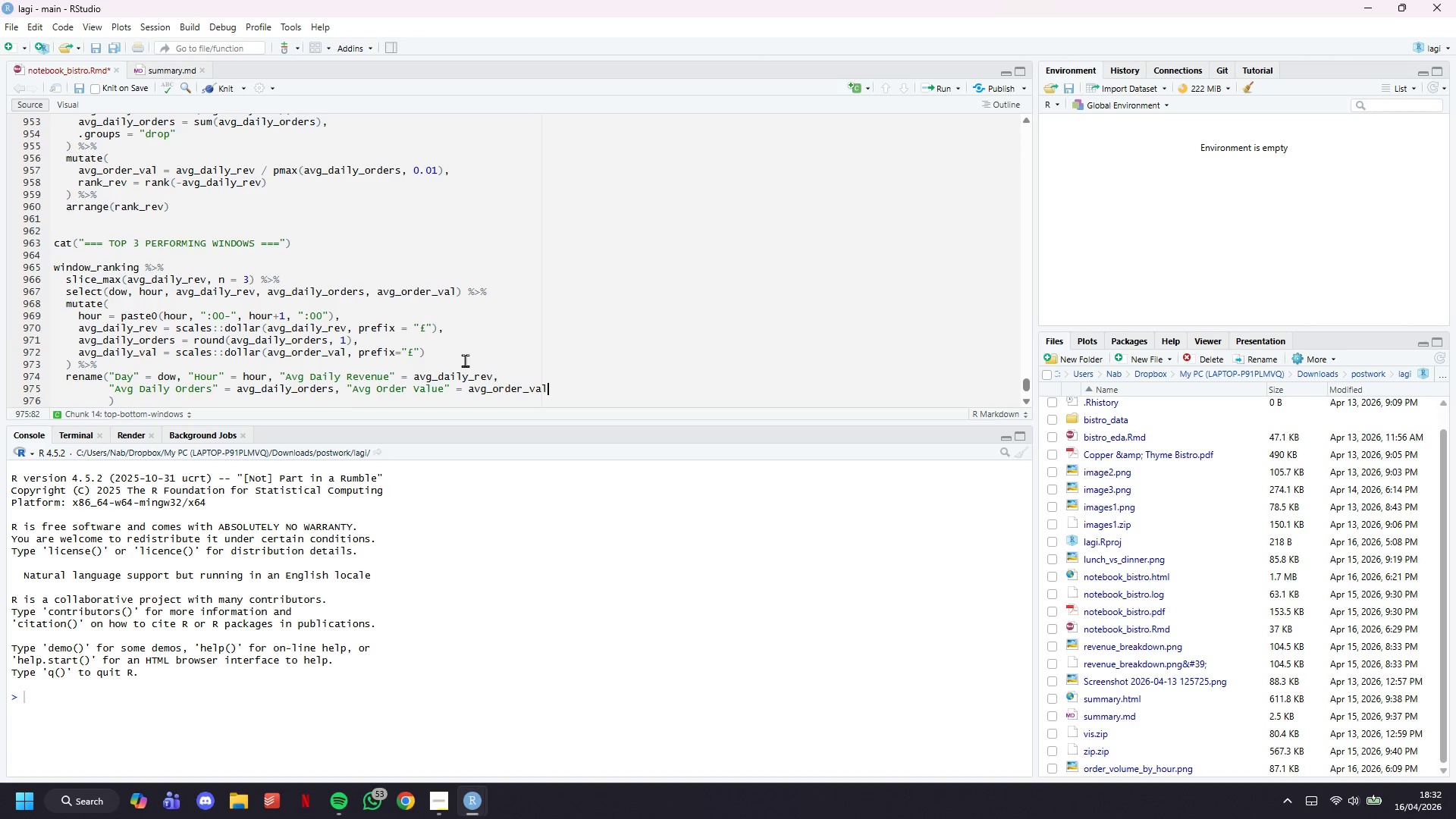 
key(ArrowRight)
 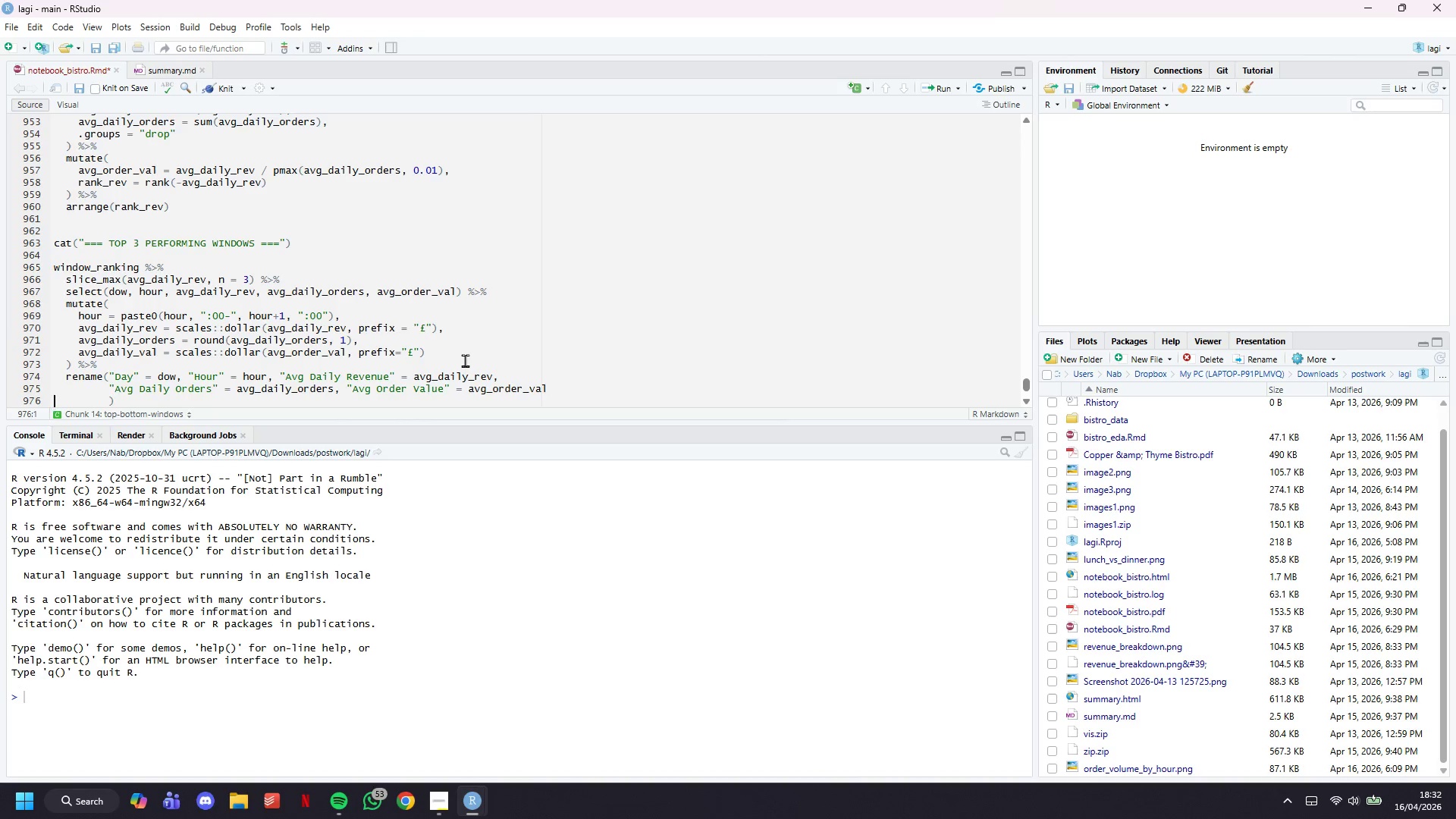 
key(Backspace)
 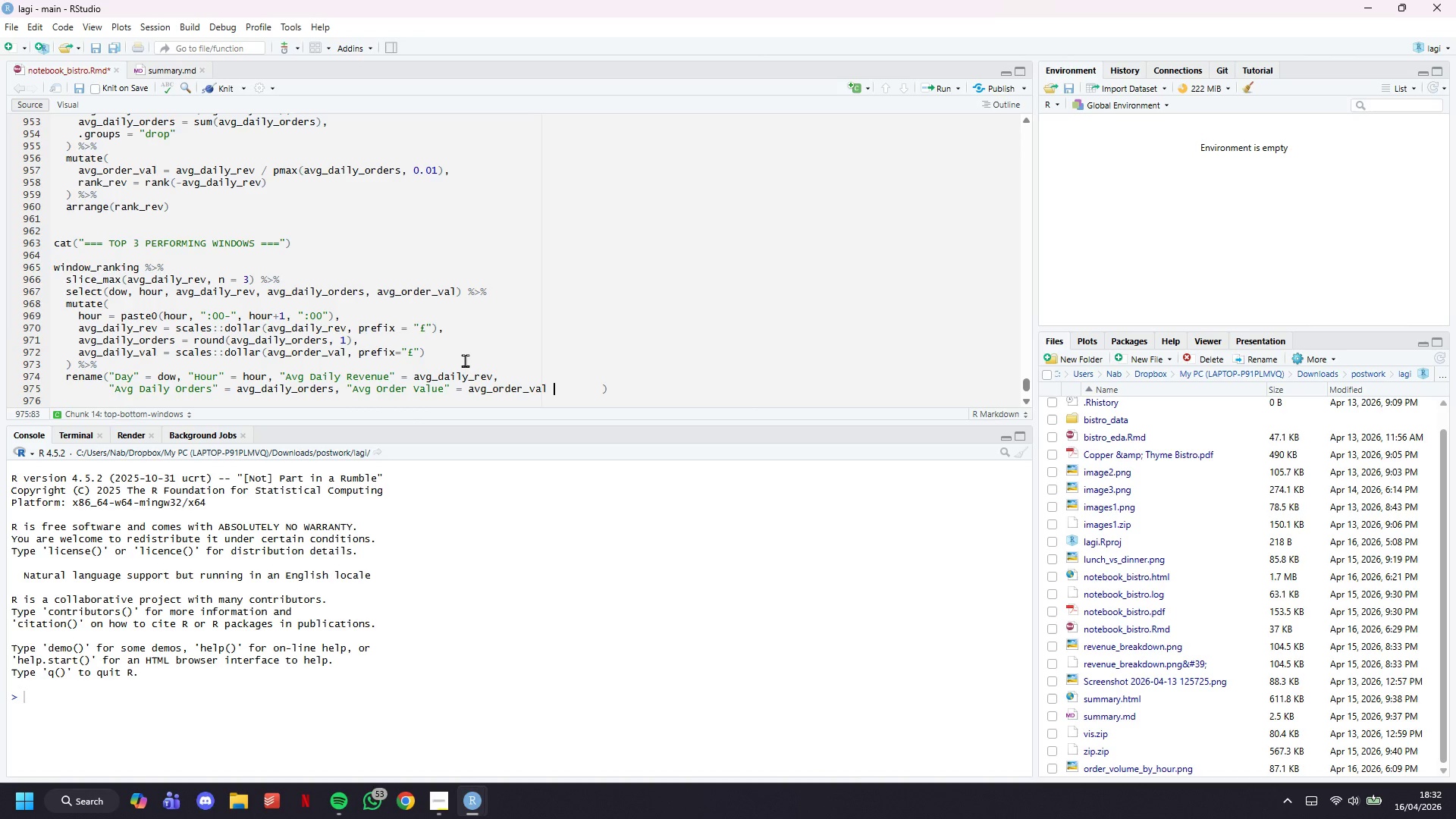 
key(ArrowRight)
 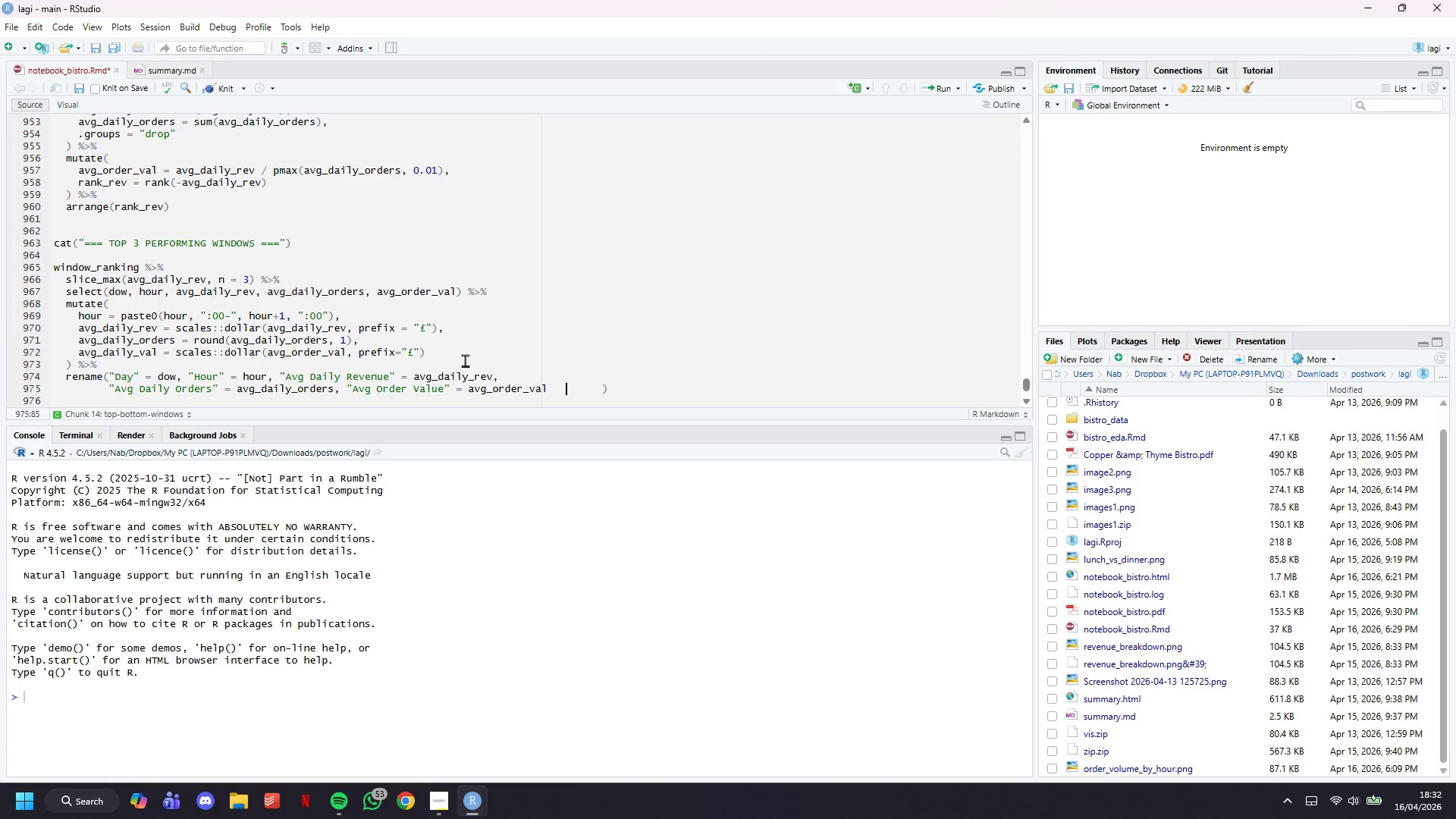 
key(ArrowRight)
 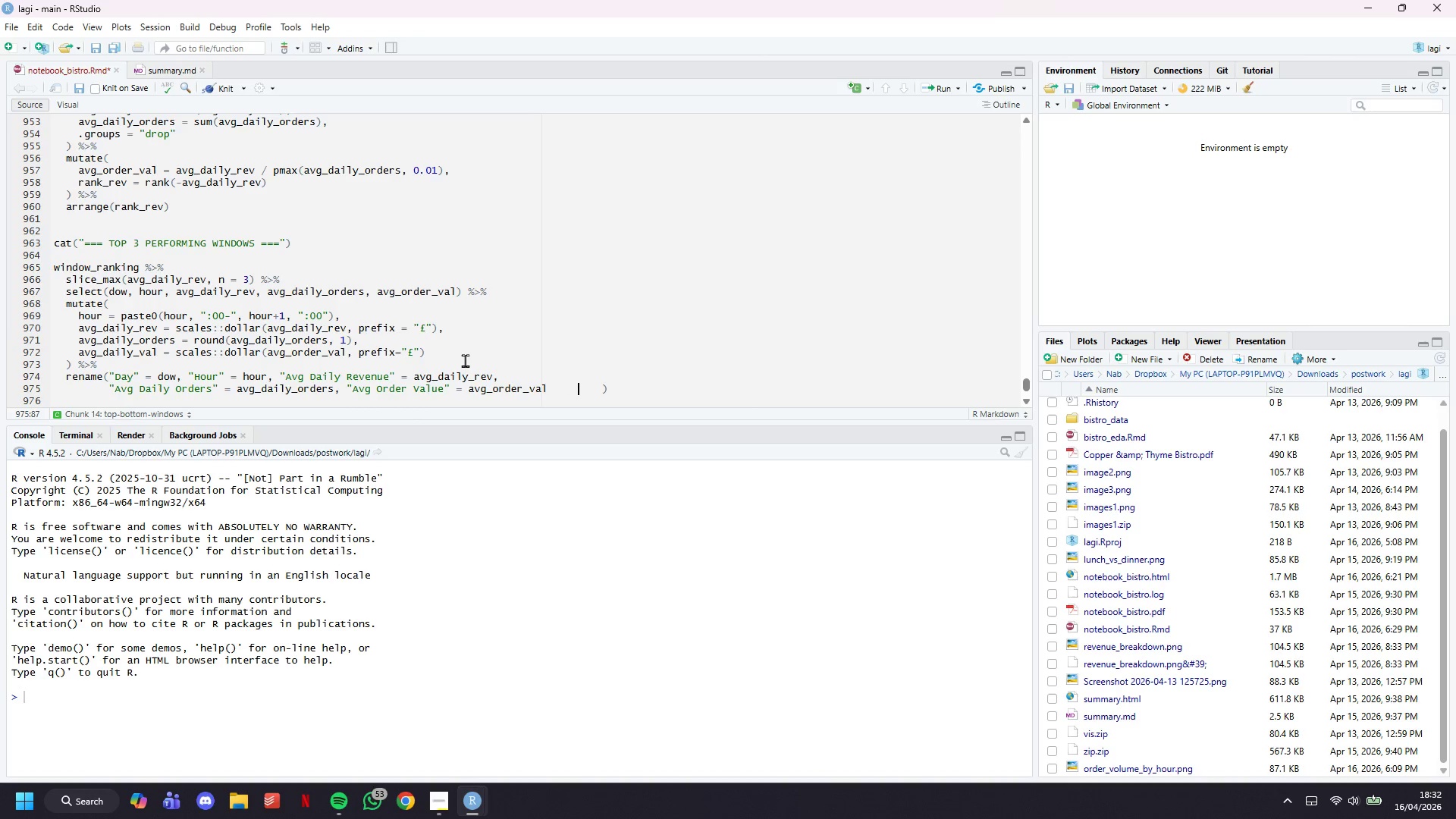 
key(ArrowRight)
 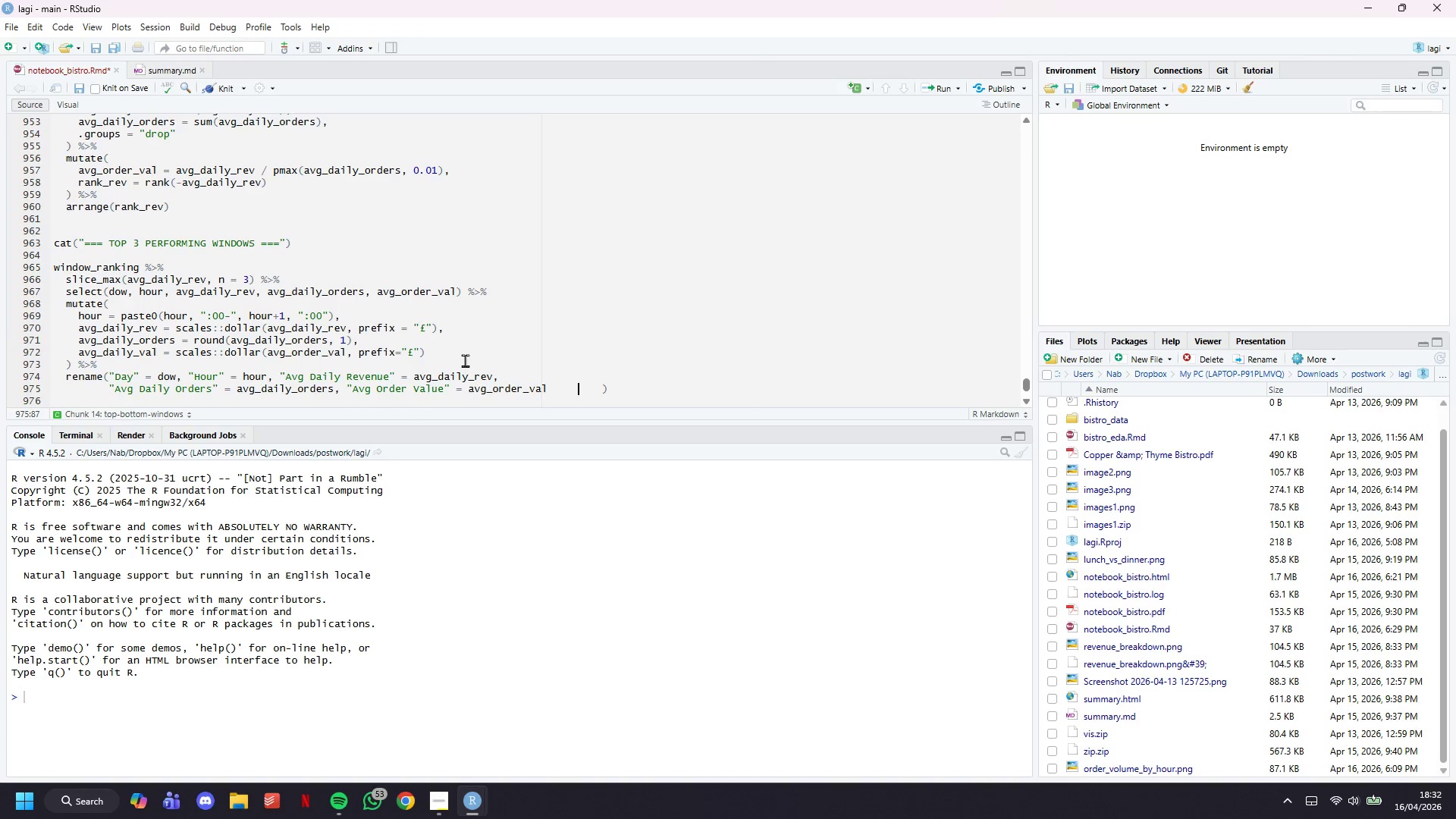 
key(ArrowRight)
 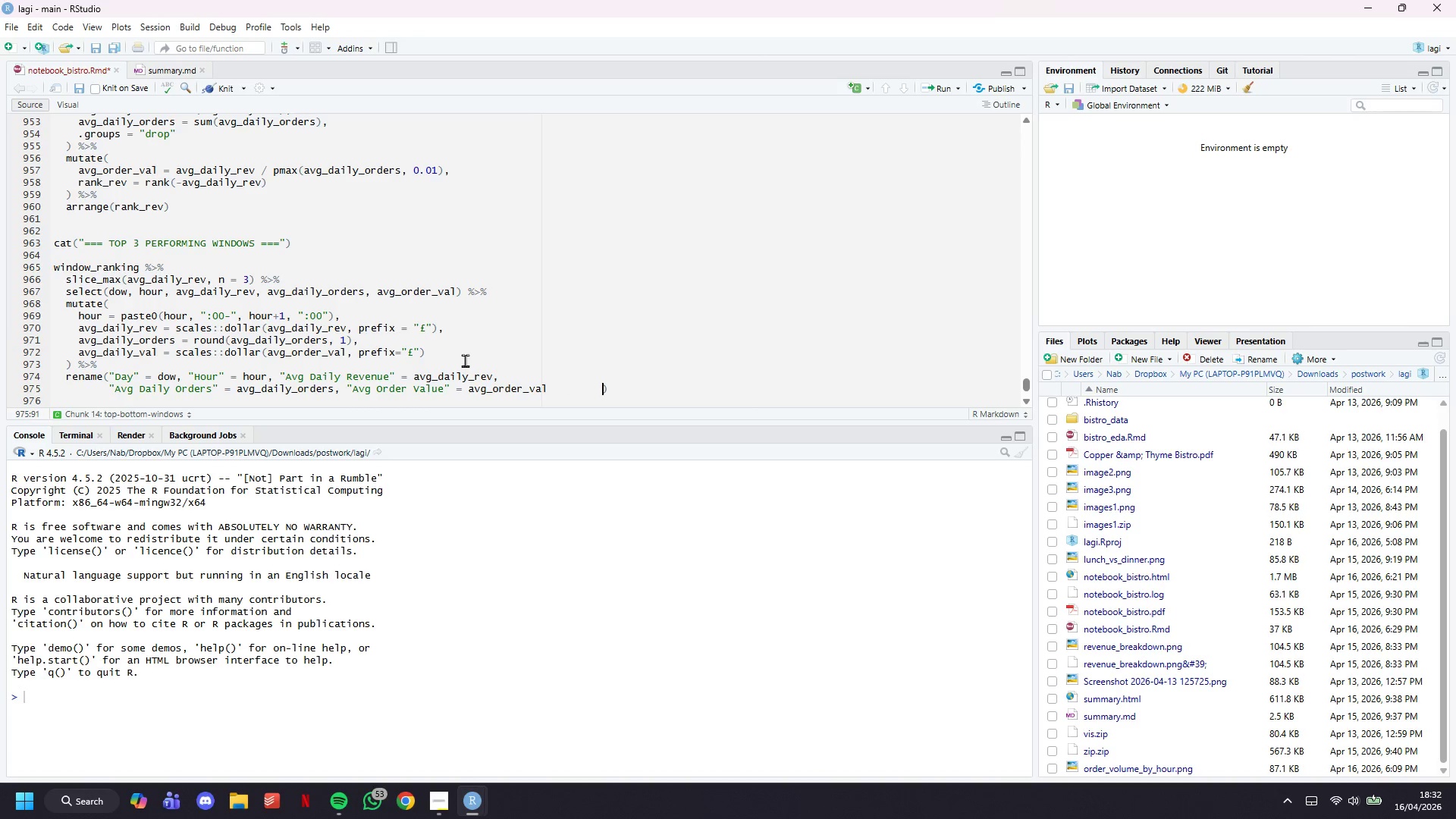 
key(ArrowRight)
 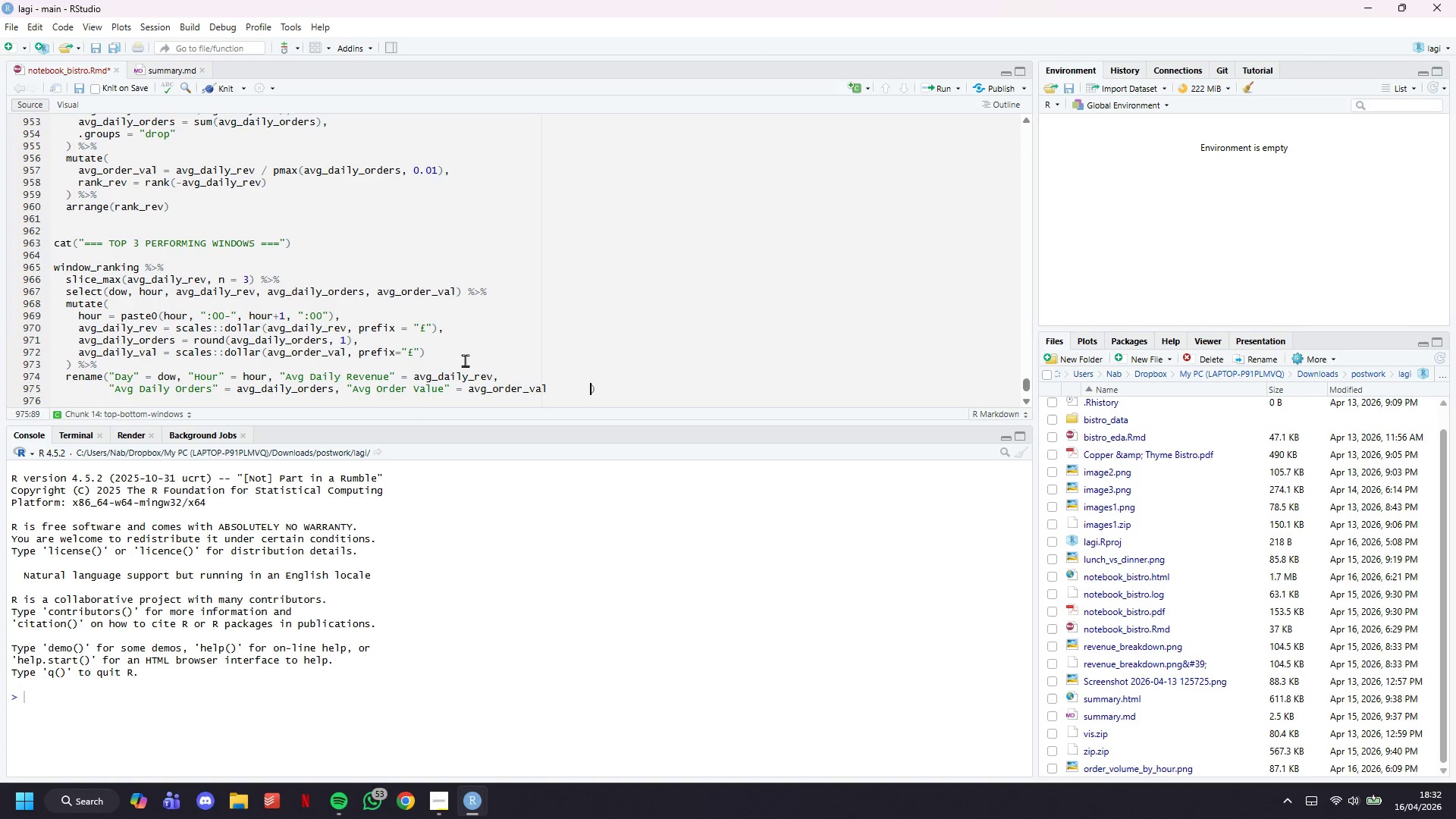 
key(Backspace)
 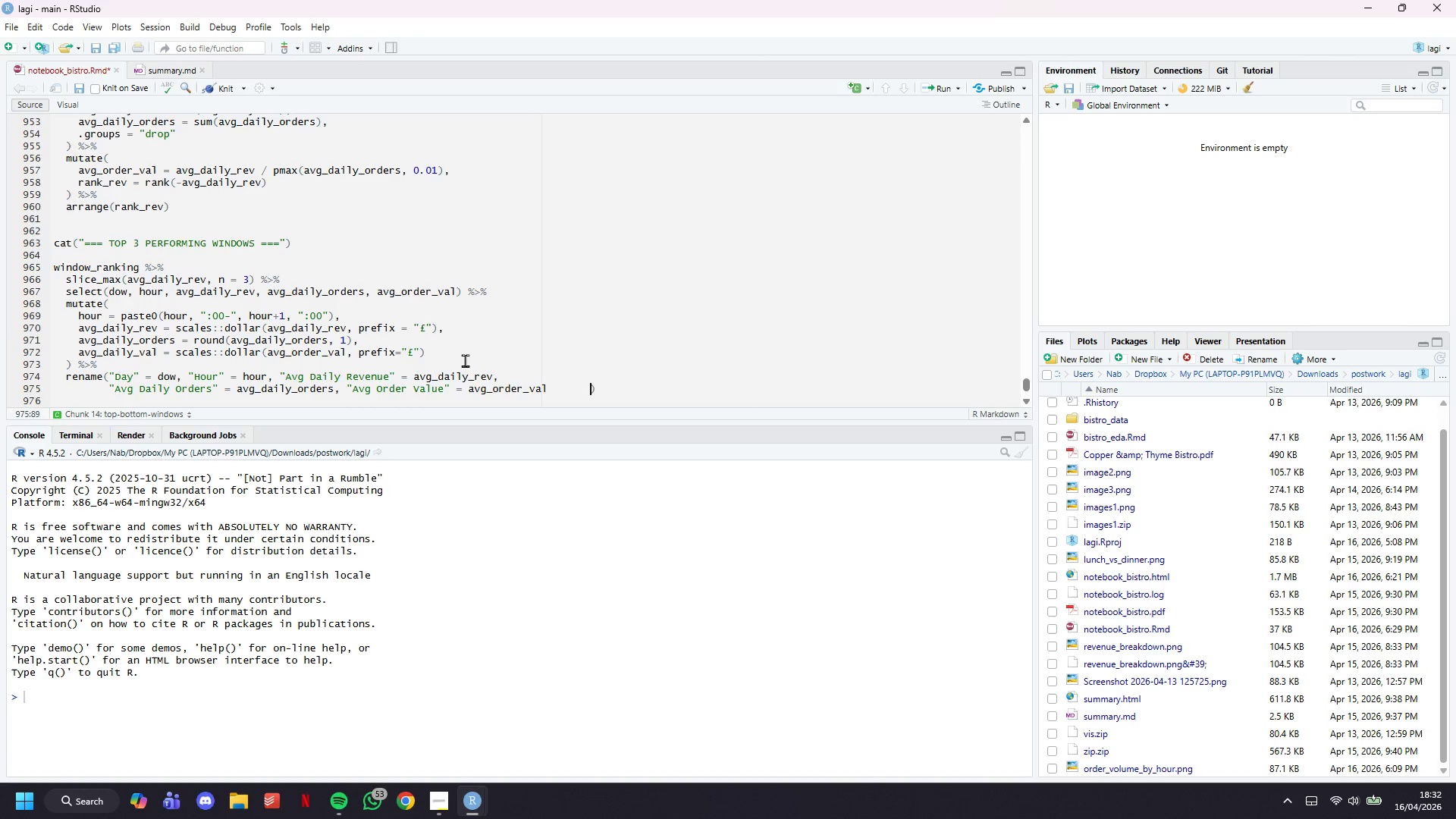 
key(Backspace)
 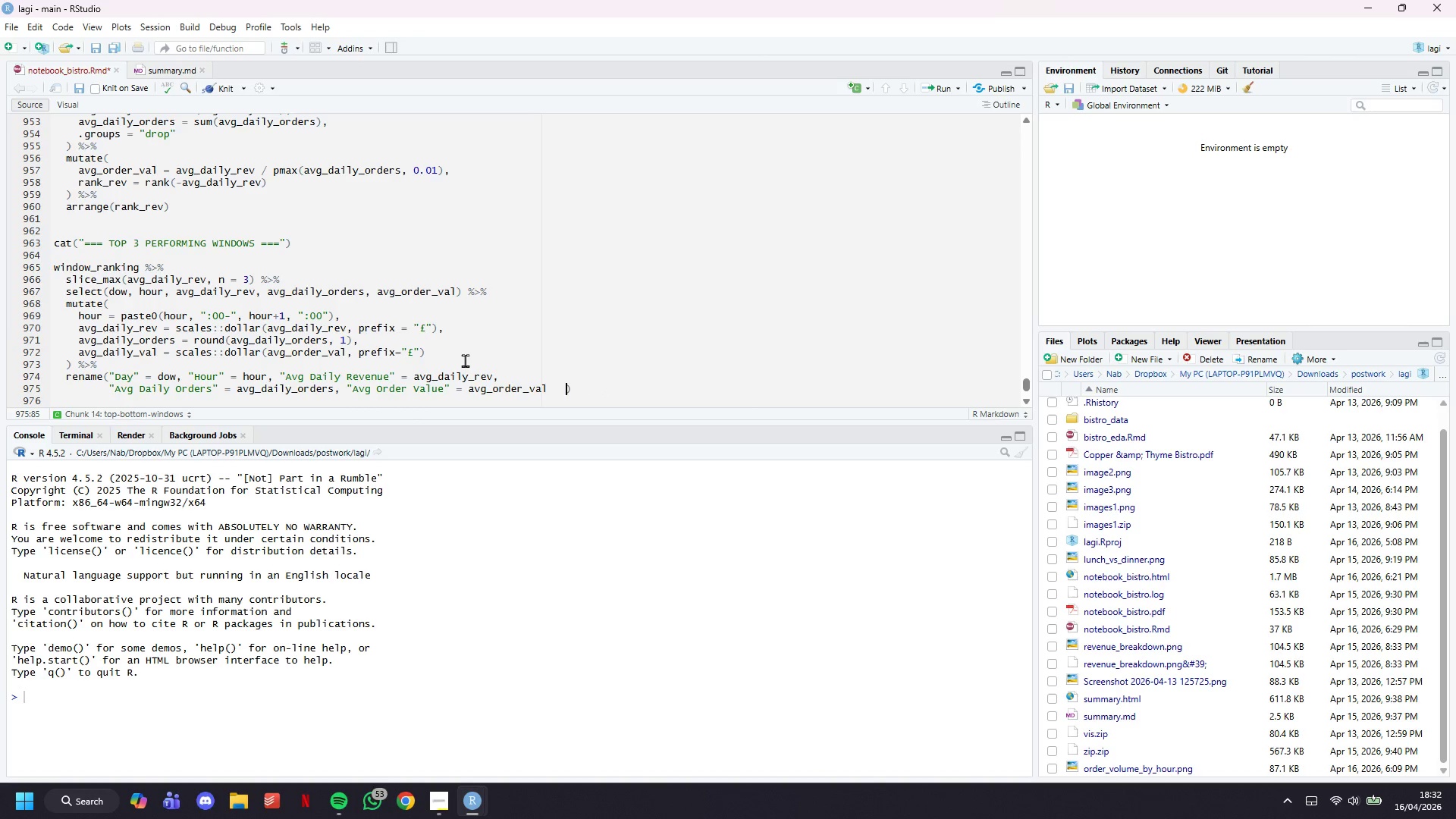 
key(Backspace)
 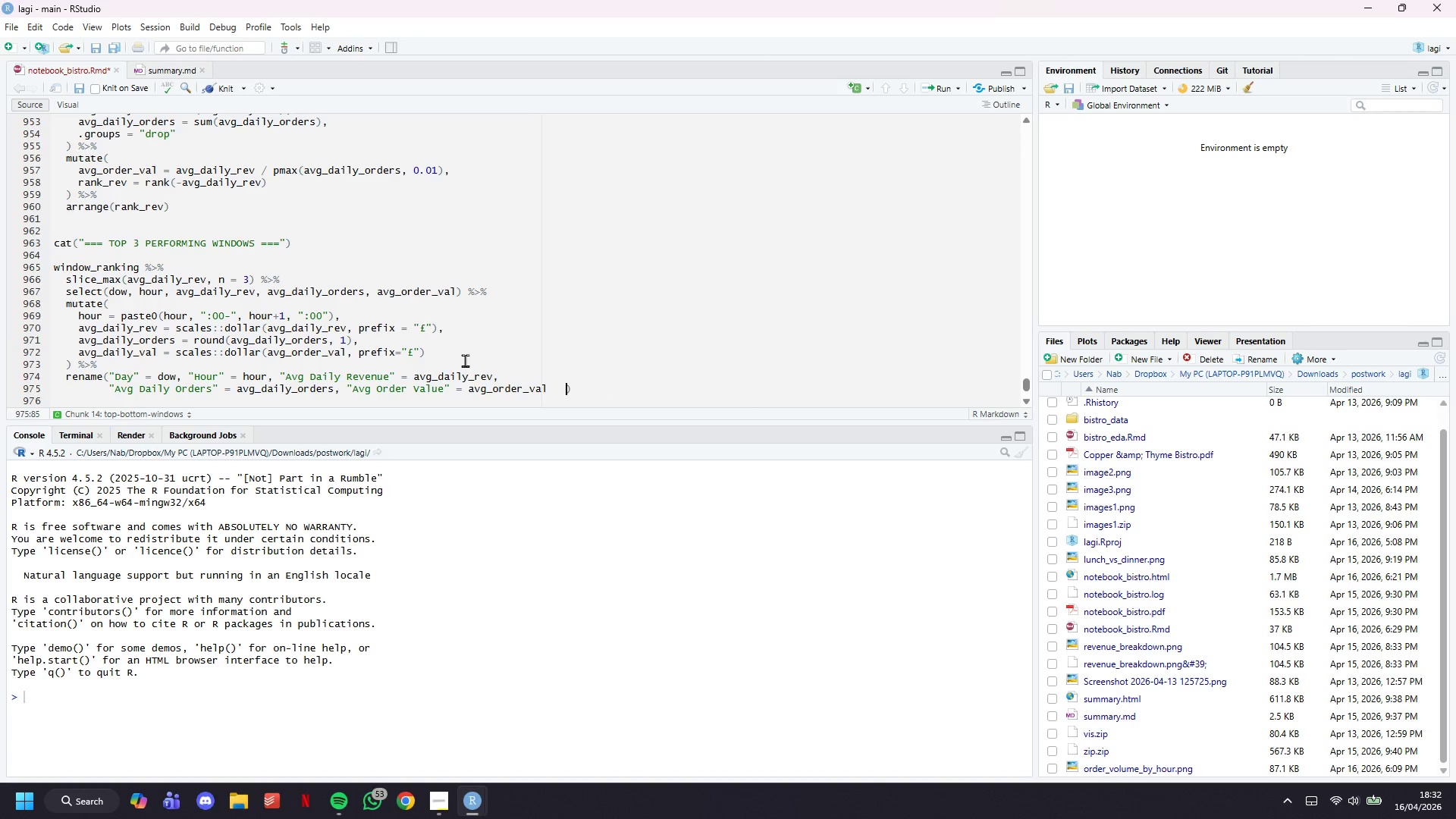 
key(Backspace)
 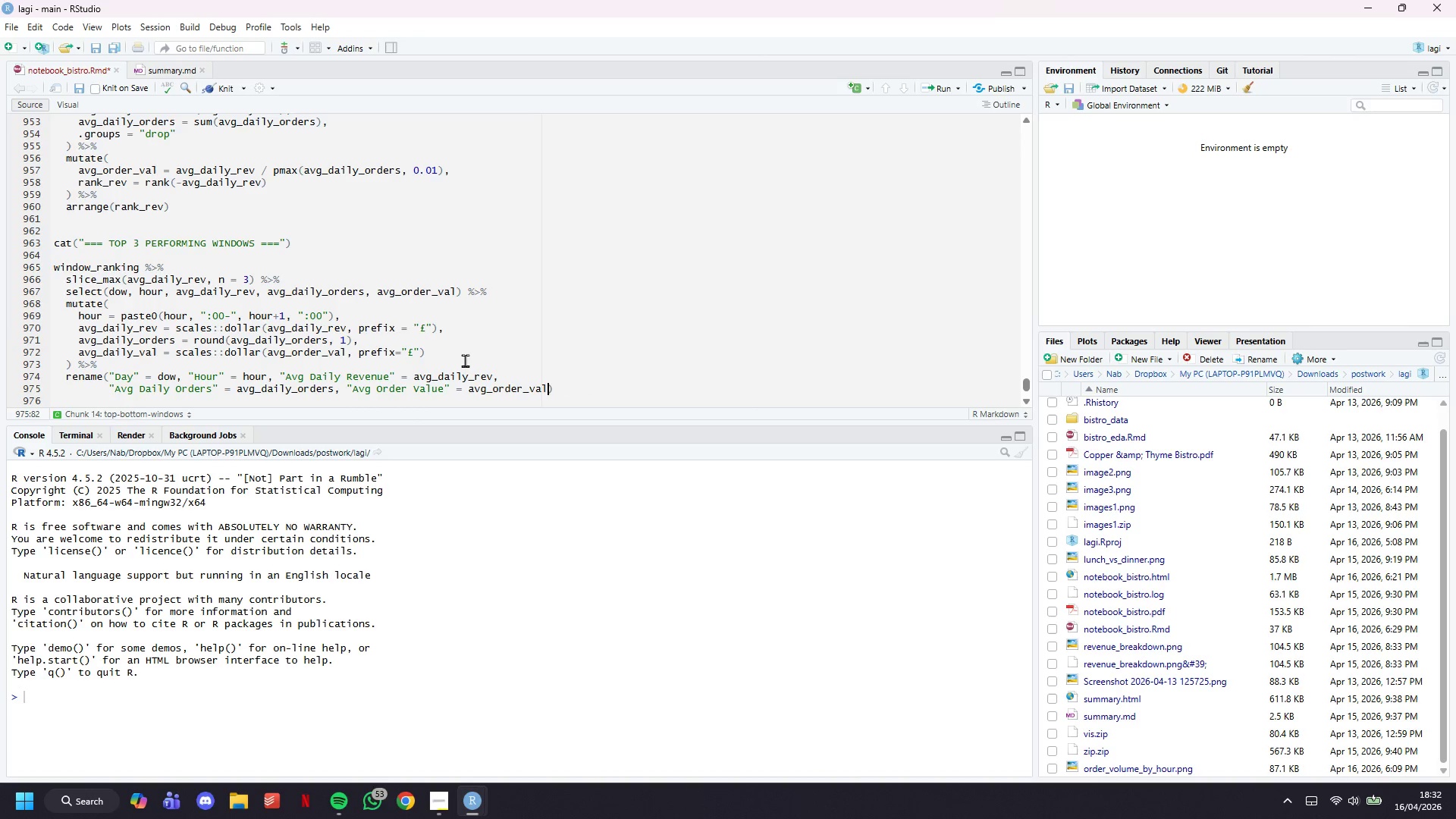 
key(Backspace)
 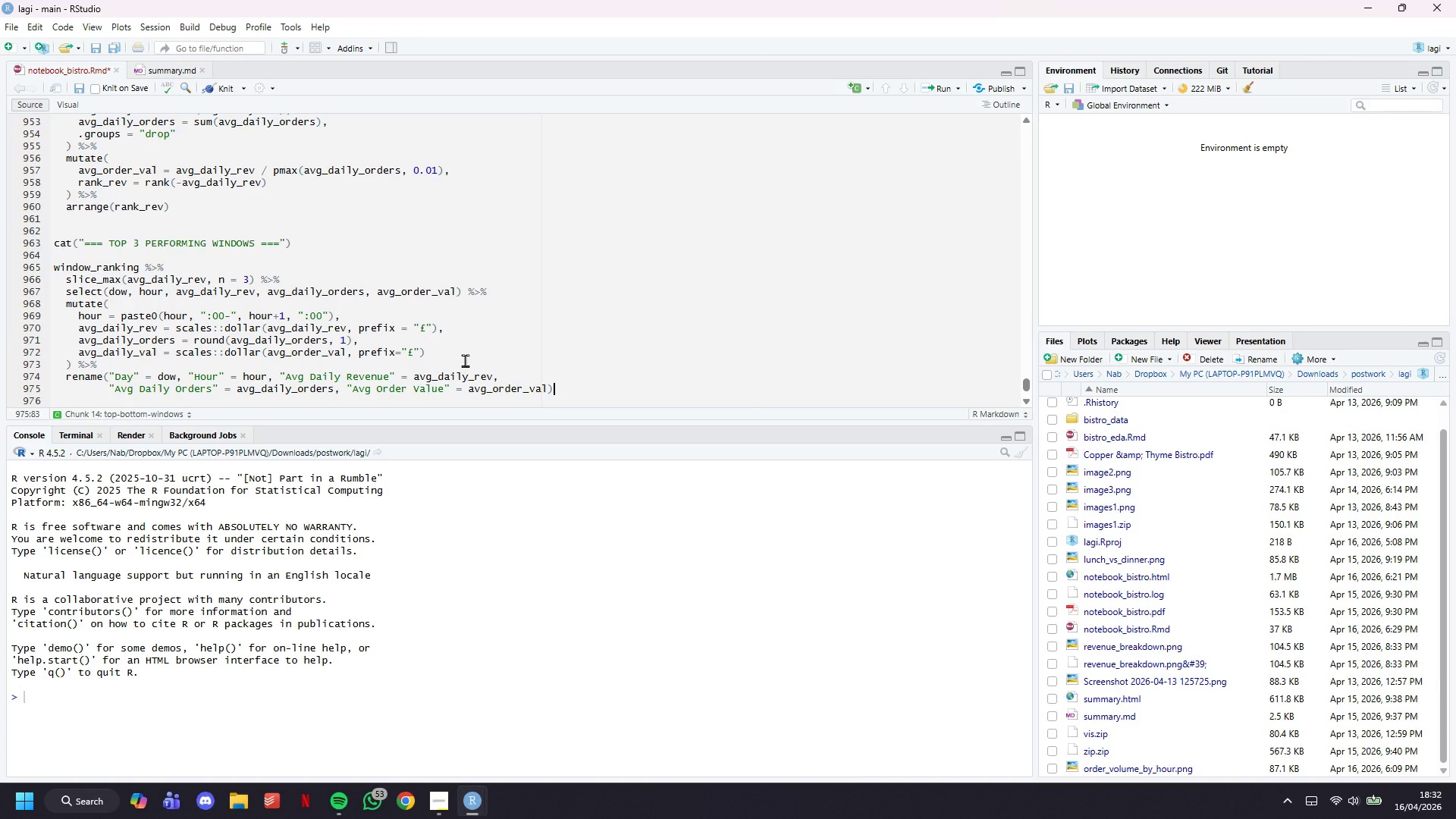 
key(ArrowRight)
 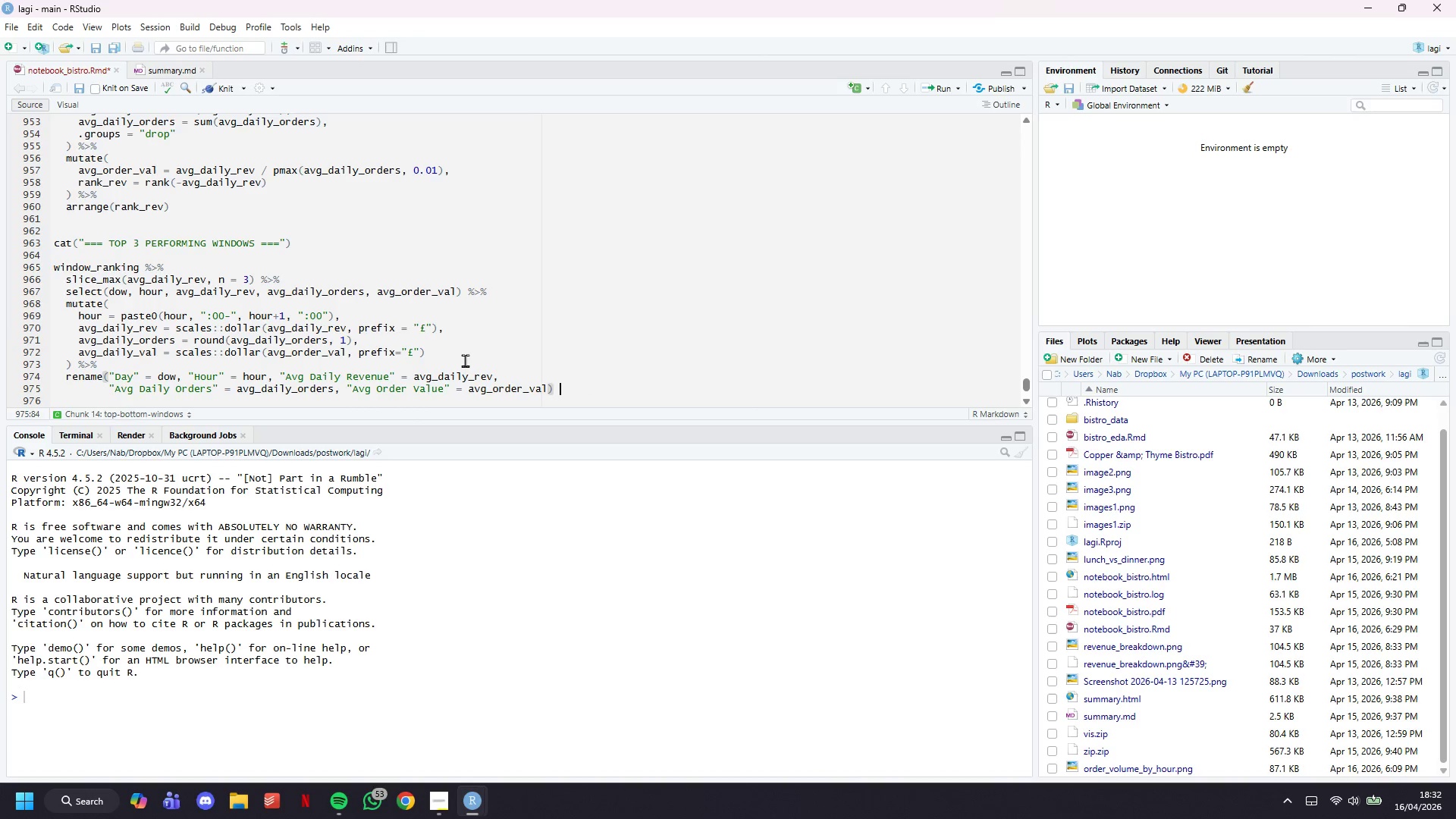 
key(Space)
 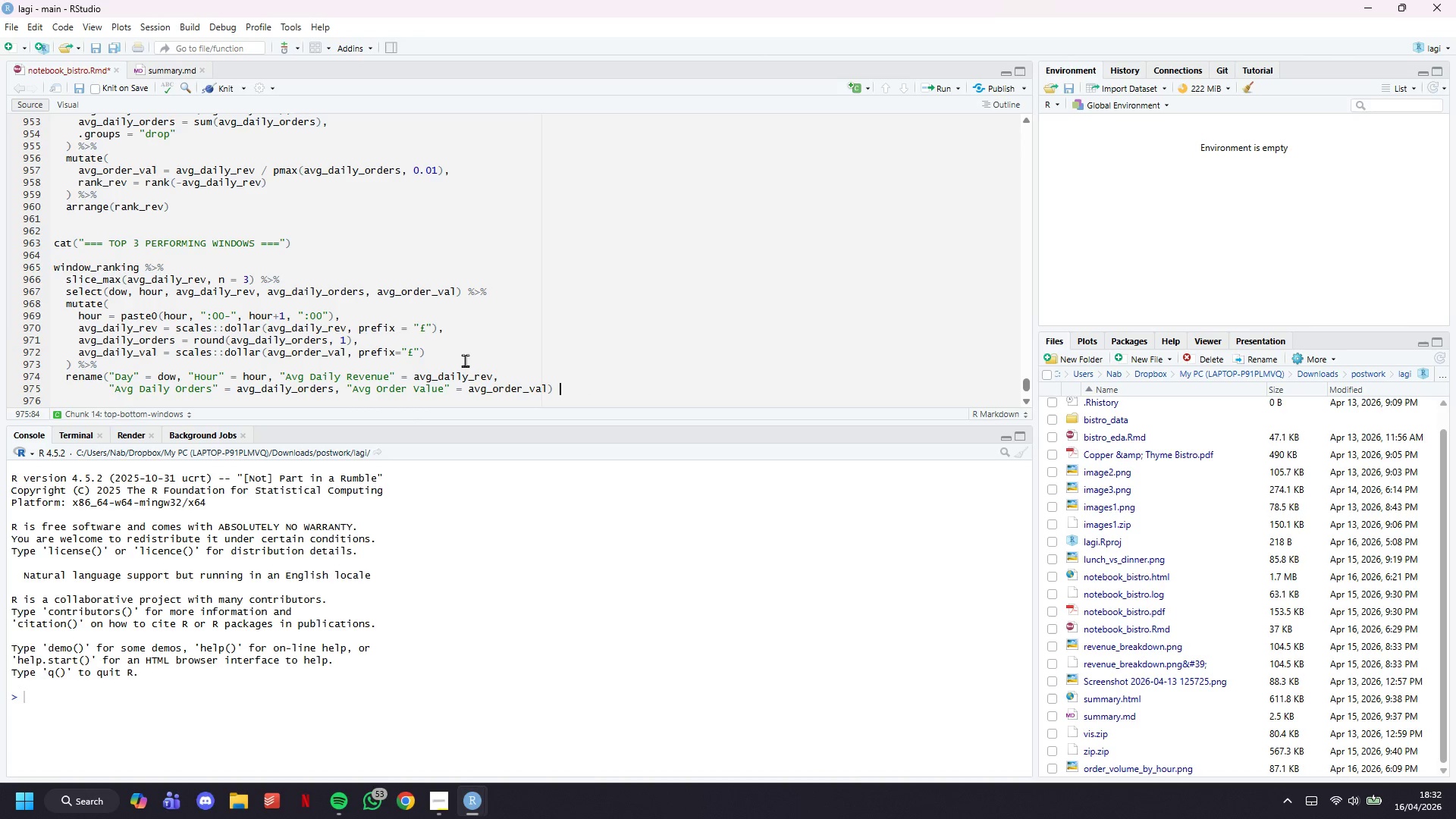 
key(Shift+5)
 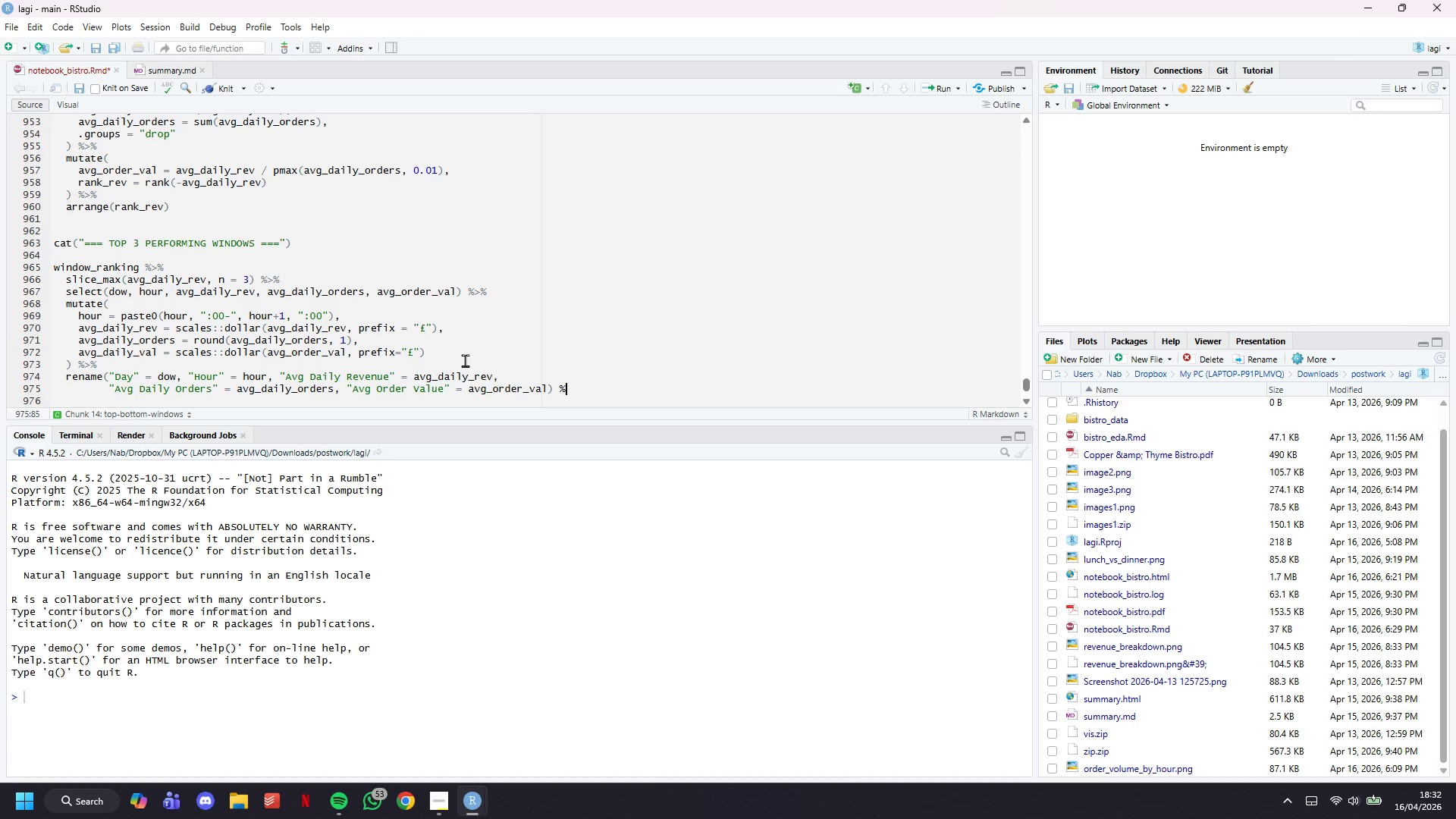 
key(Shift+Period)
 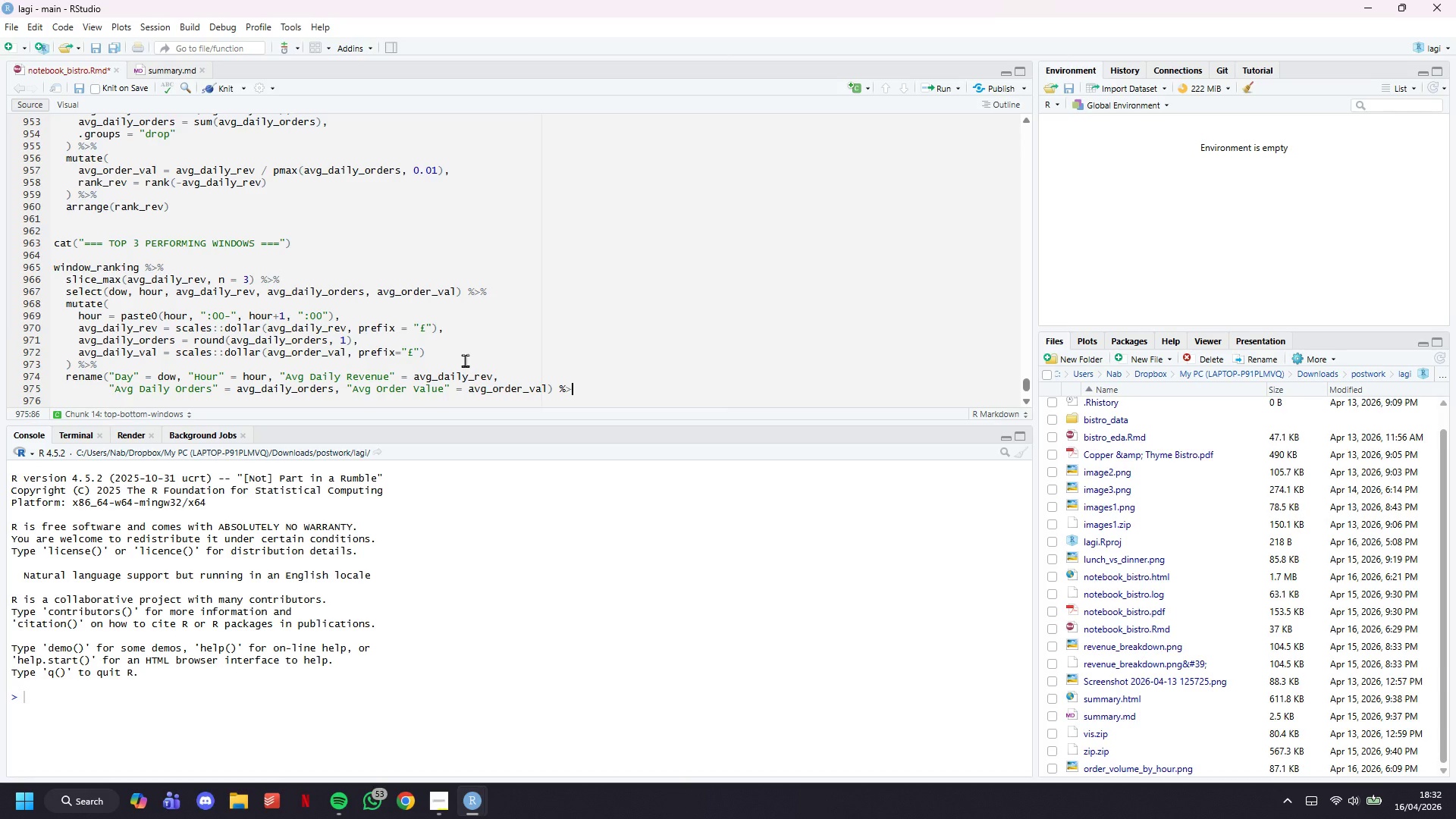 
key(Shift+5)
 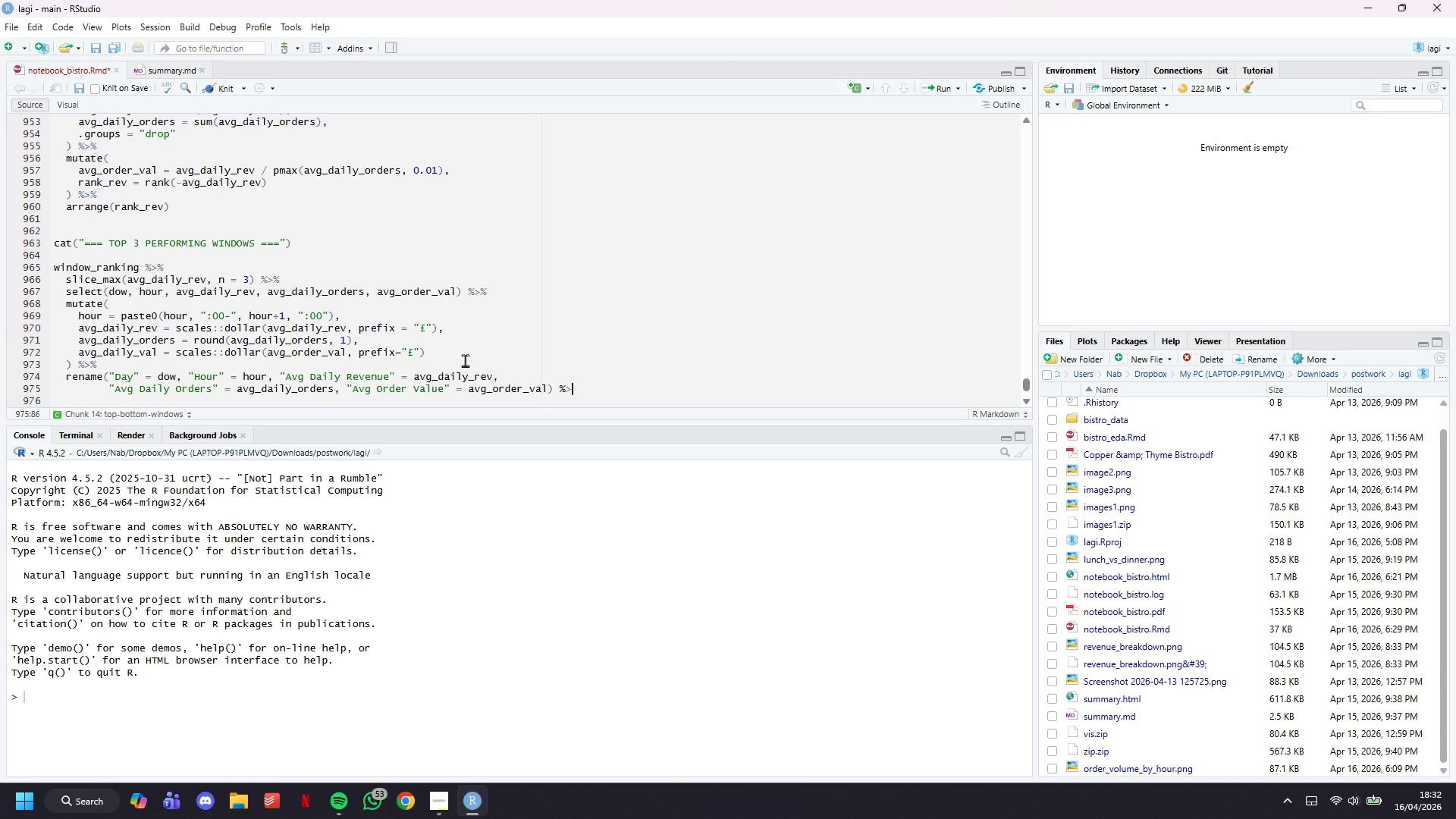 
key(Enter)
 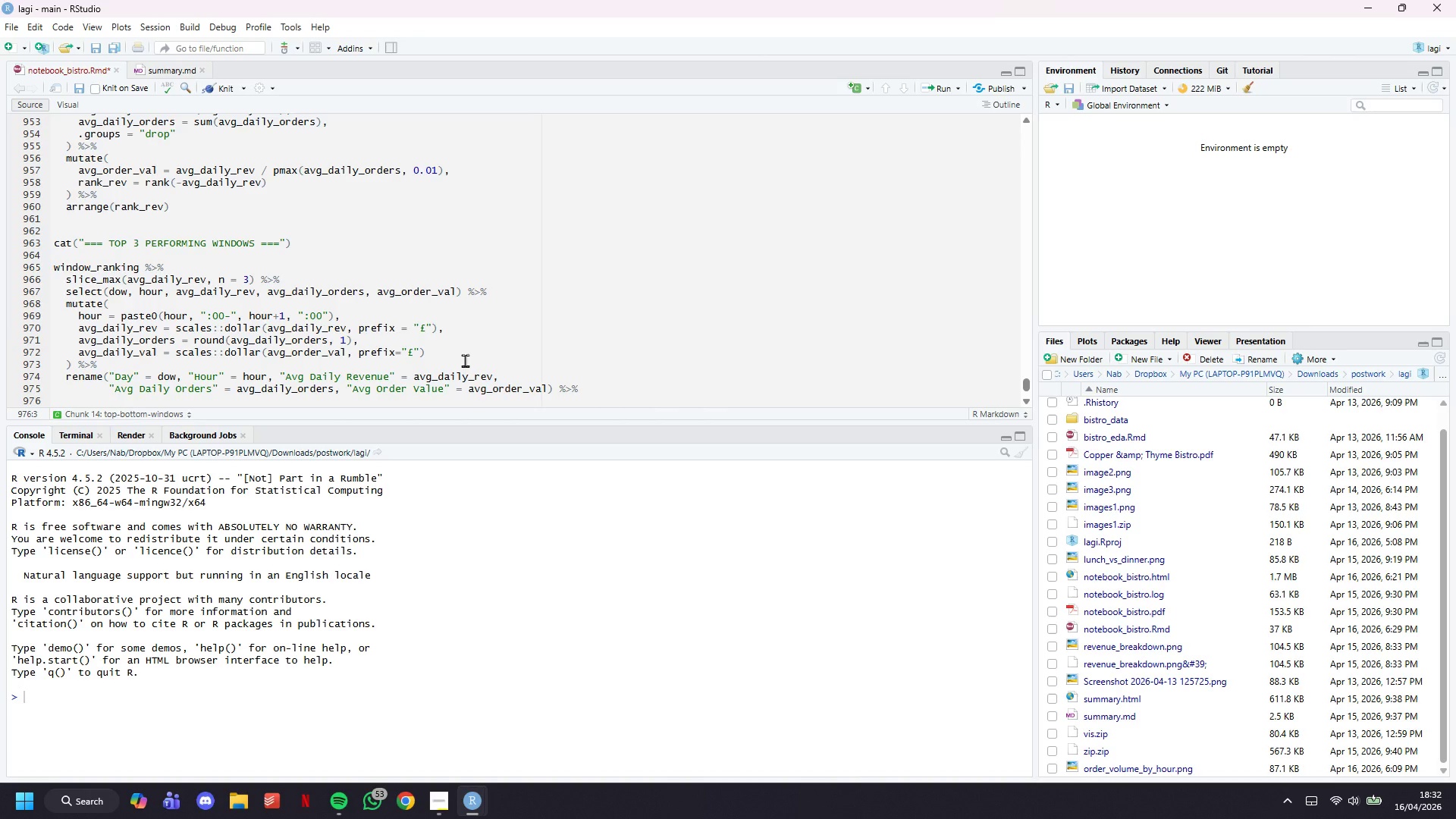 
type(kable)
key(Backspace)
key(Backspace)
key(Backspace)
key(Backspace)
key(Backspace)
 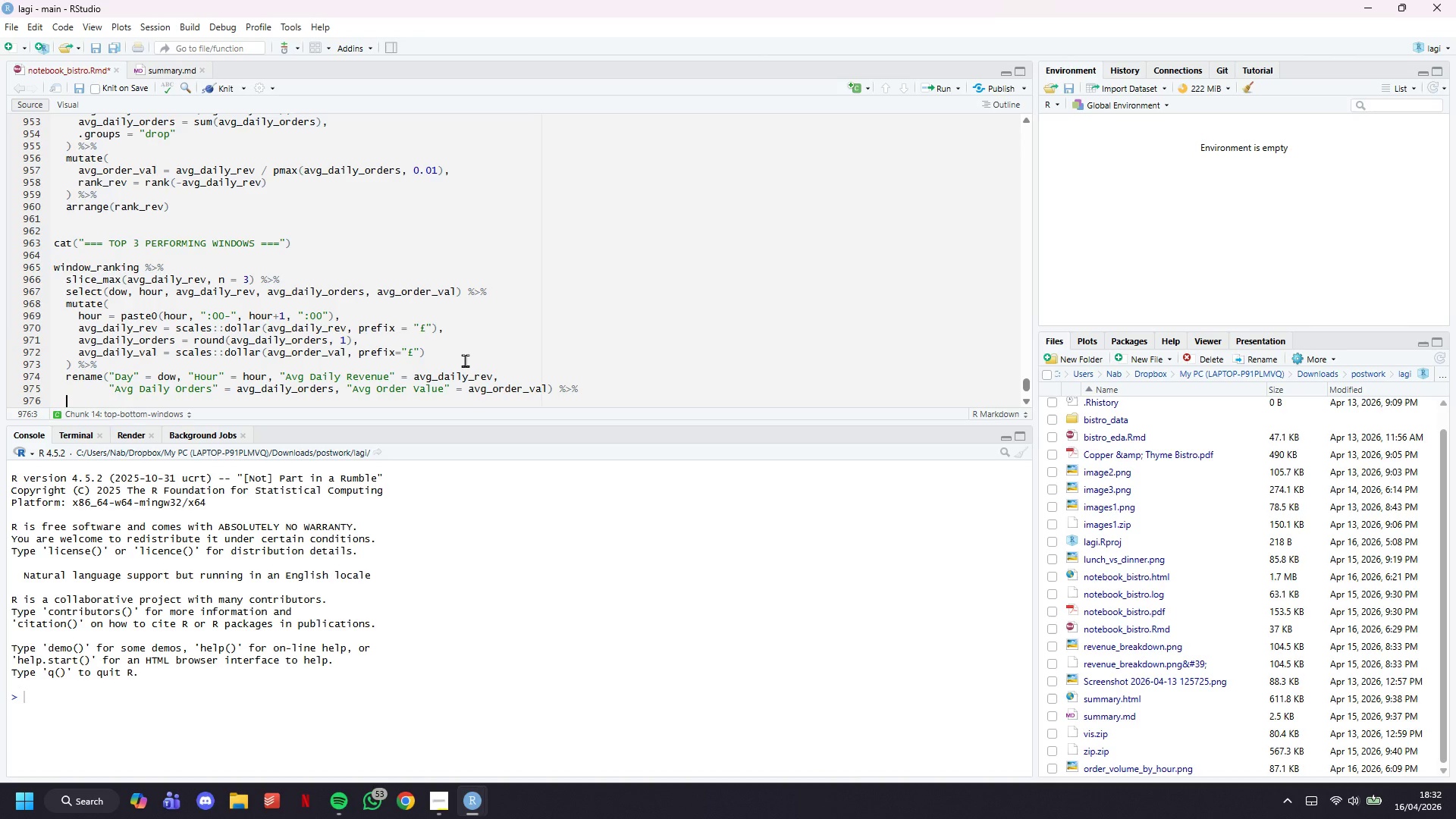 
key(Control+S)
 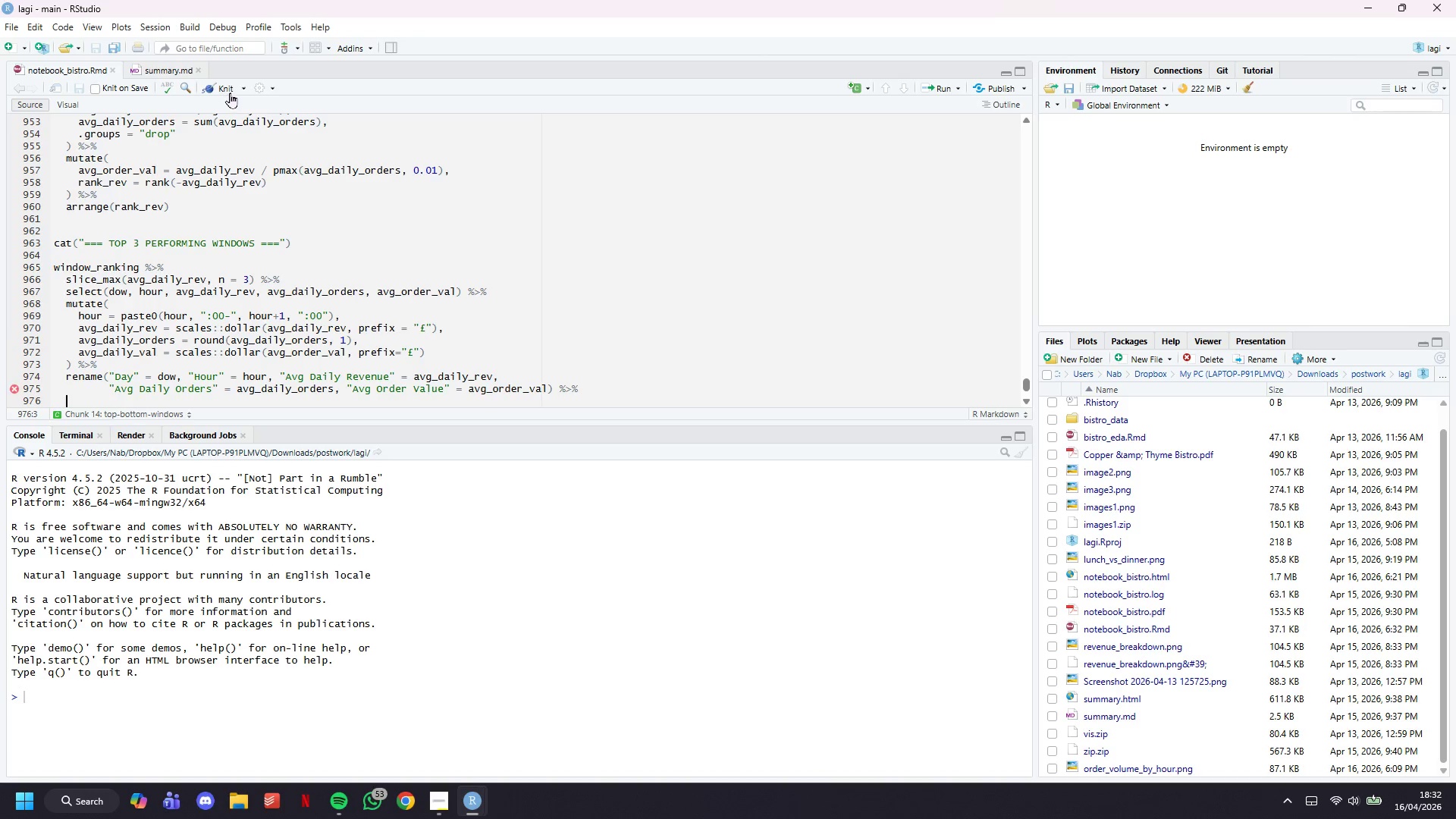 
left_click([228, 92])
 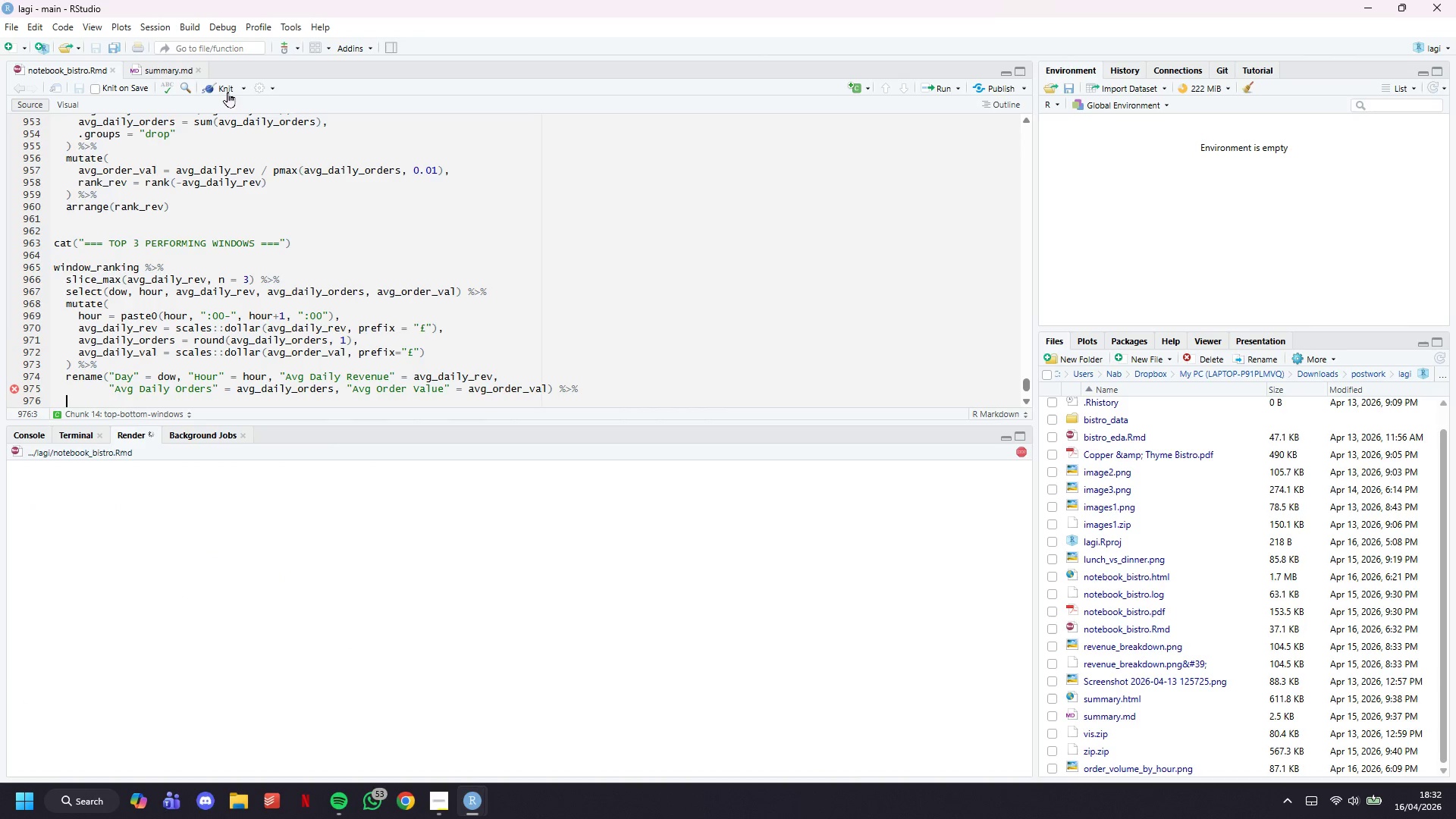 
left_click([438, 752])